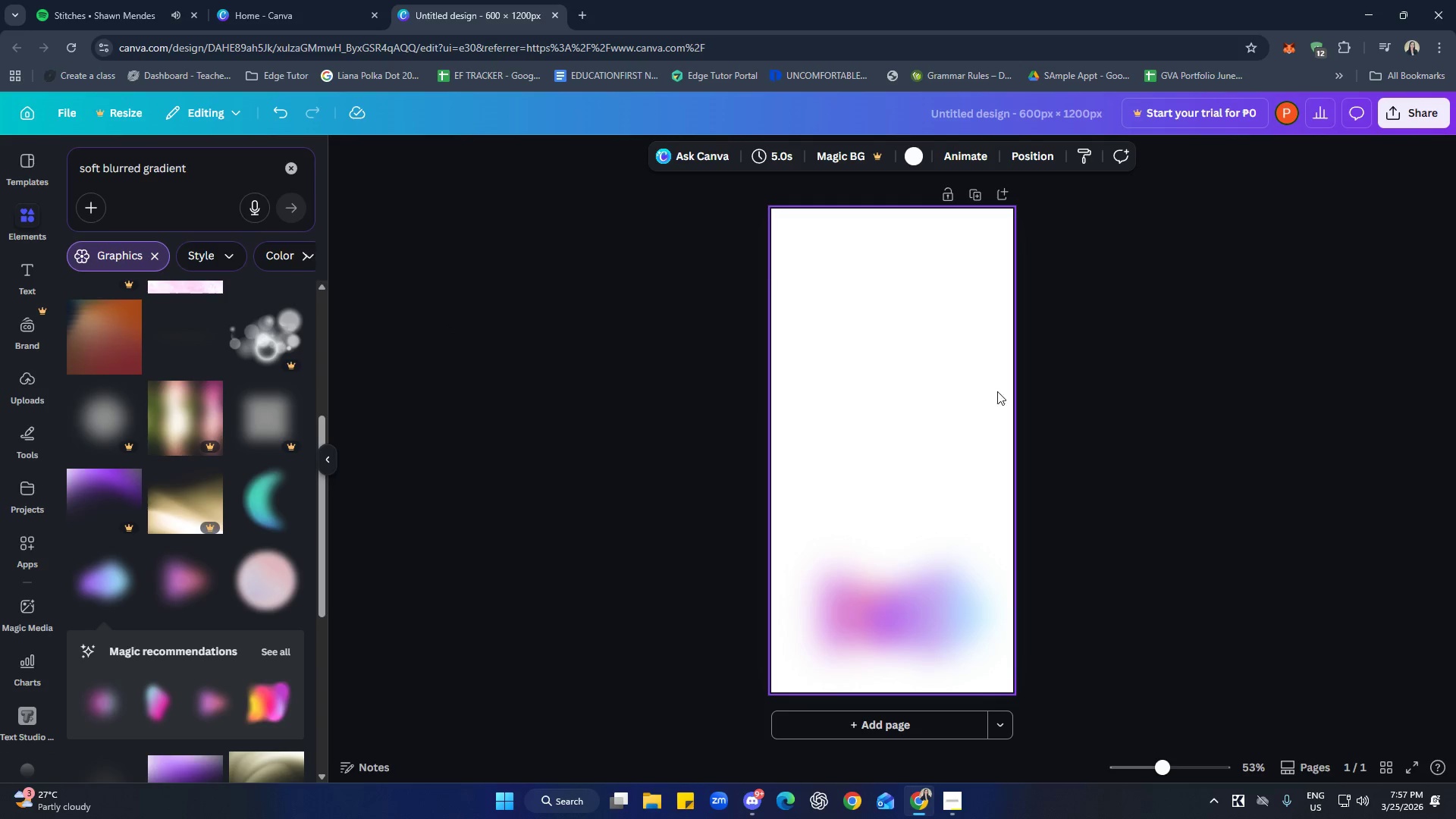 
left_click([887, 363])
 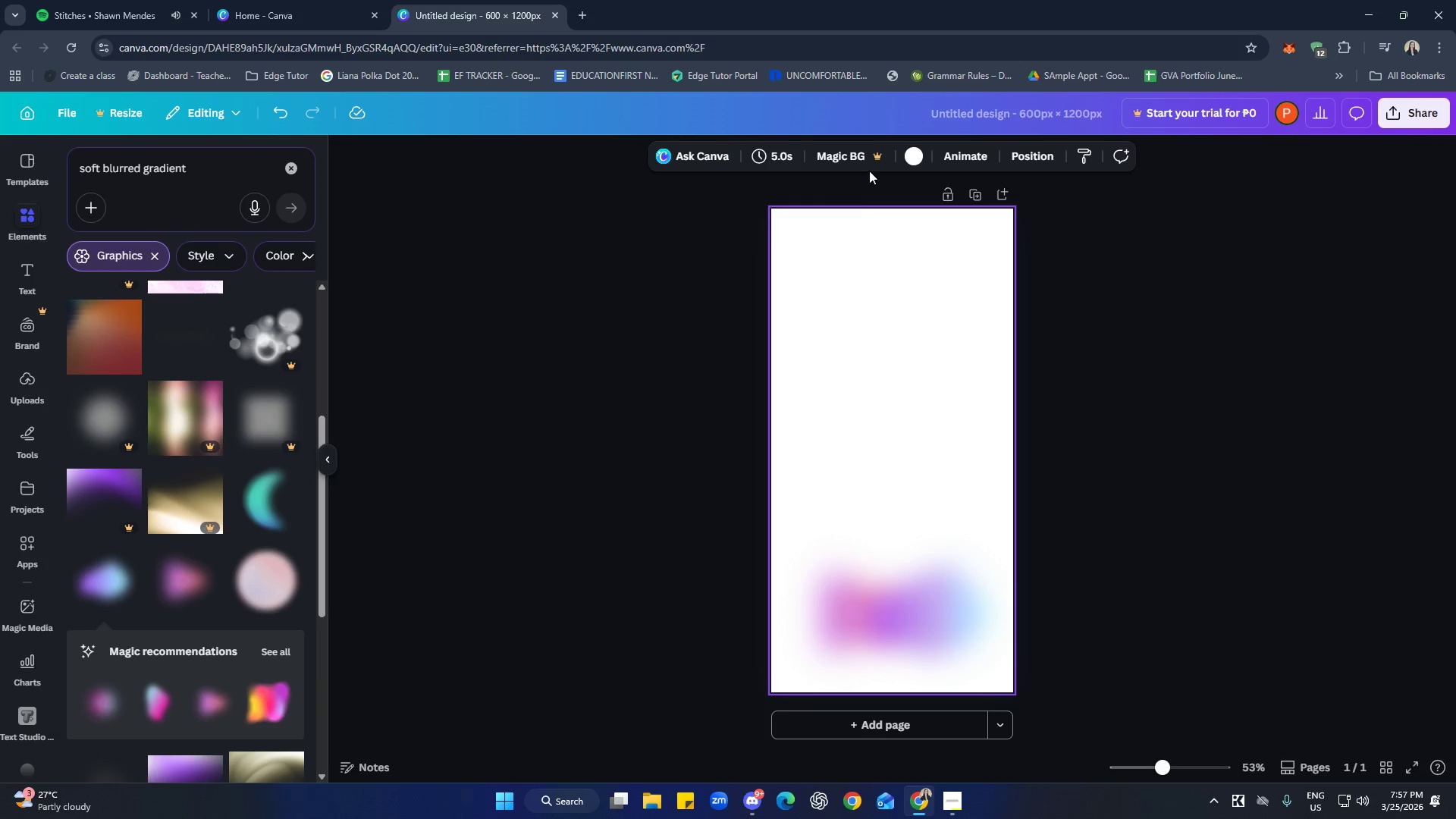 
left_click([911, 149])
 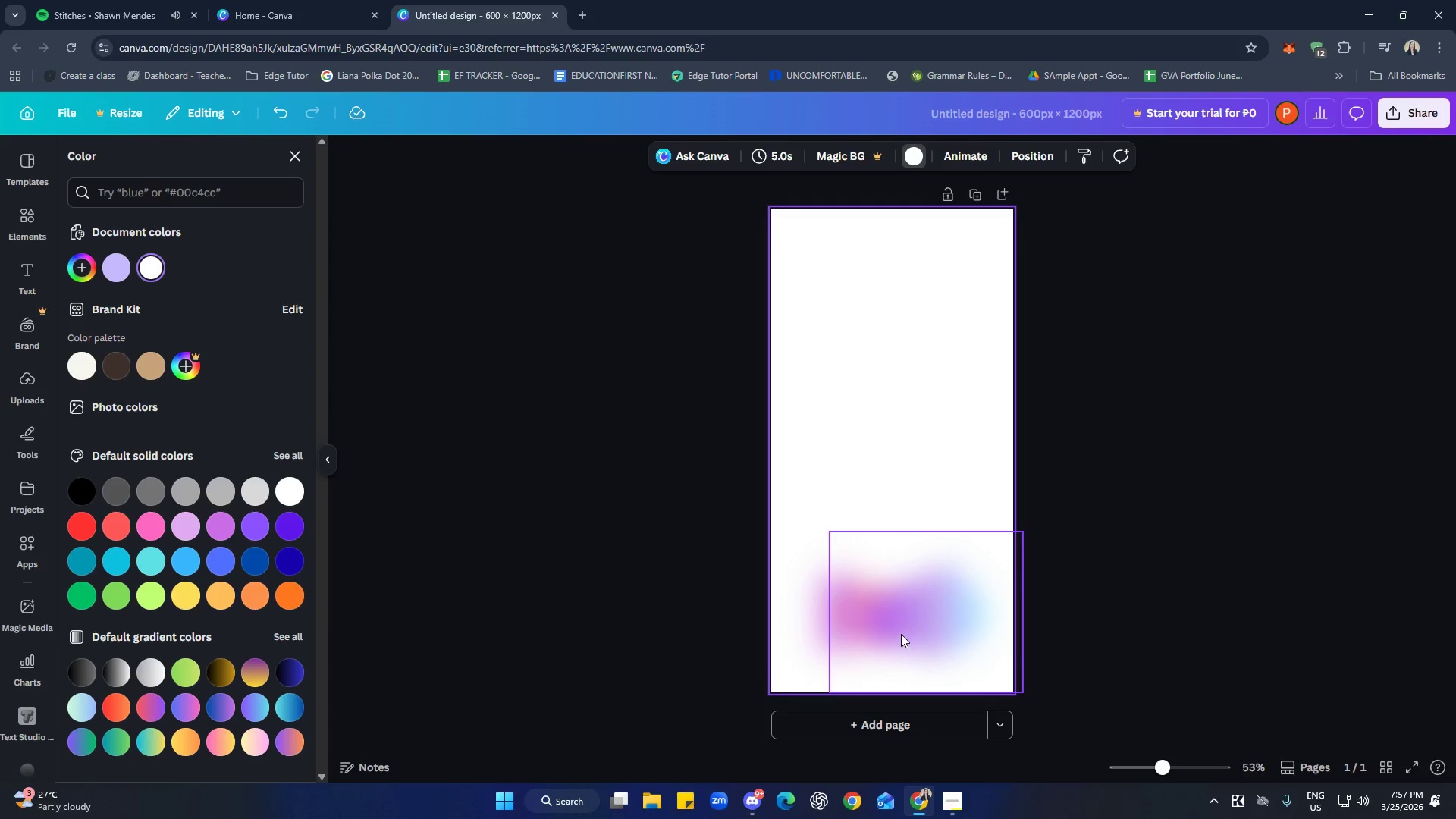 
left_click([924, 613])
 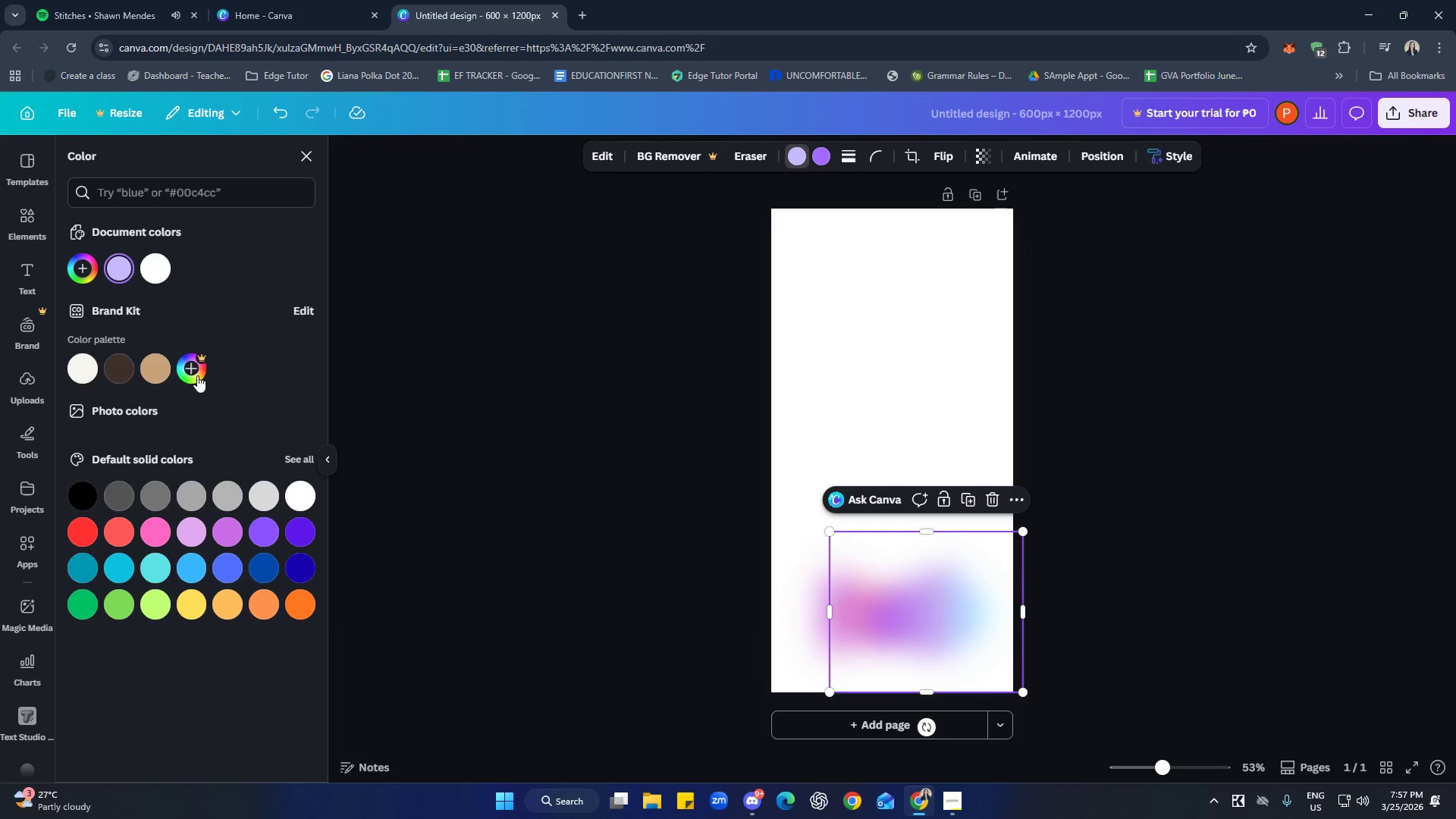 
left_click([827, 157])
 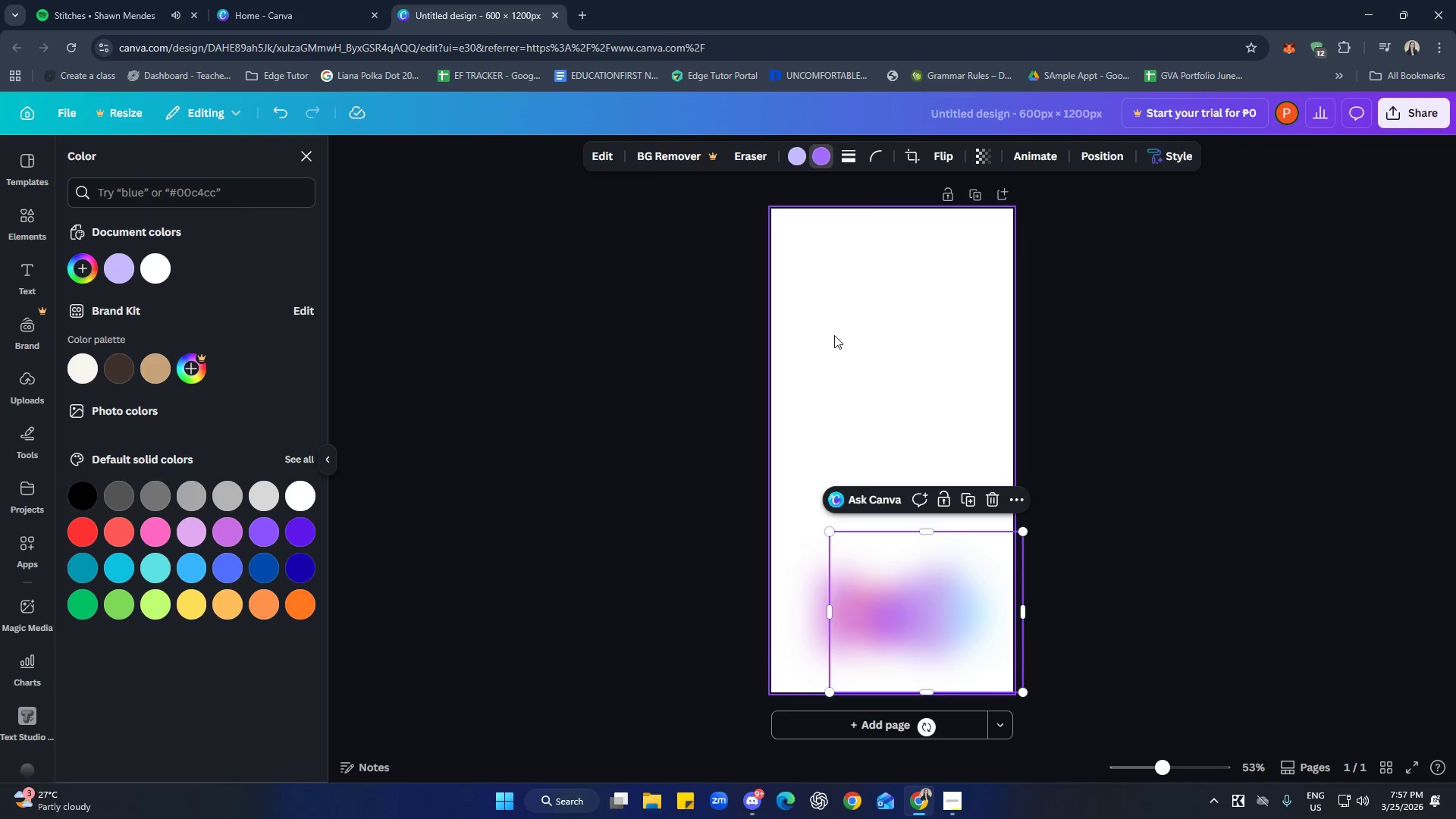 
left_click([1186, 383])
 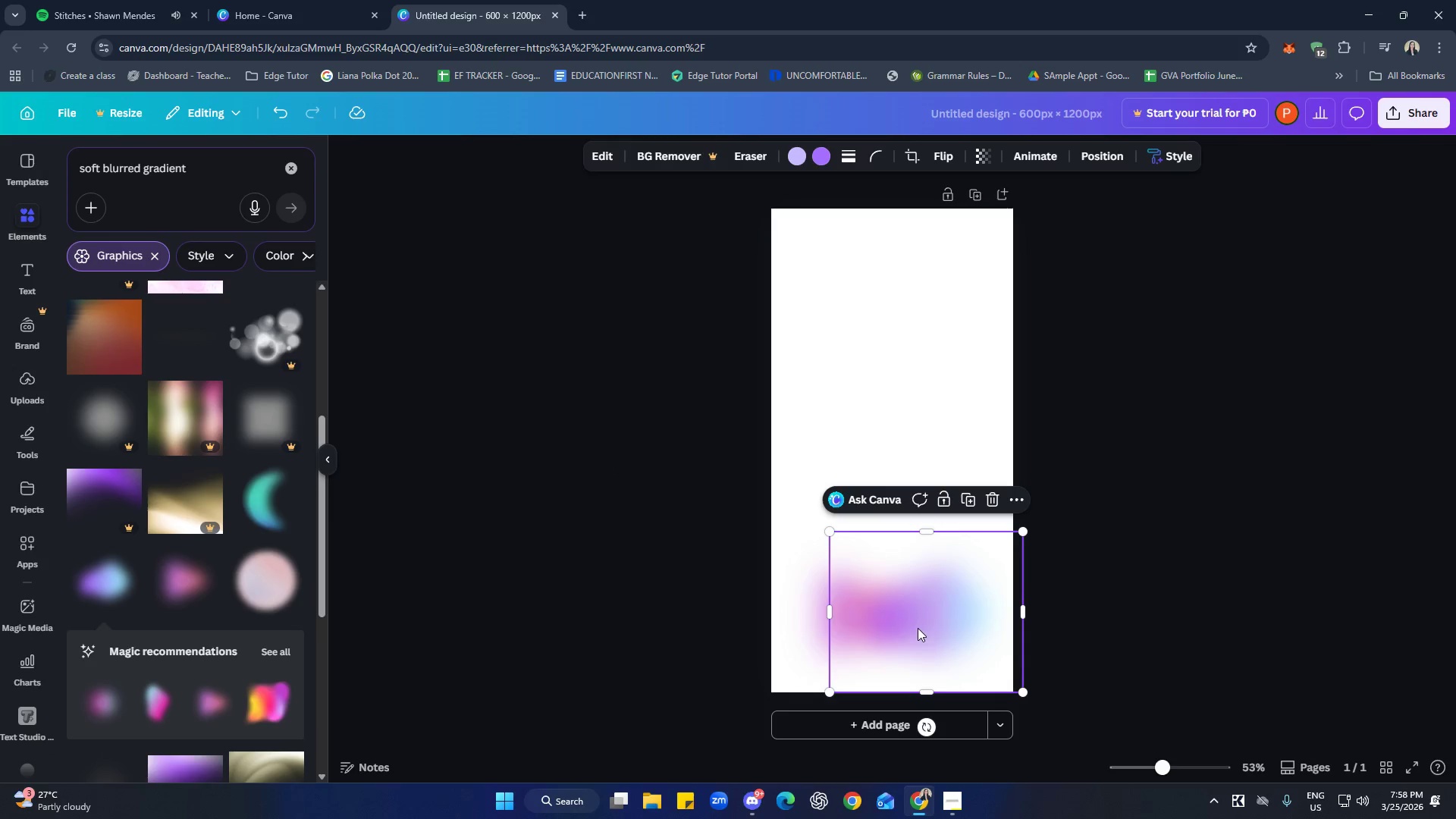 
left_click([855, 378])
 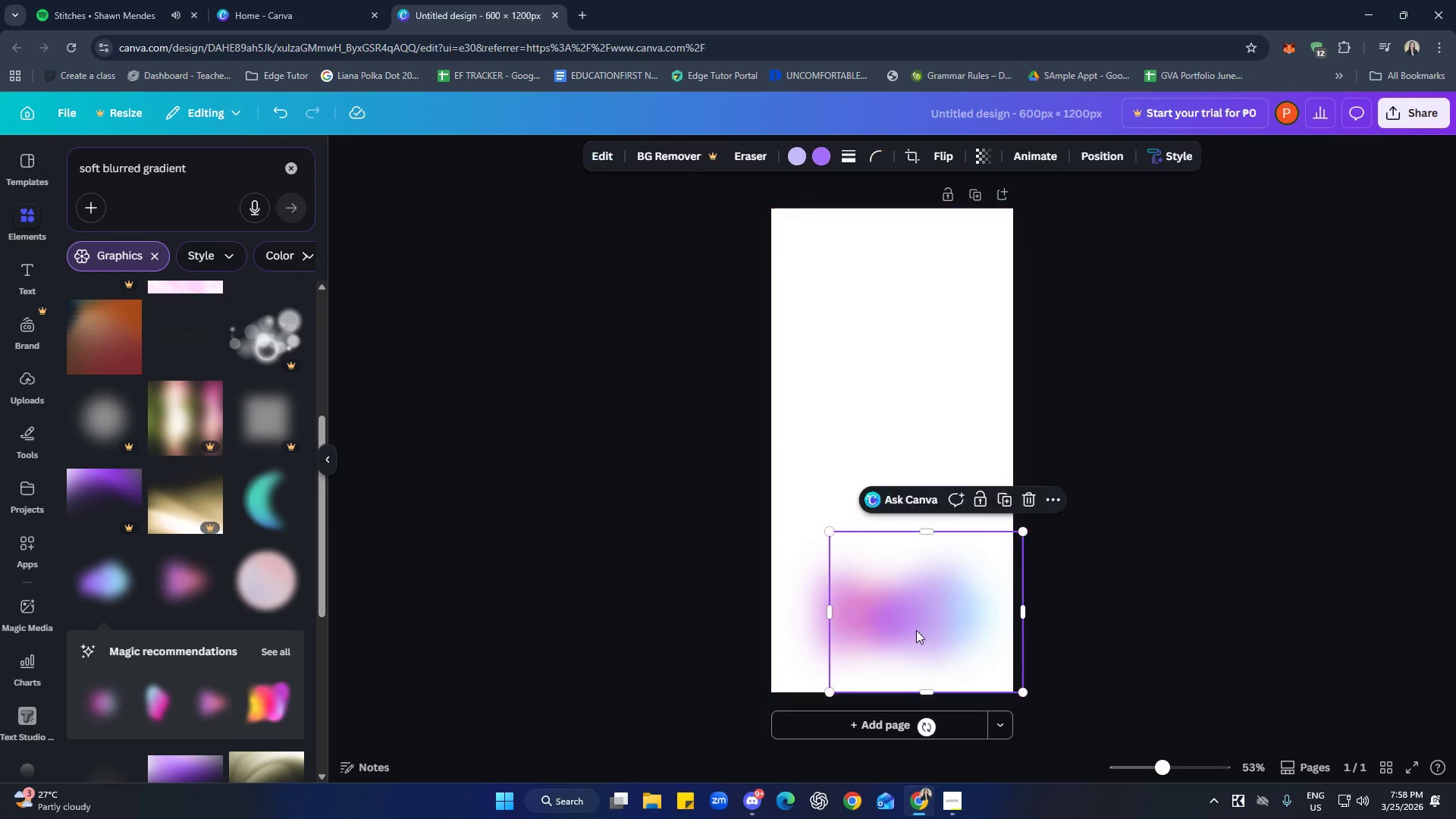 
key(Delete)
 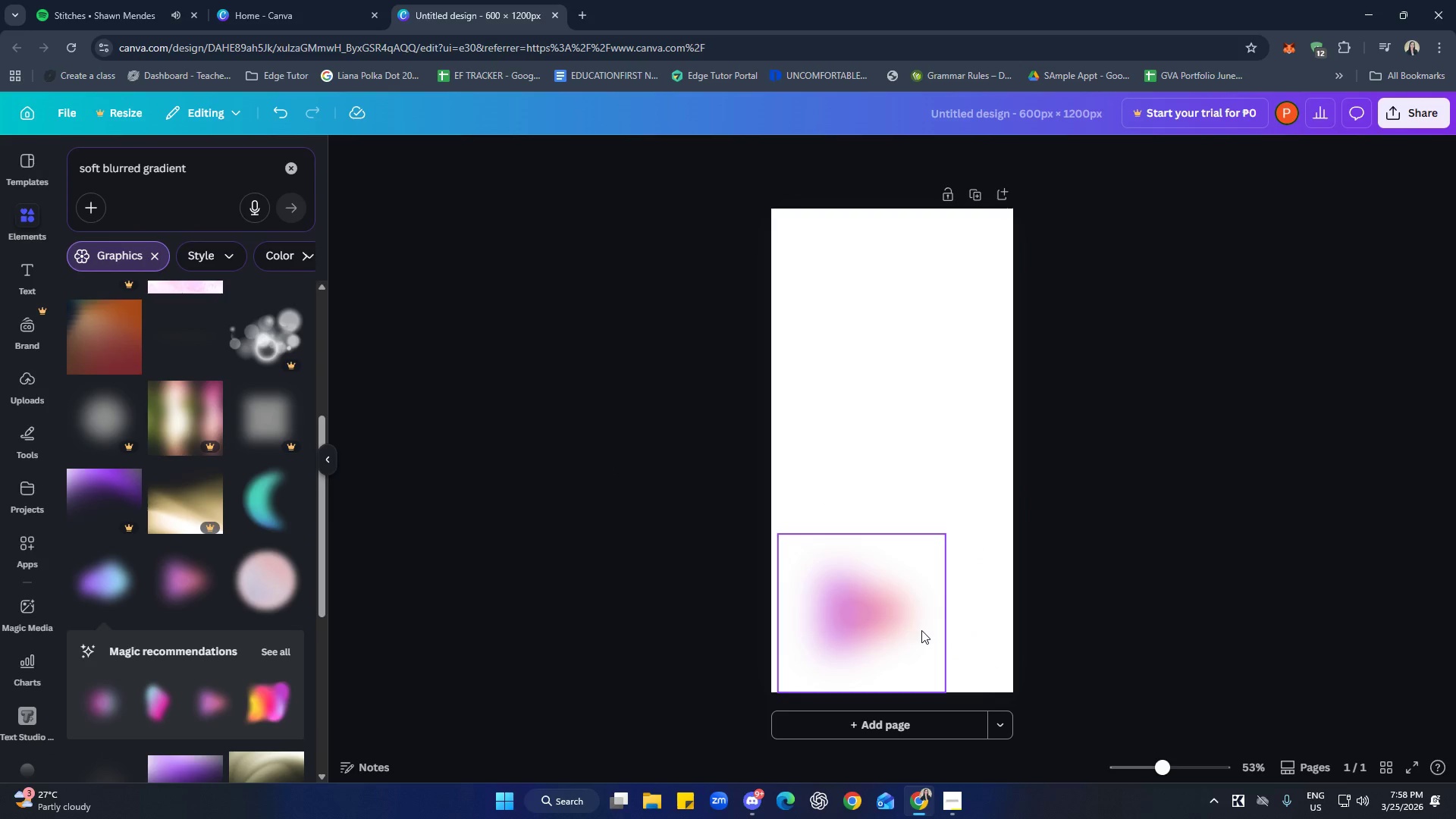 
left_click([921, 629])
 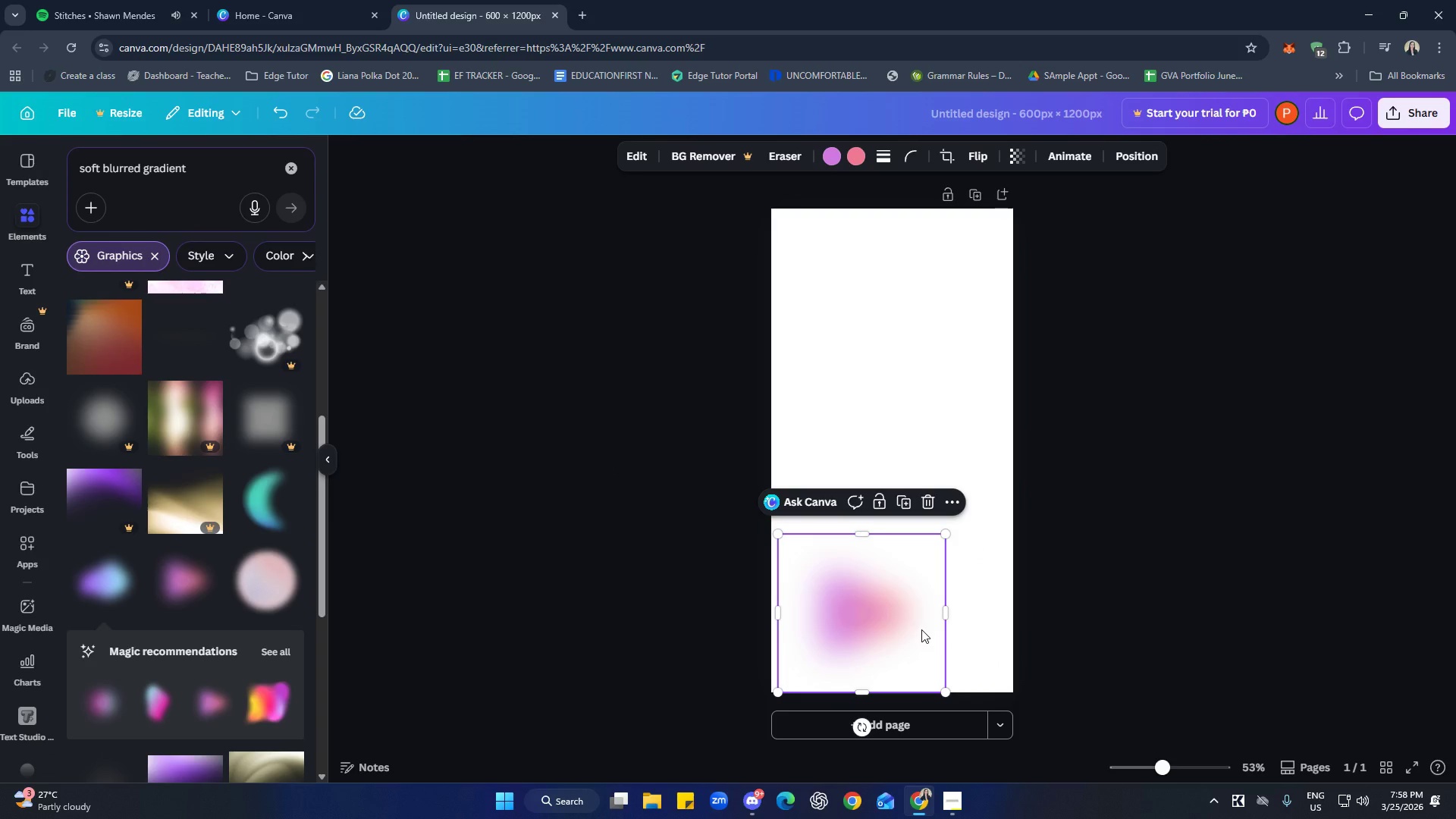 
key(Delete)
 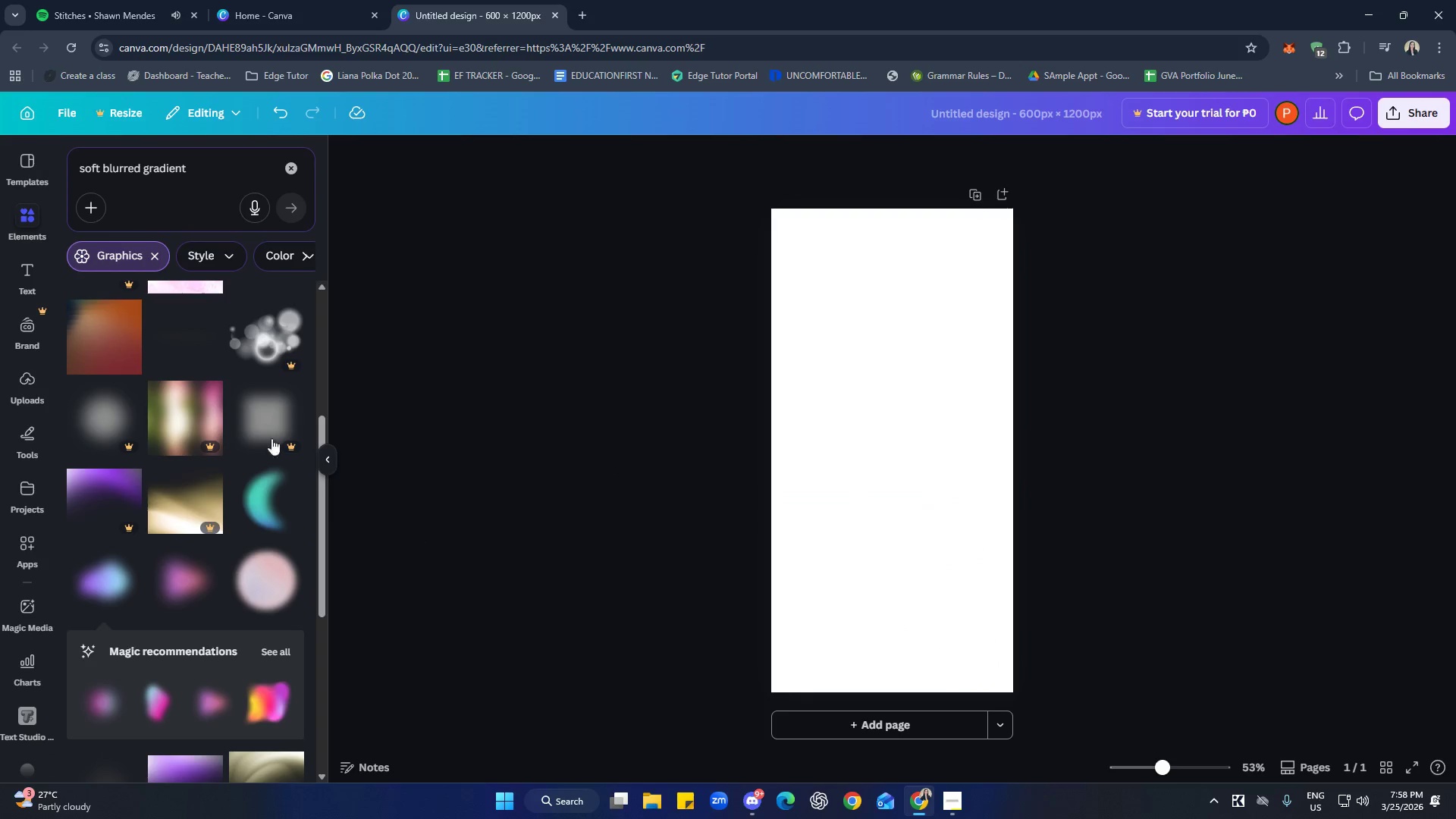 
scroll: coordinate [166, 365], scroll_direction: down, amount: 17.0
 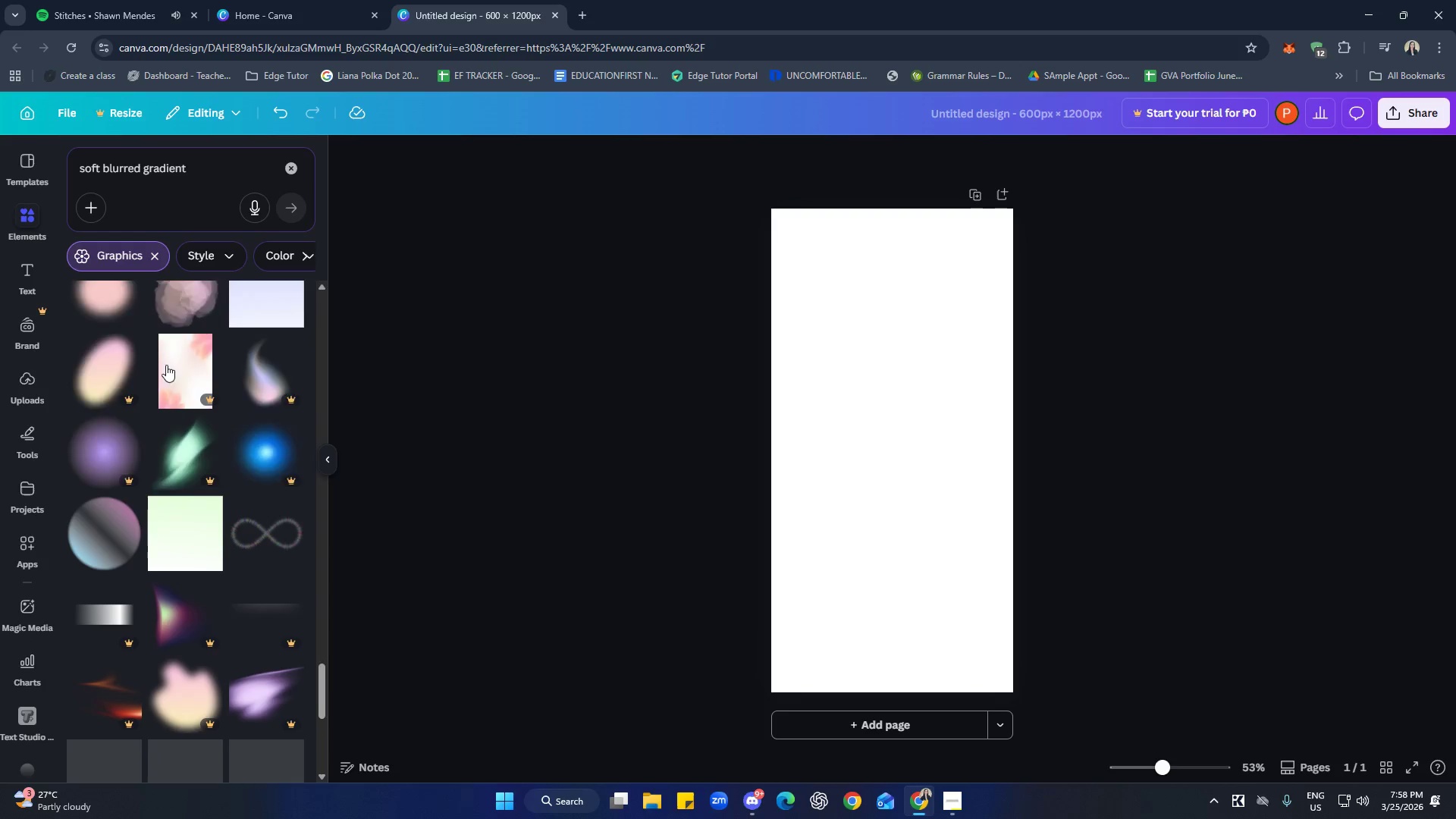 
left_click([220, 168])
 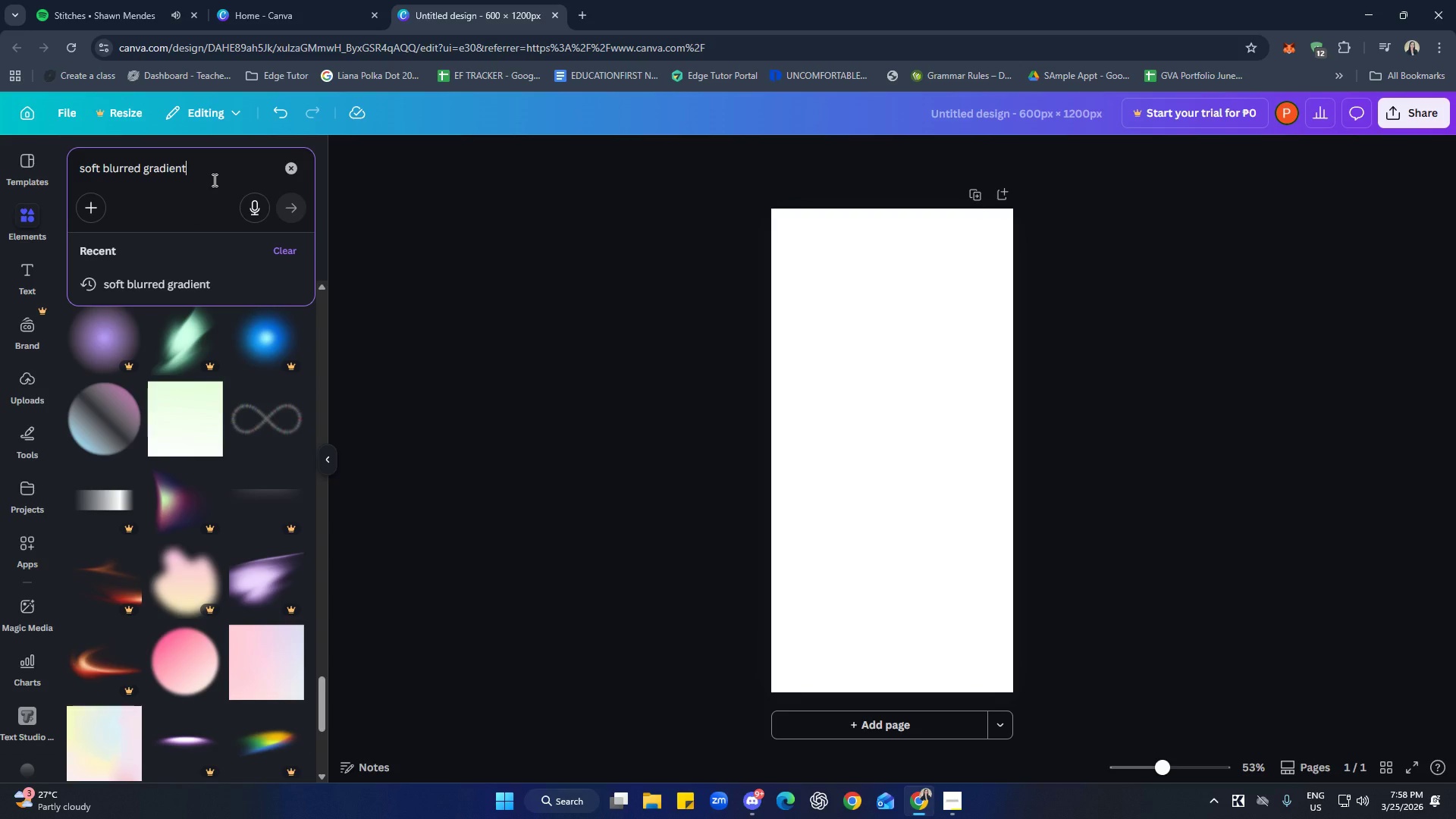 
type( square)
 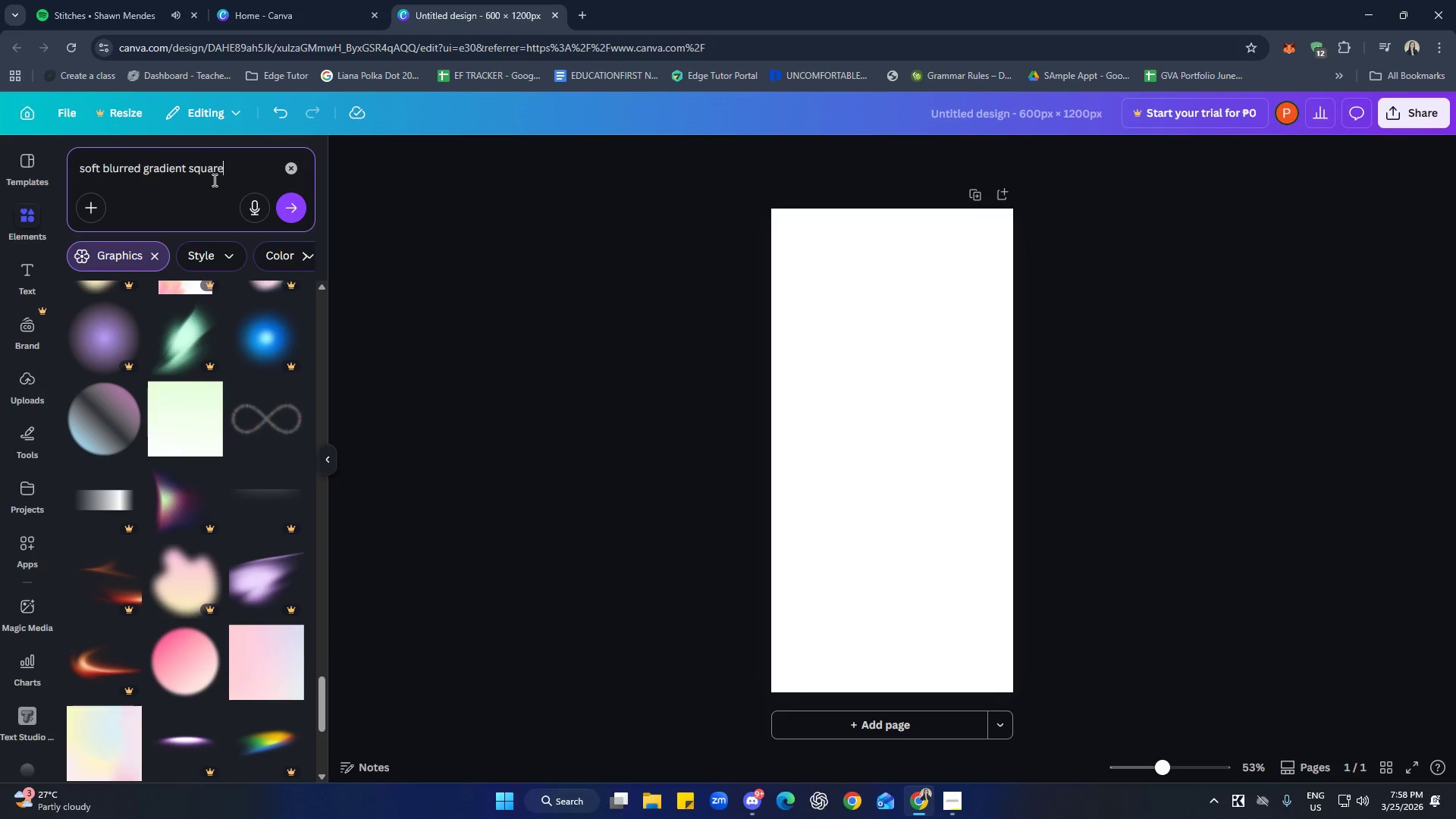 
key(Enter)
 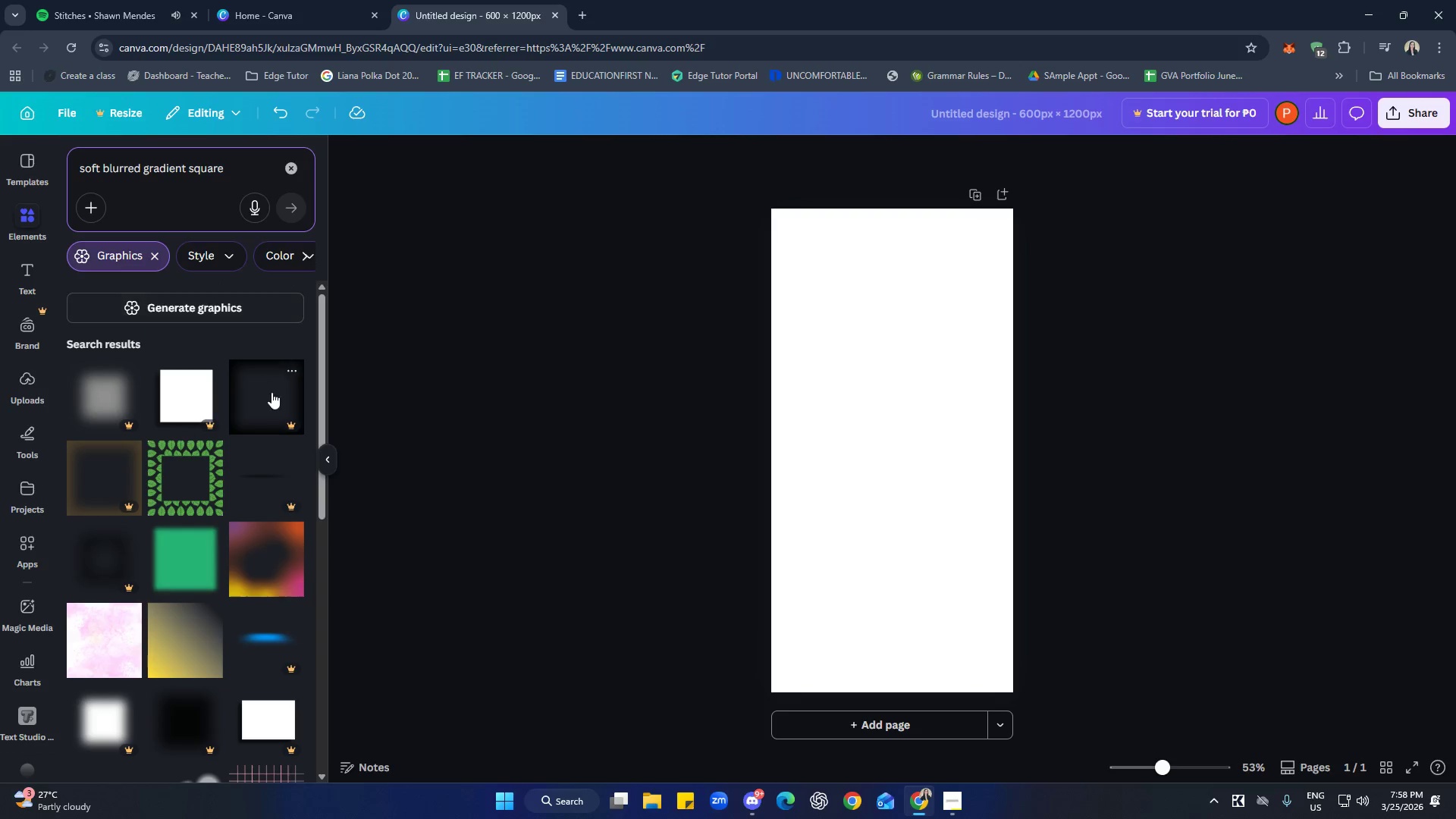 
scroll: coordinate [91, 399], scroll_direction: down, amount: 18.0
 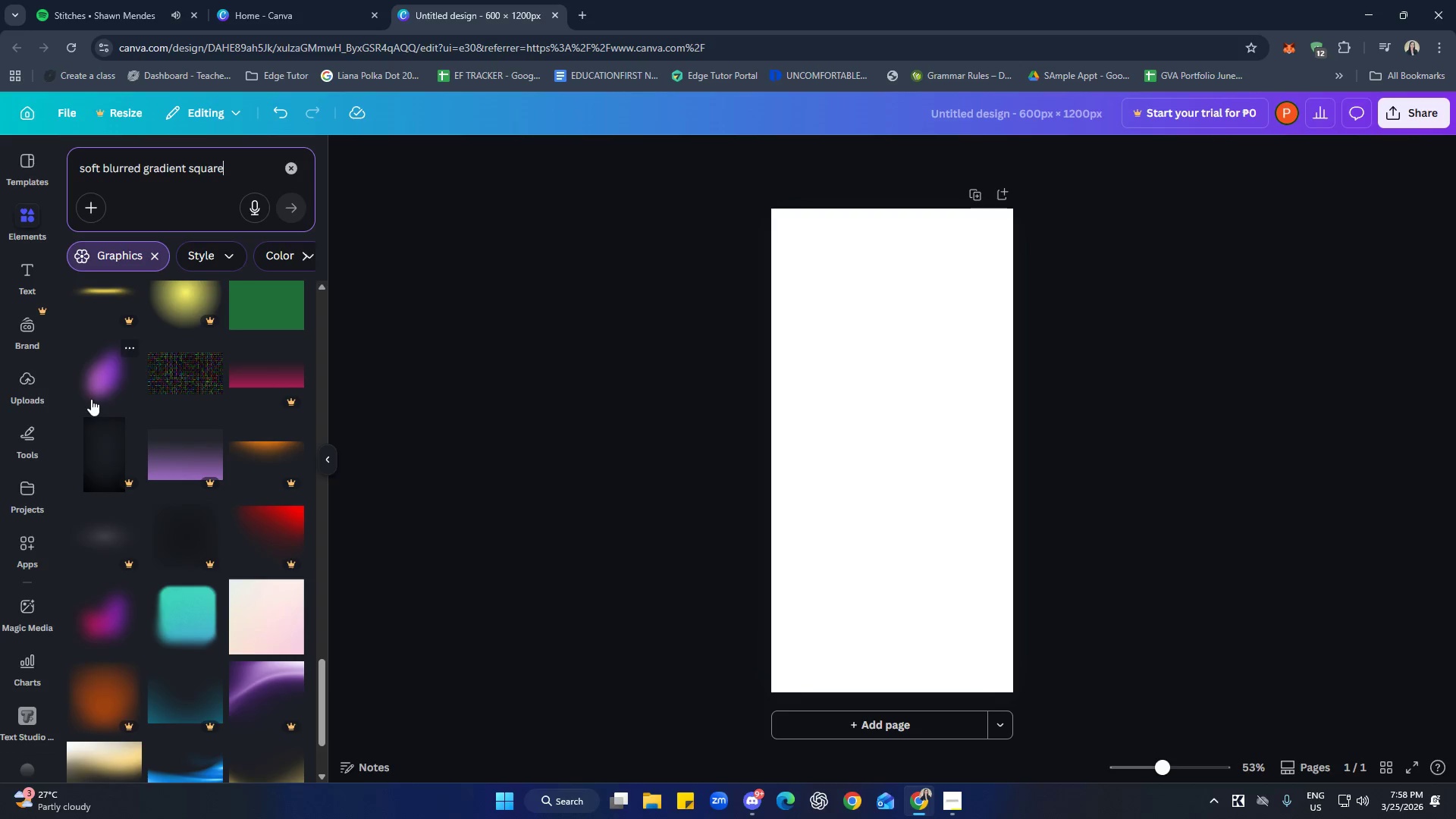 
scroll: coordinate [91, 399], scroll_direction: down, amount: 13.0
 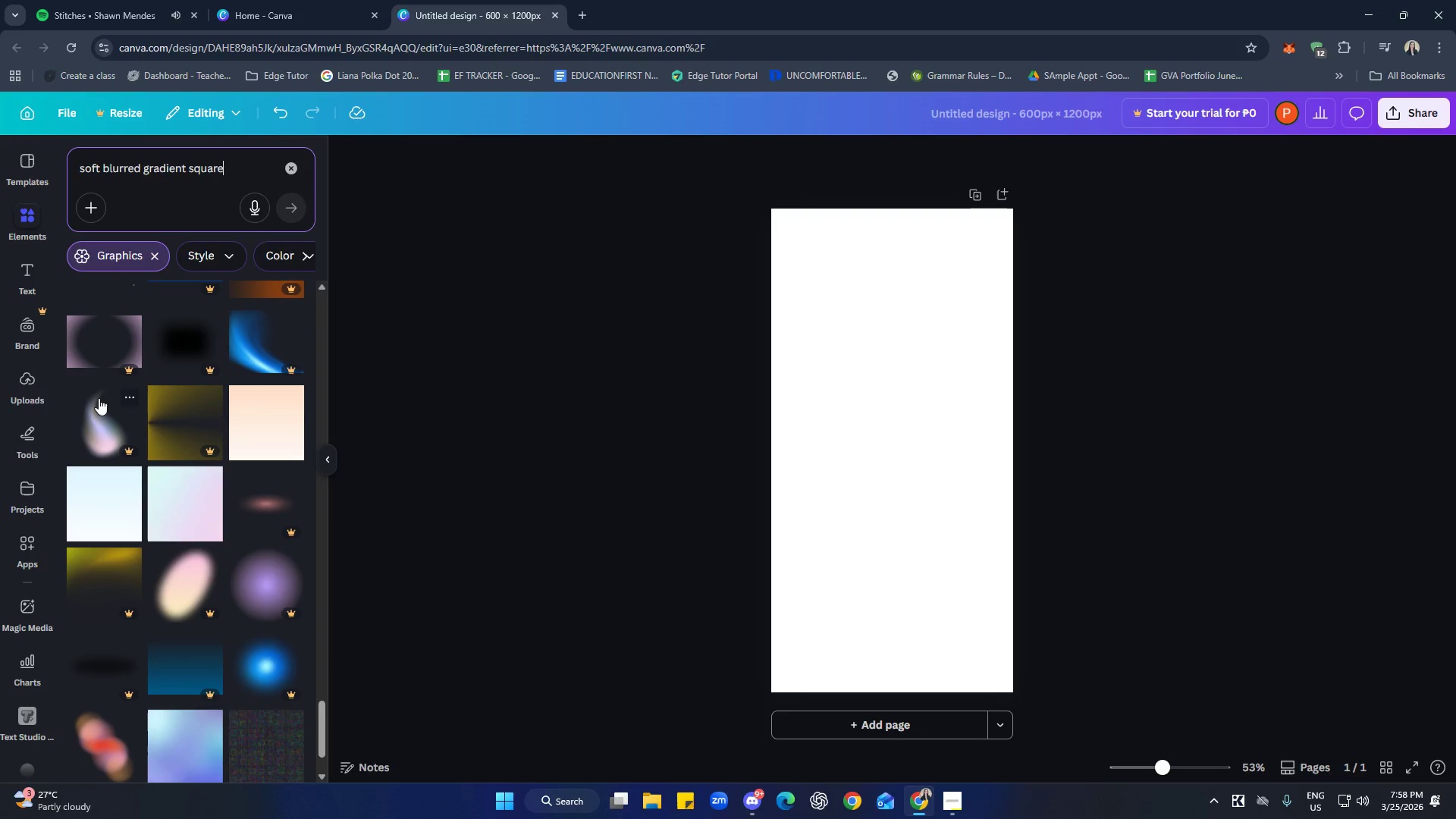 
scroll: coordinate [184, 465], scroll_direction: up, amount: 52.0
 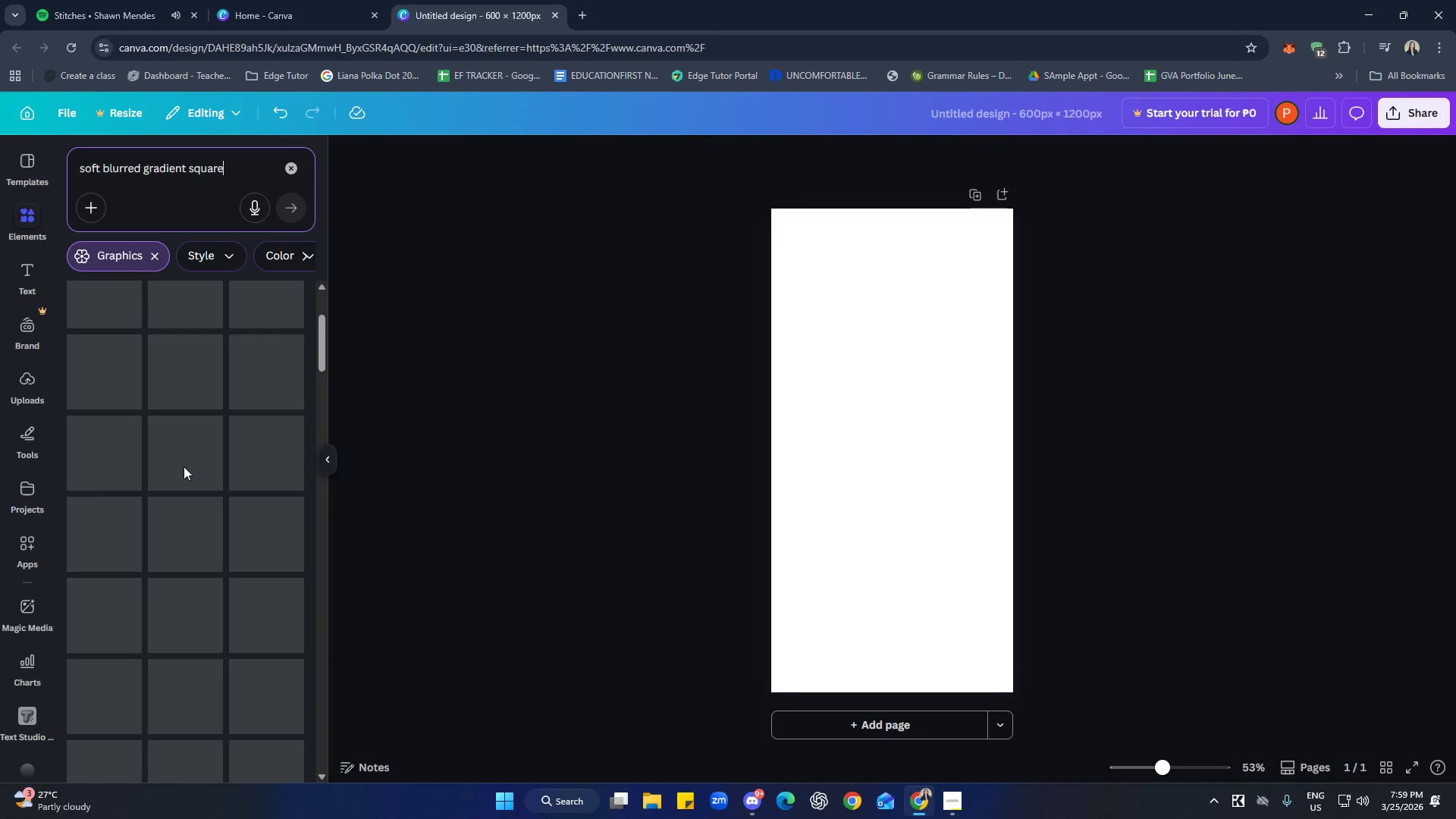 
mouse_move([190, 446])
 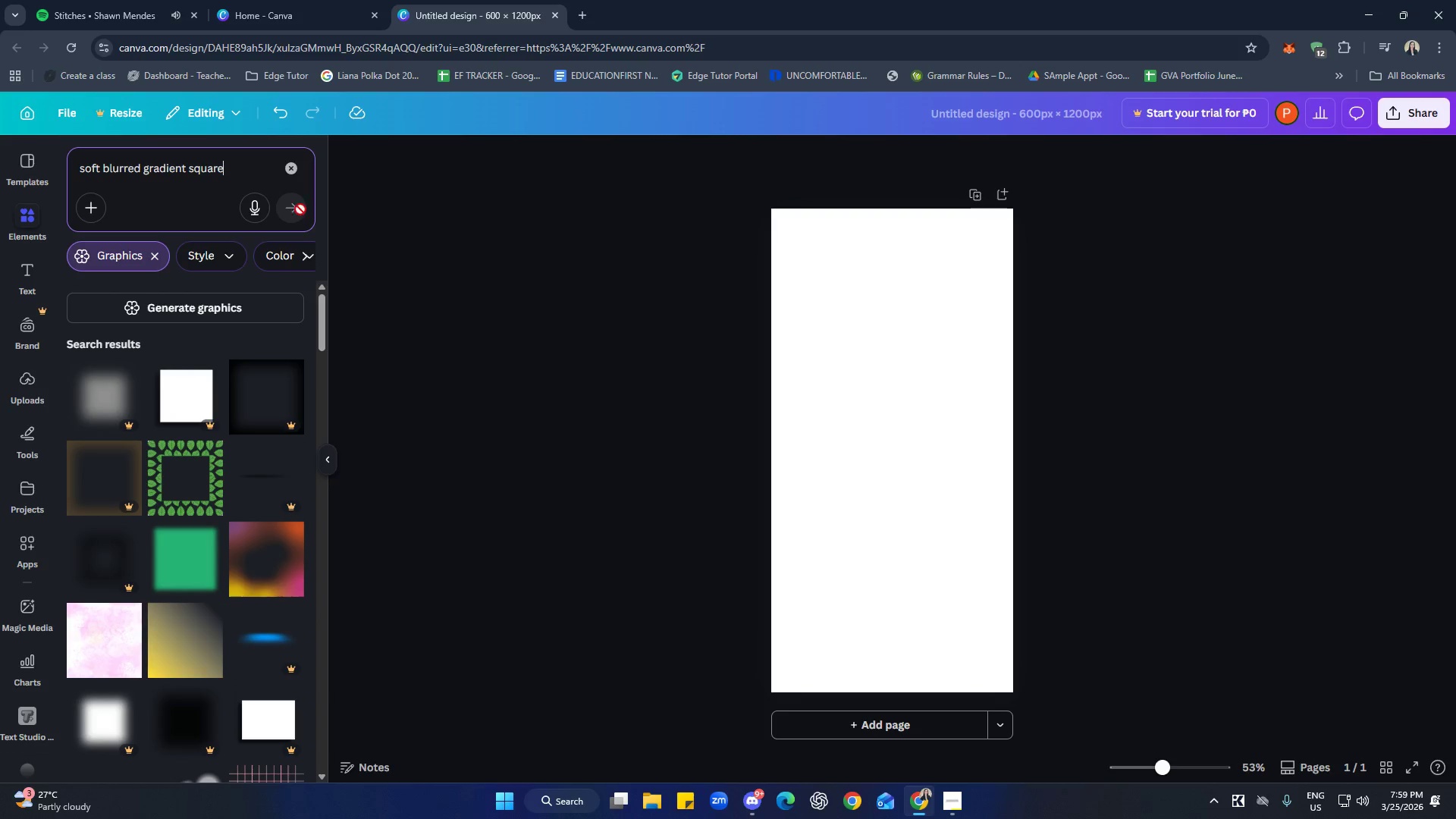 
left_click([297, 168])
 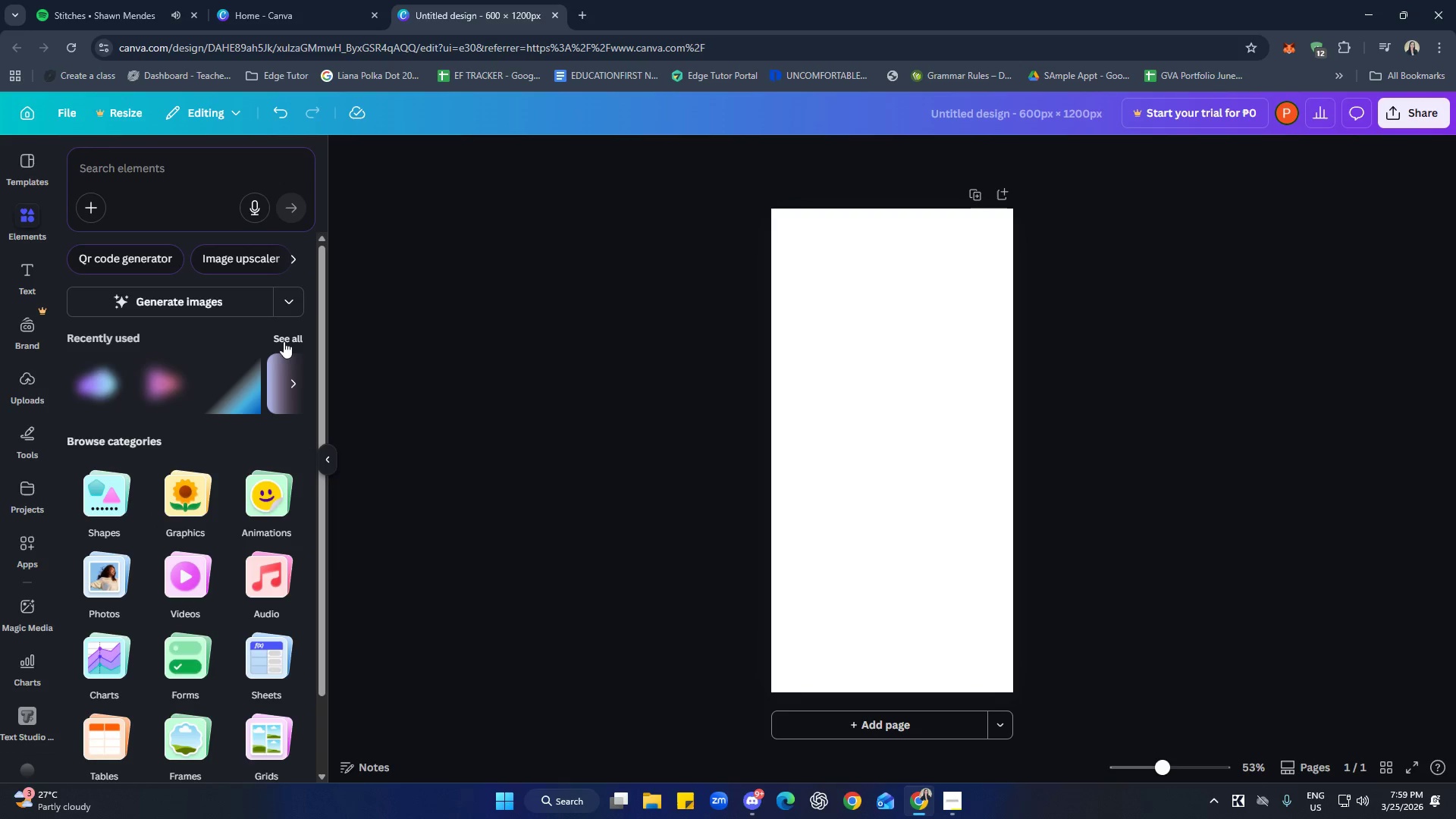 
left_click([283, 335])
 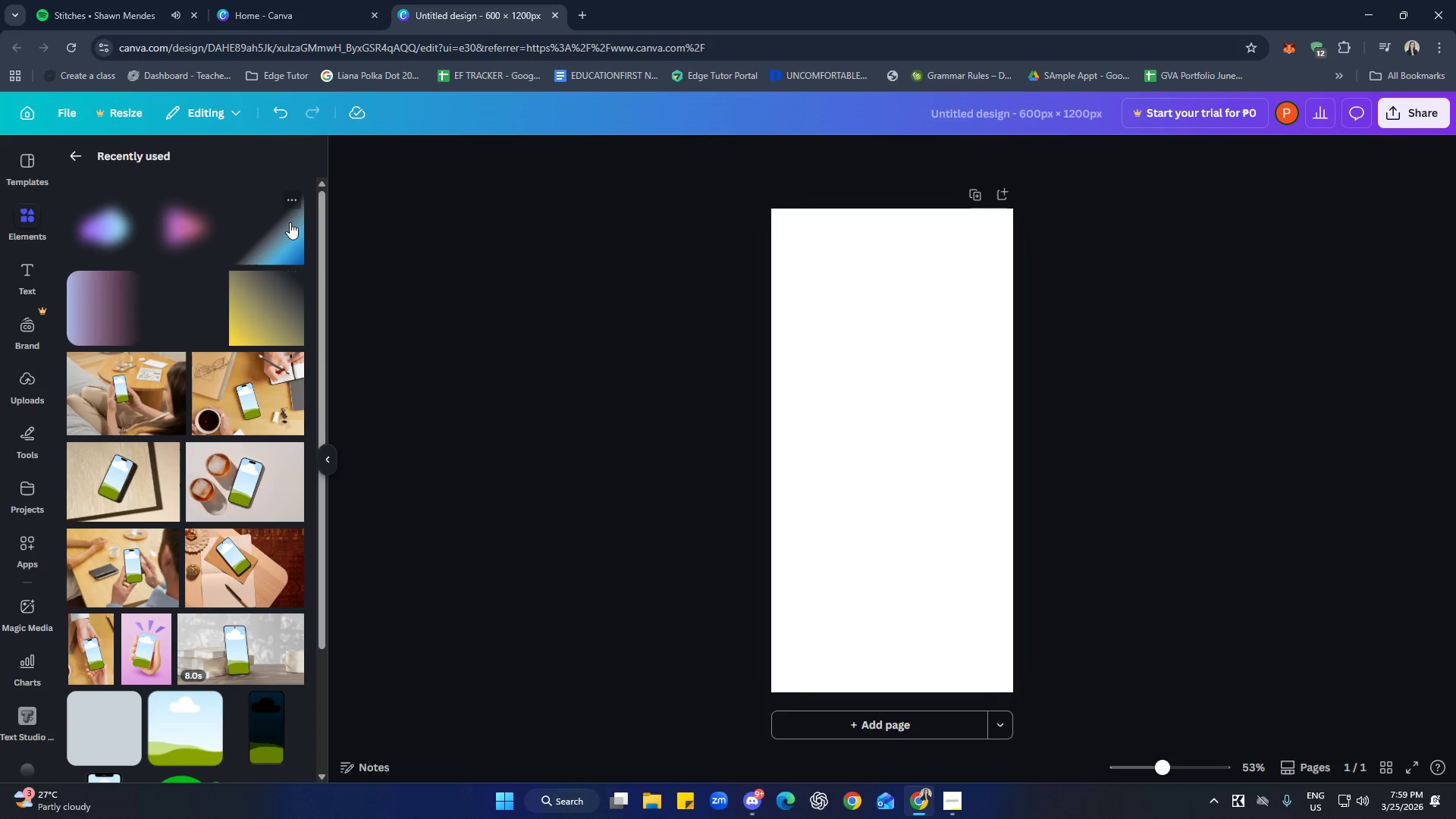 
left_click([294, 200])
 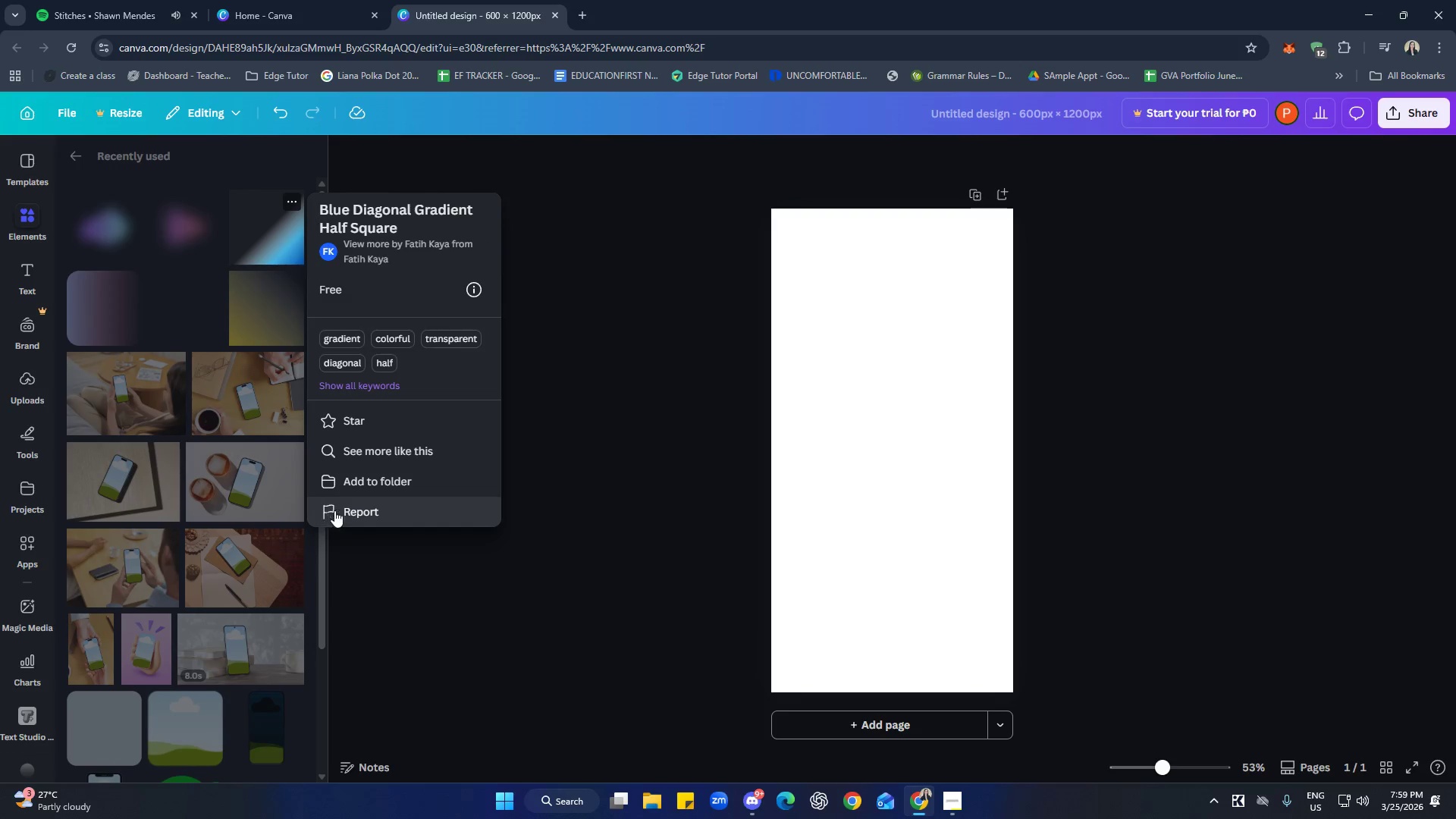 
left_click([376, 452])
 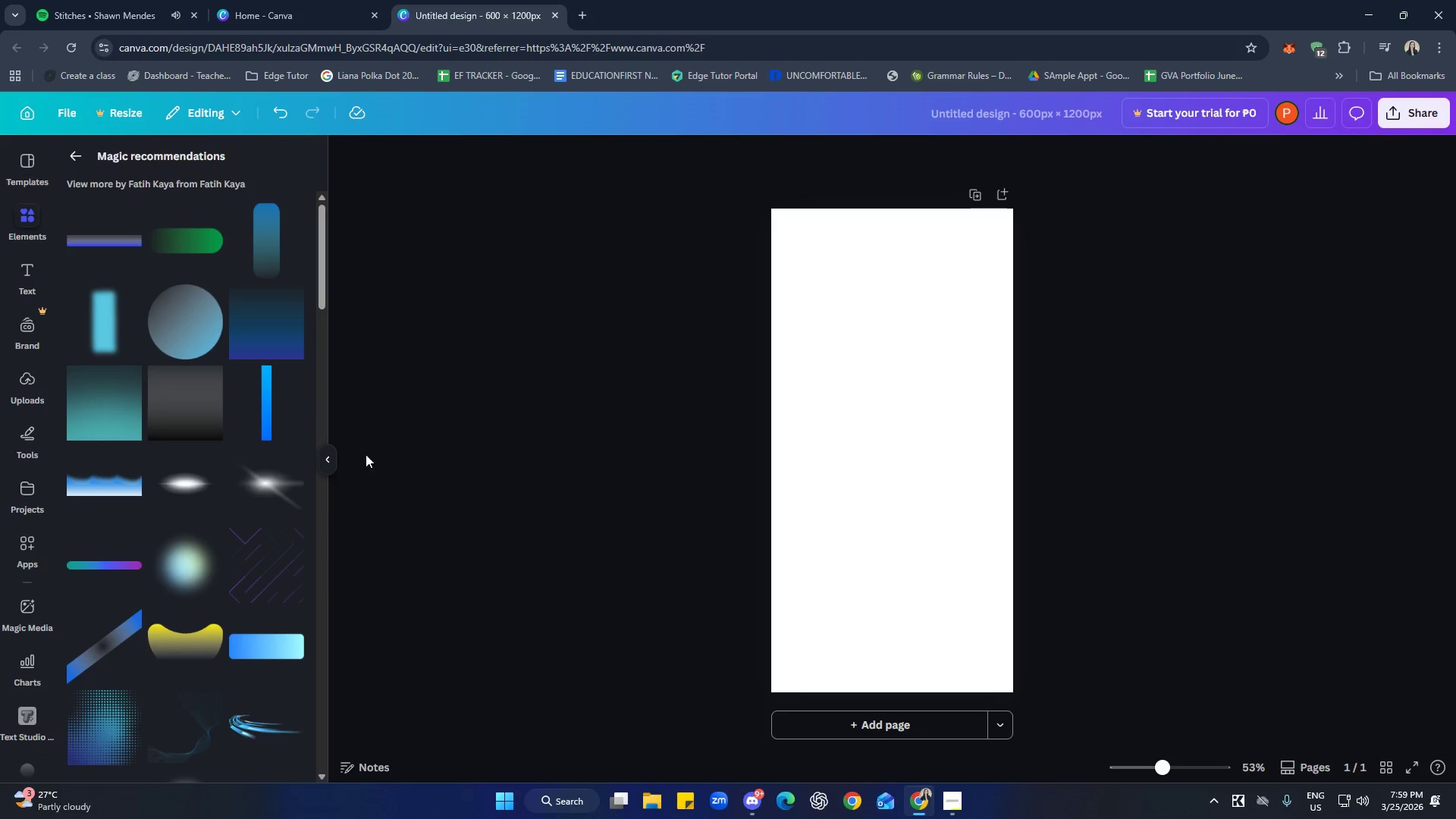 
mouse_move([276, 427])
 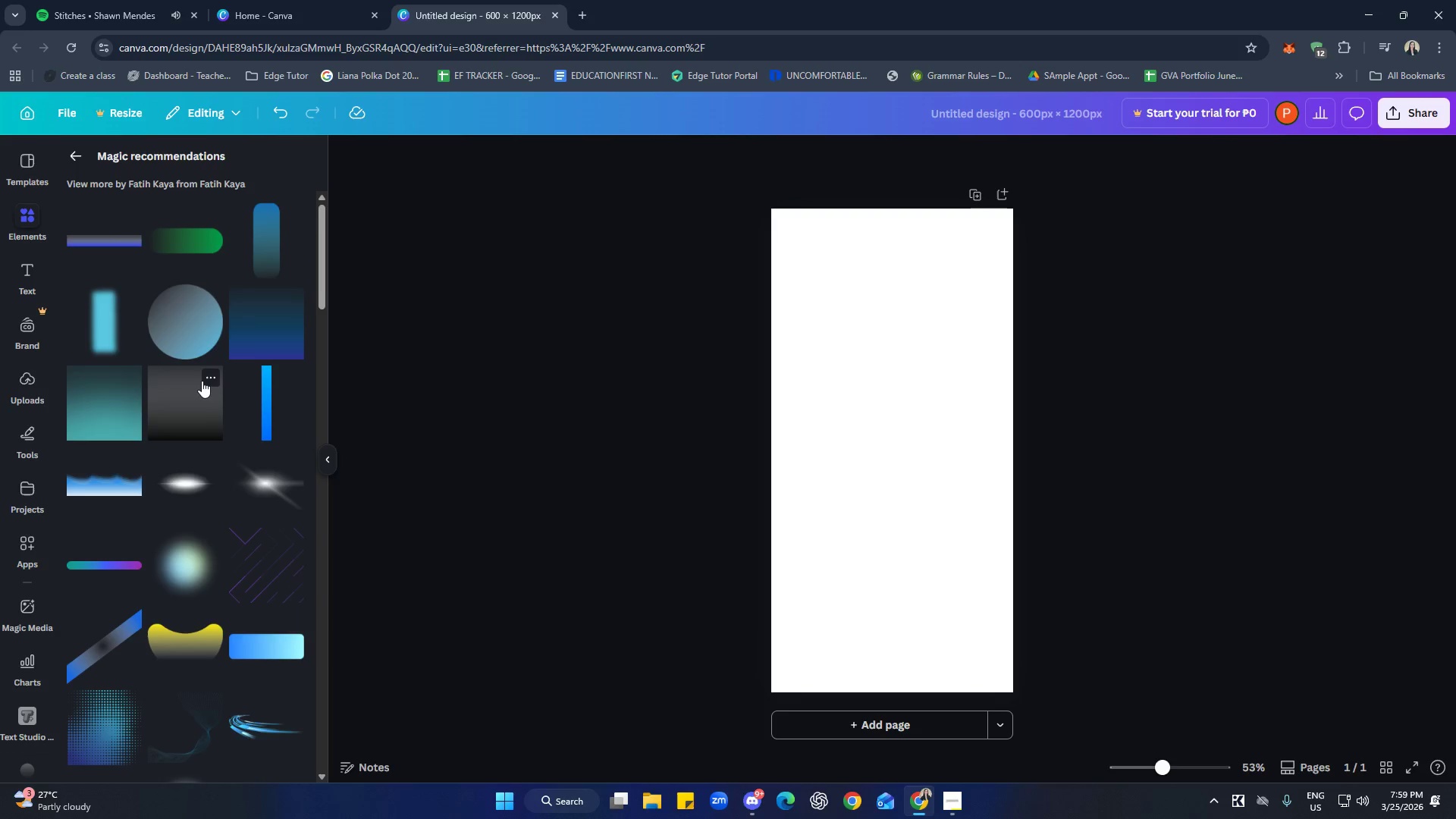 
scroll: coordinate [199, 386], scroll_direction: down, amount: 4.0
 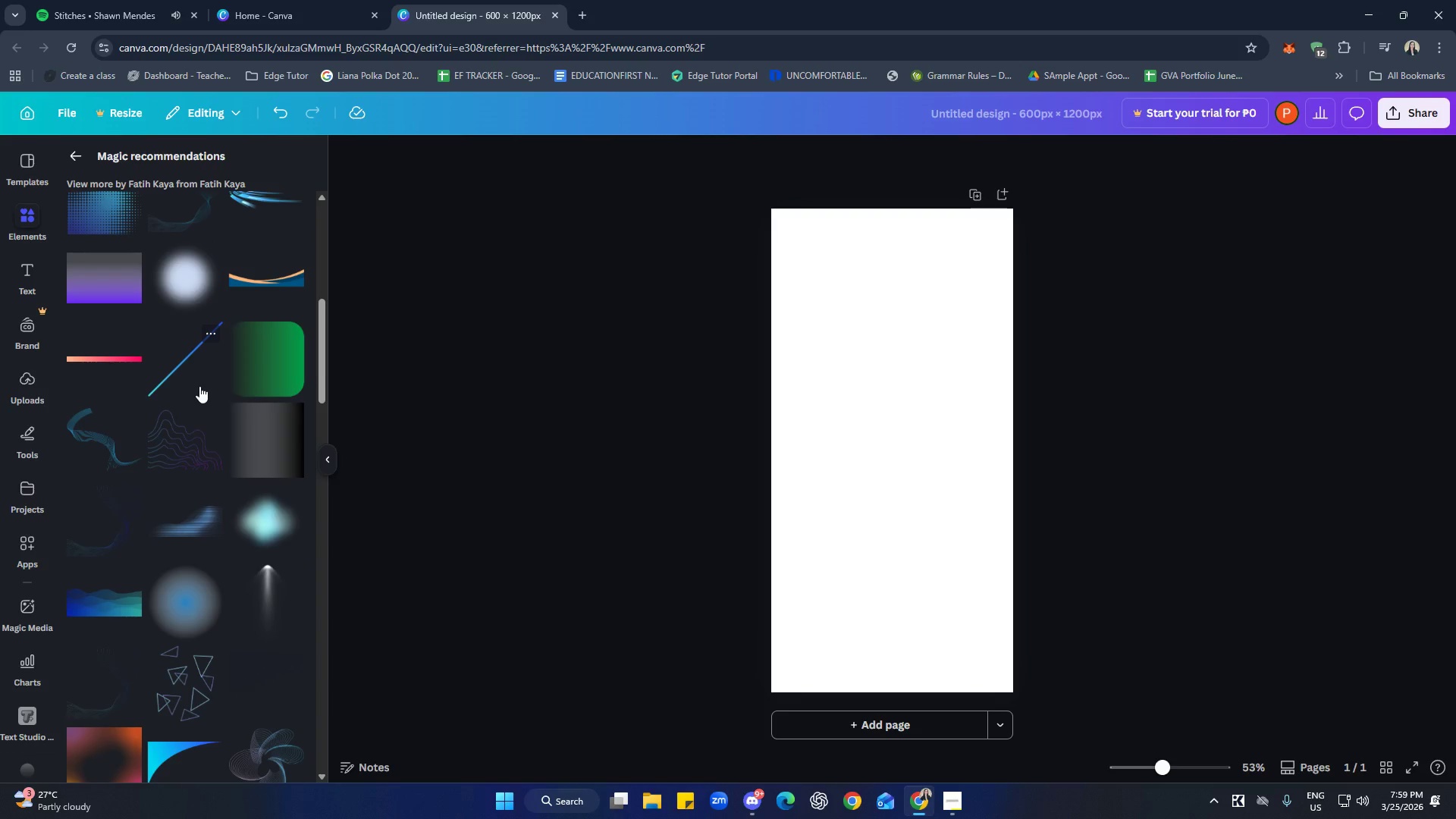 
left_click([102, 534])
 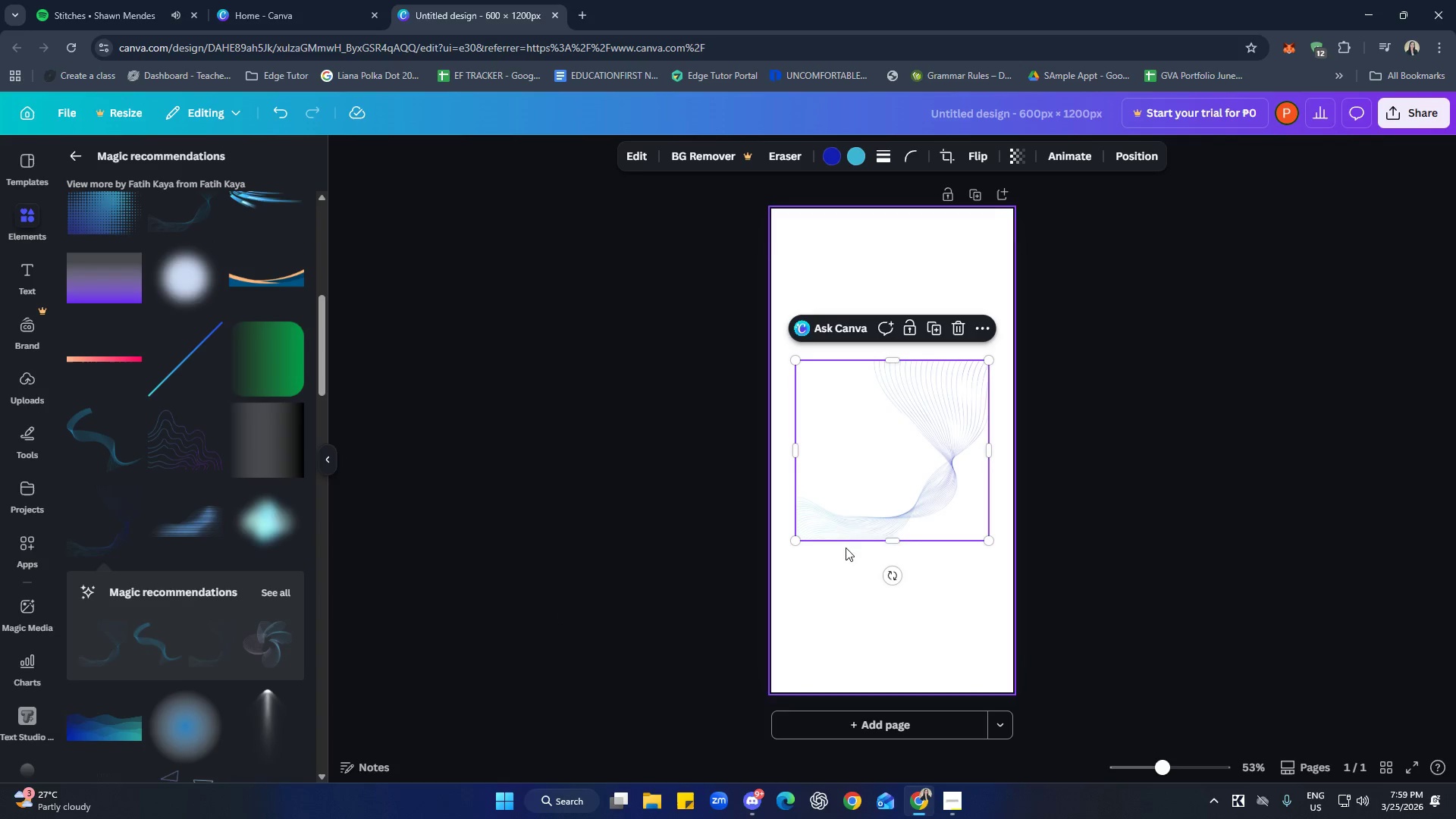 
left_click_drag(start_coordinate=[889, 495], to_coordinate=[903, 615])
 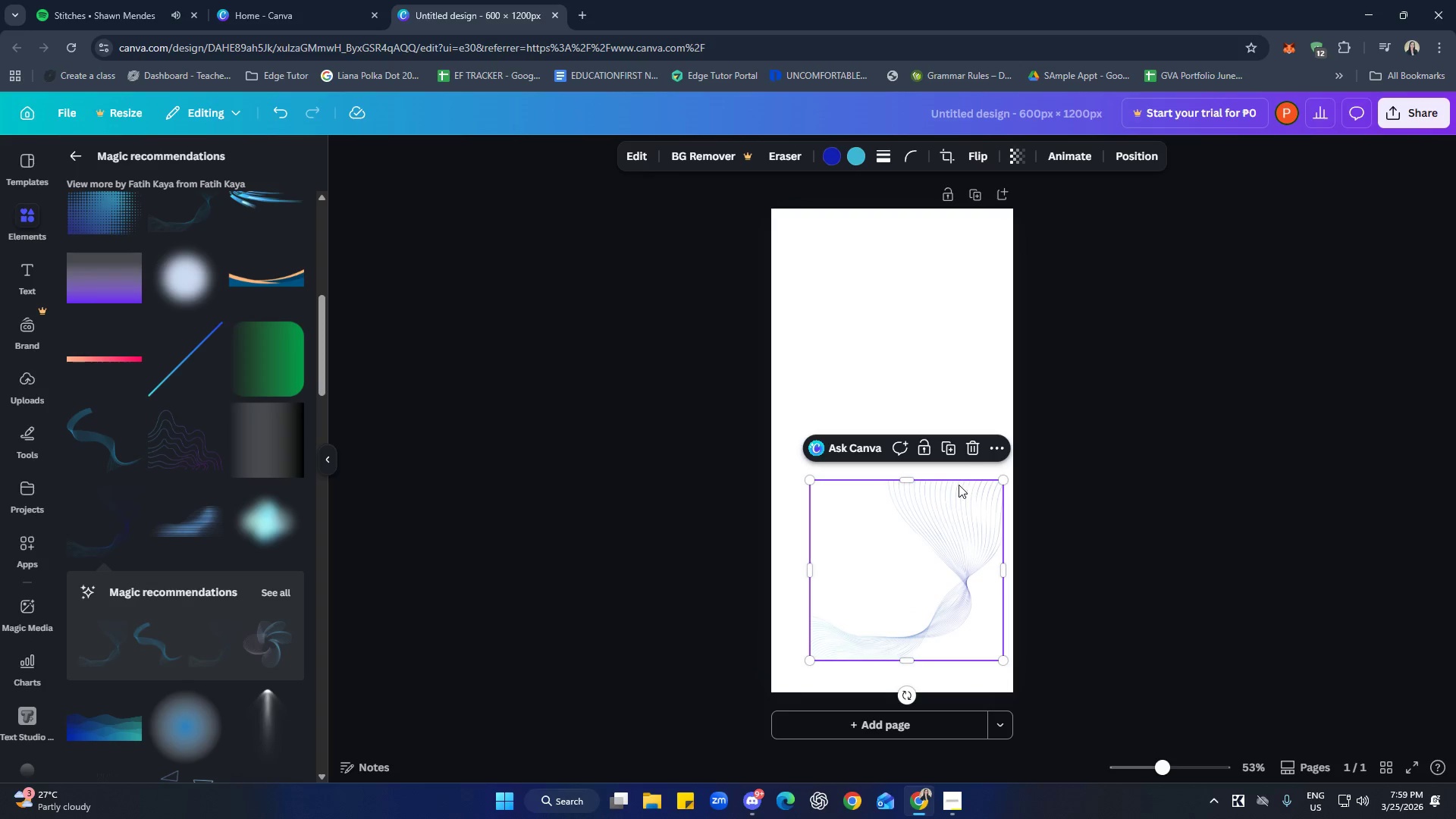 
left_click([972, 453])
 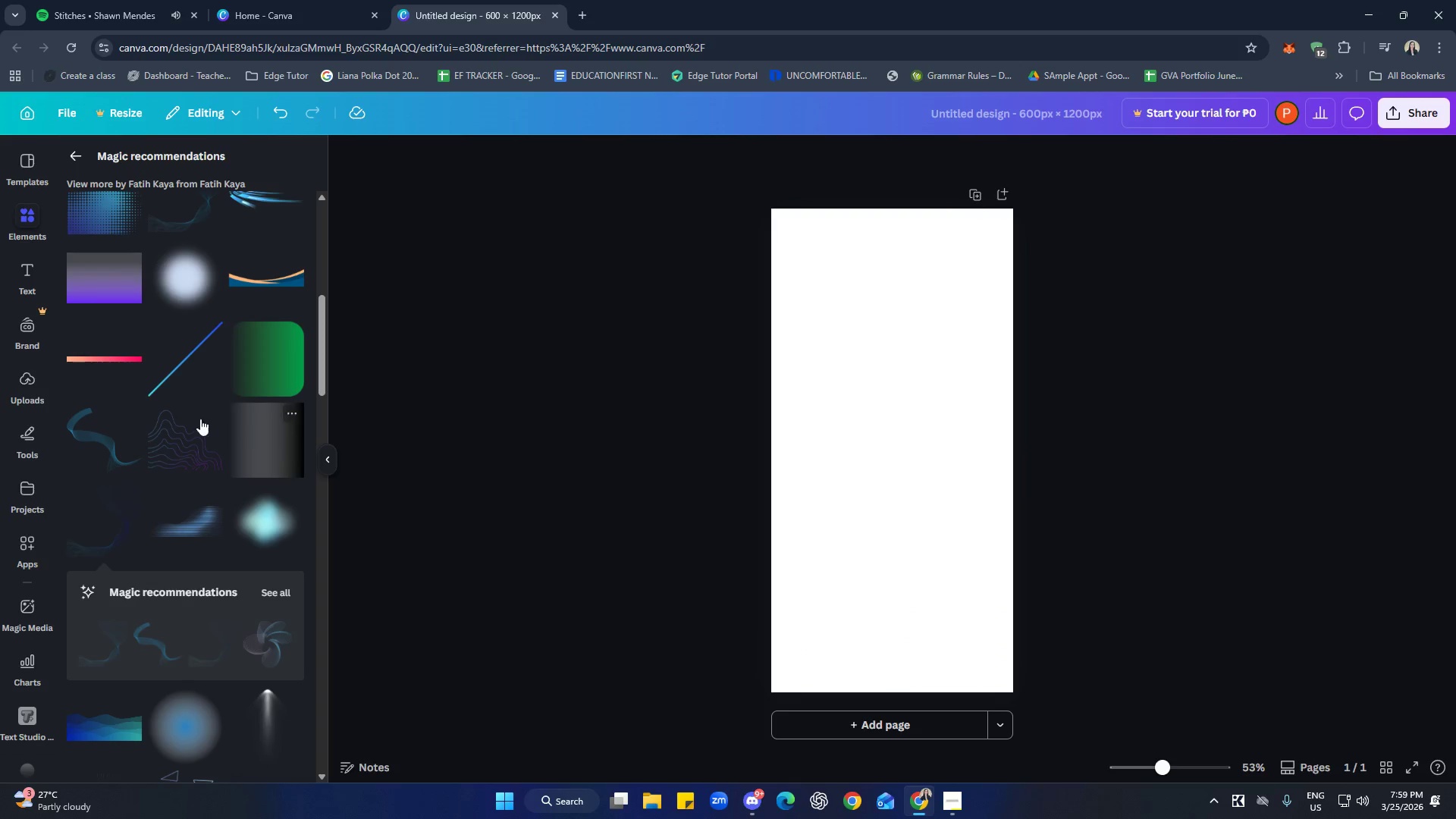 
scroll: coordinate [184, 408], scroll_direction: down, amount: 12.0
 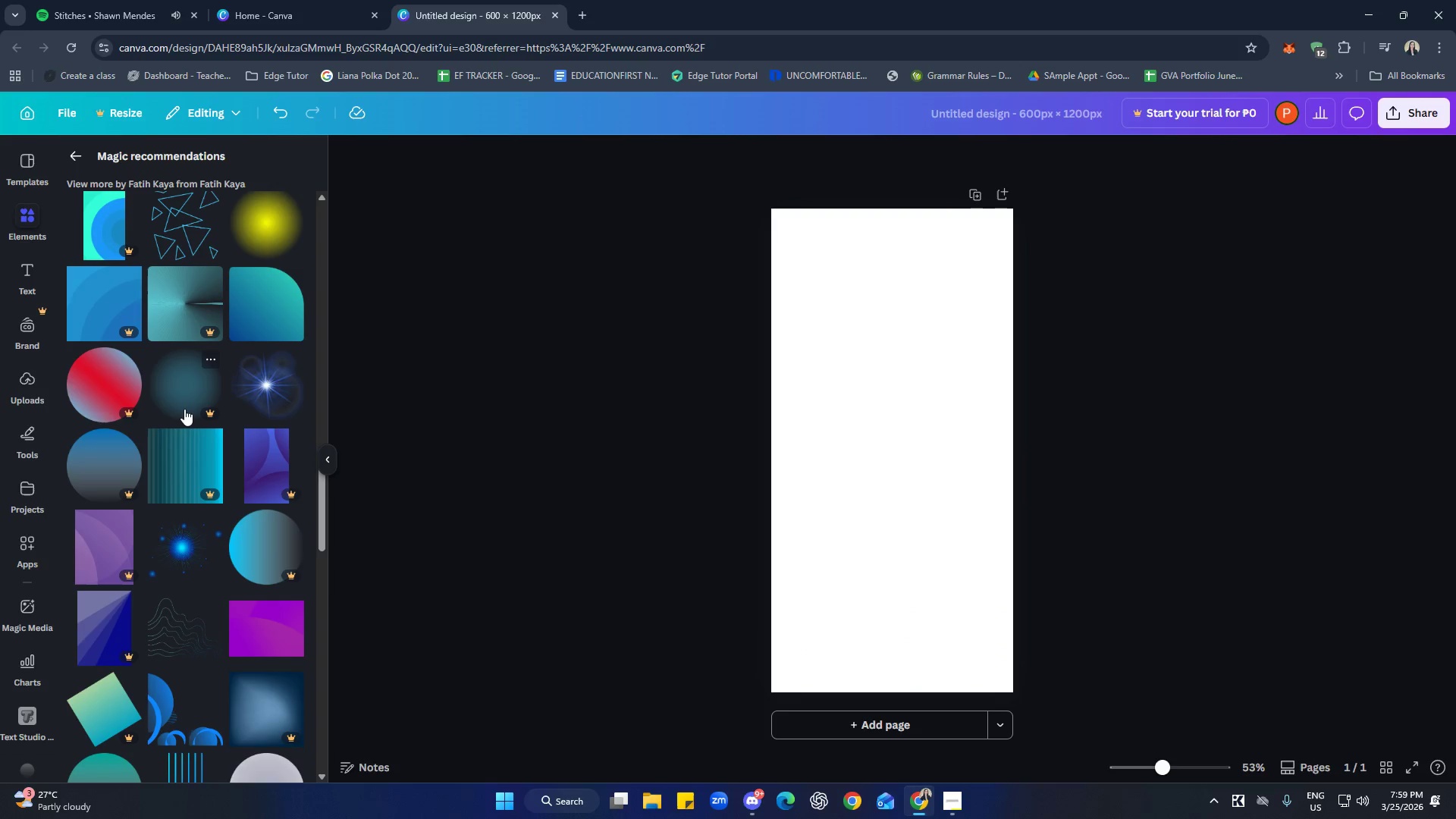 
scroll: coordinate [177, 426], scroll_direction: up, amount: 15.0
 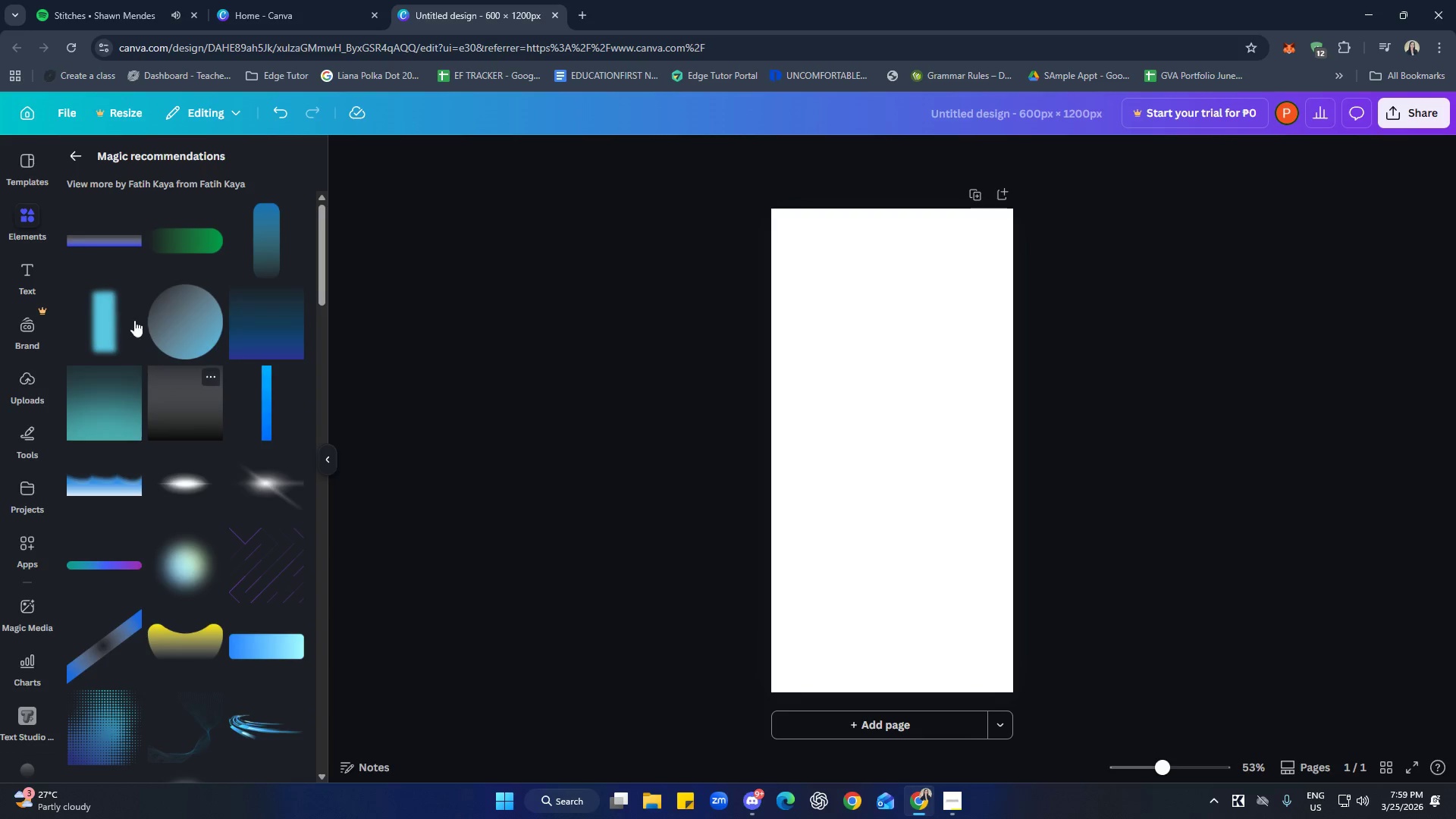 
left_click([79, 159])
 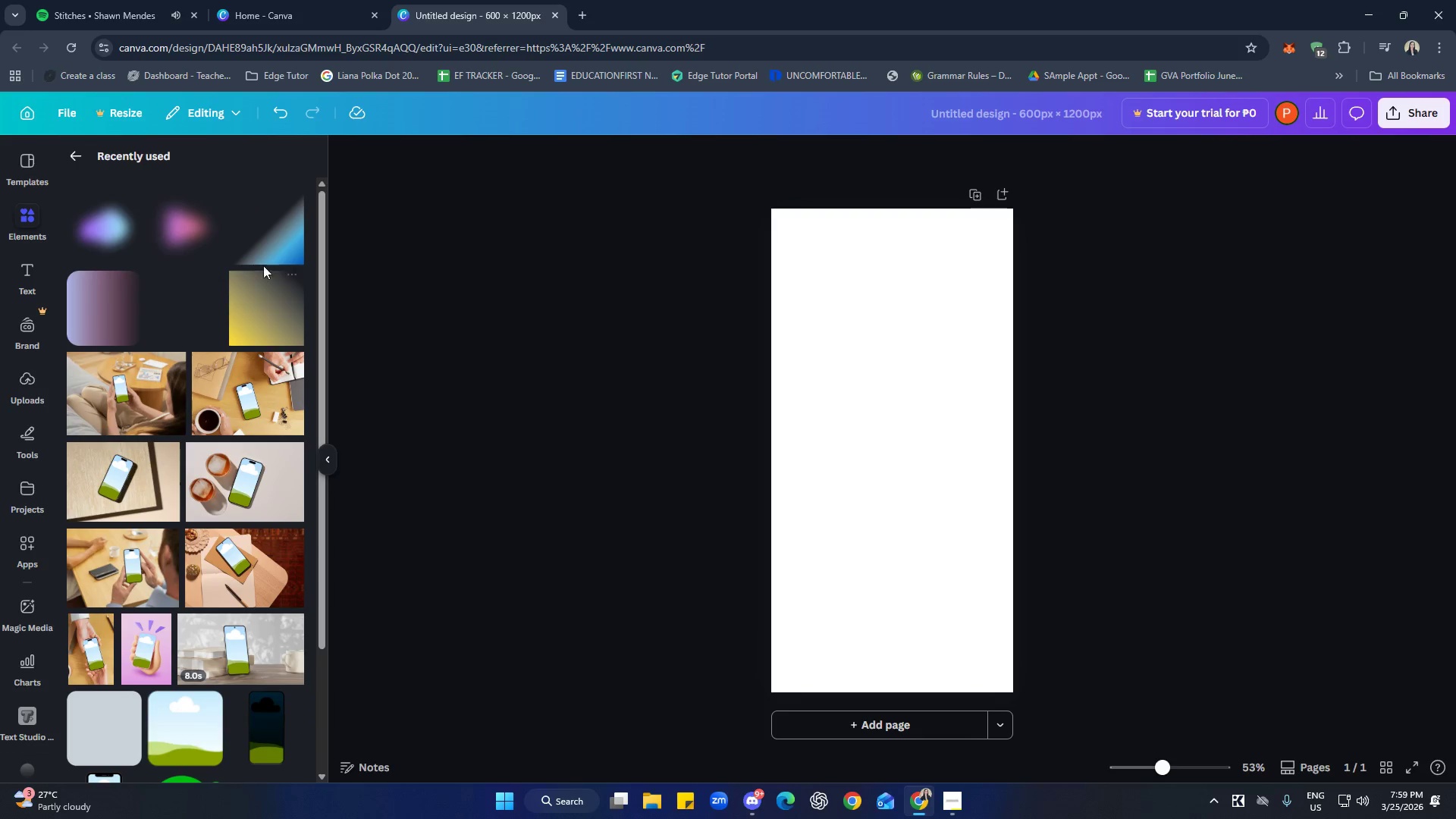 
left_click([279, 232])
 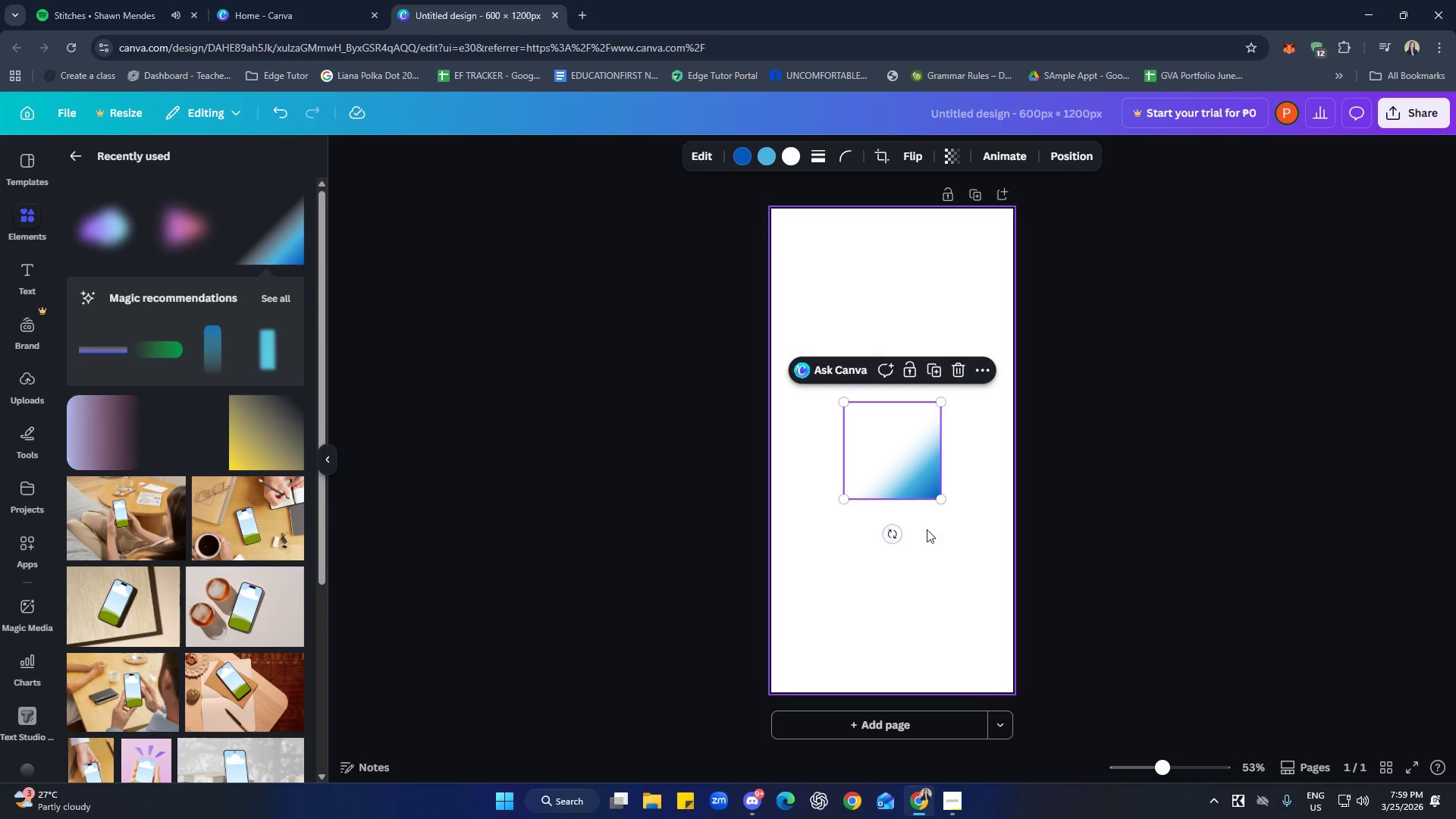 
left_click_drag(start_coordinate=[909, 477], to_coordinate=[958, 650])
 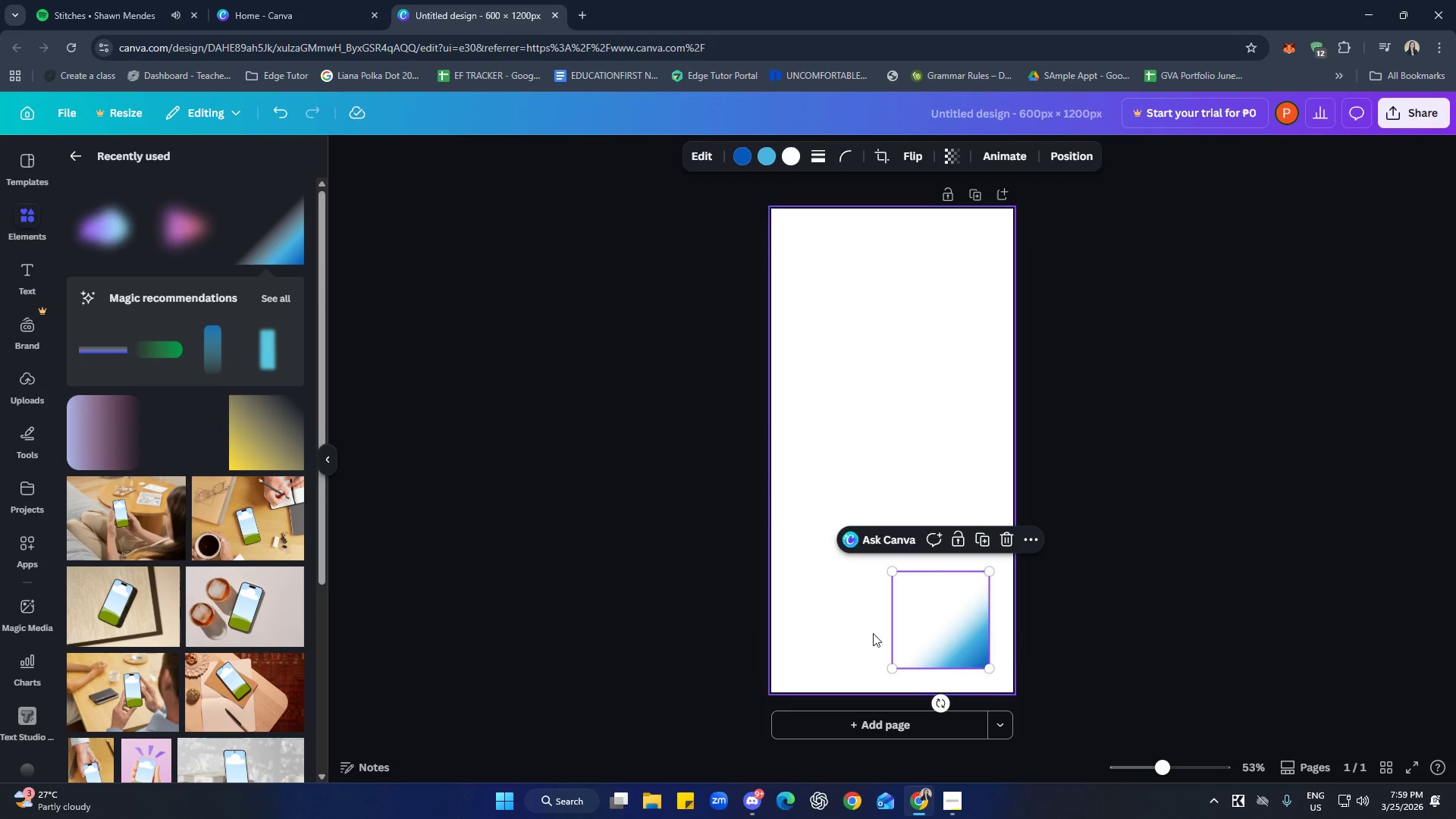 
left_click([850, 618])
 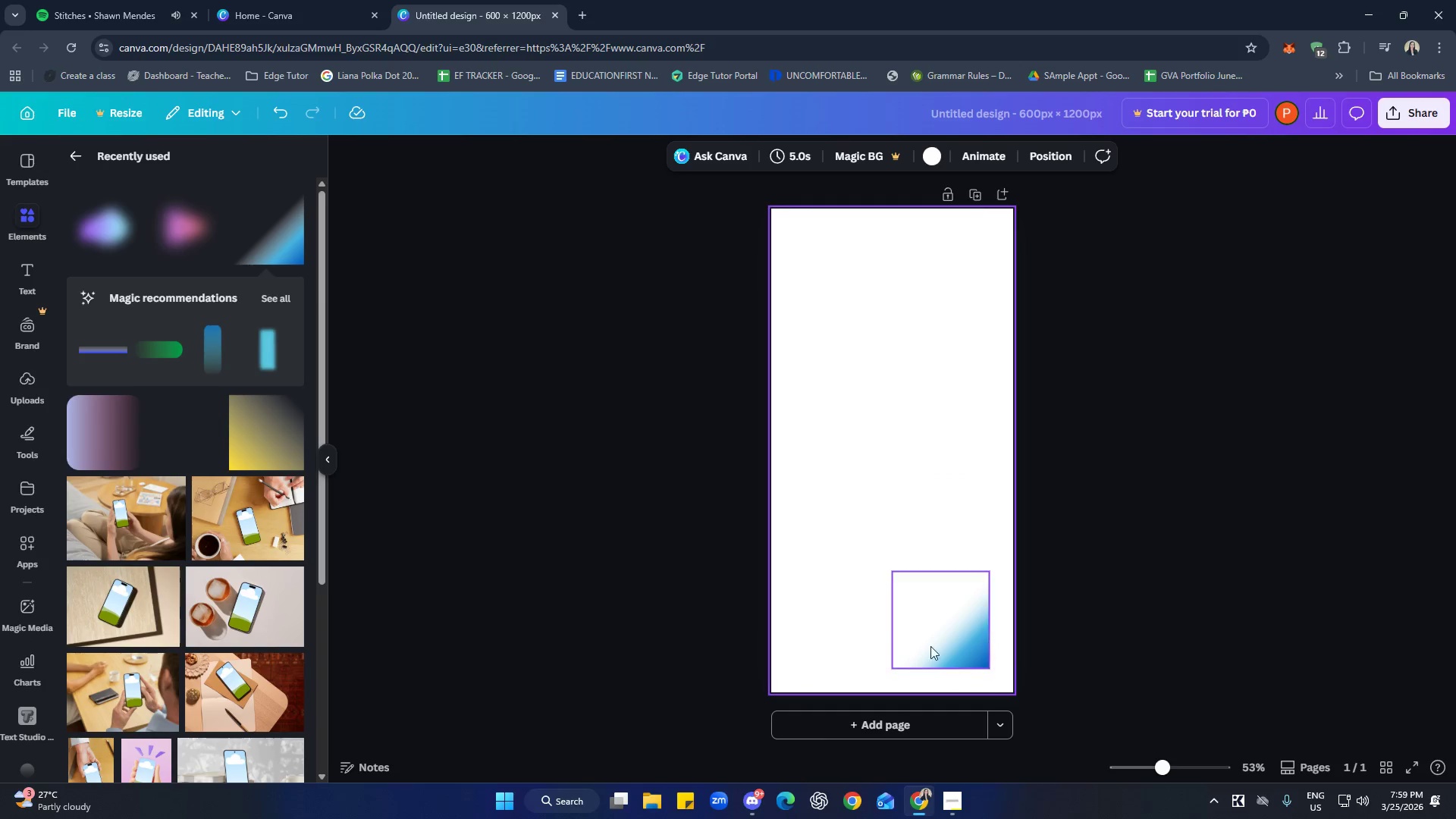 
left_click([944, 639])
 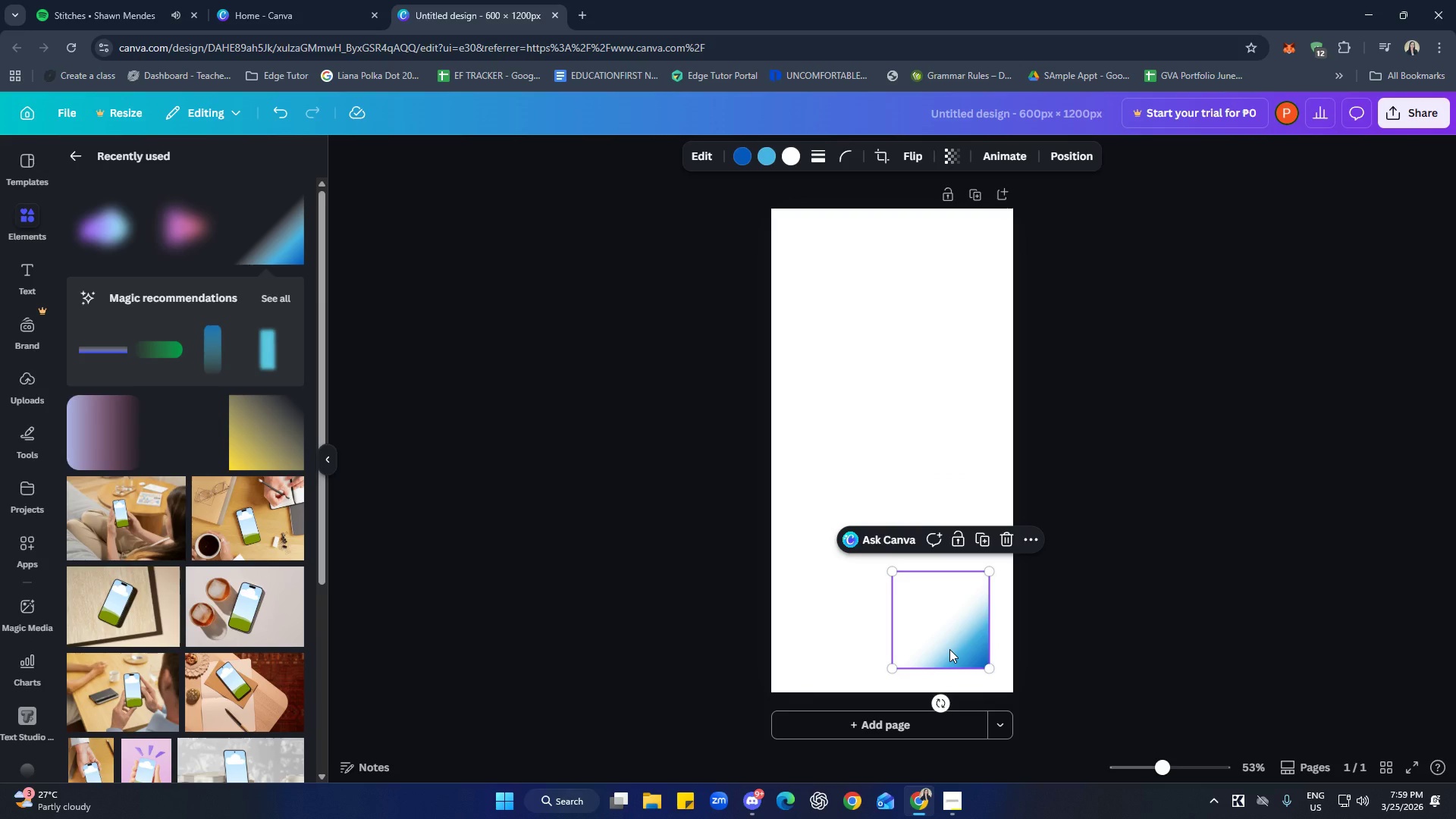 
key(Control+C)
 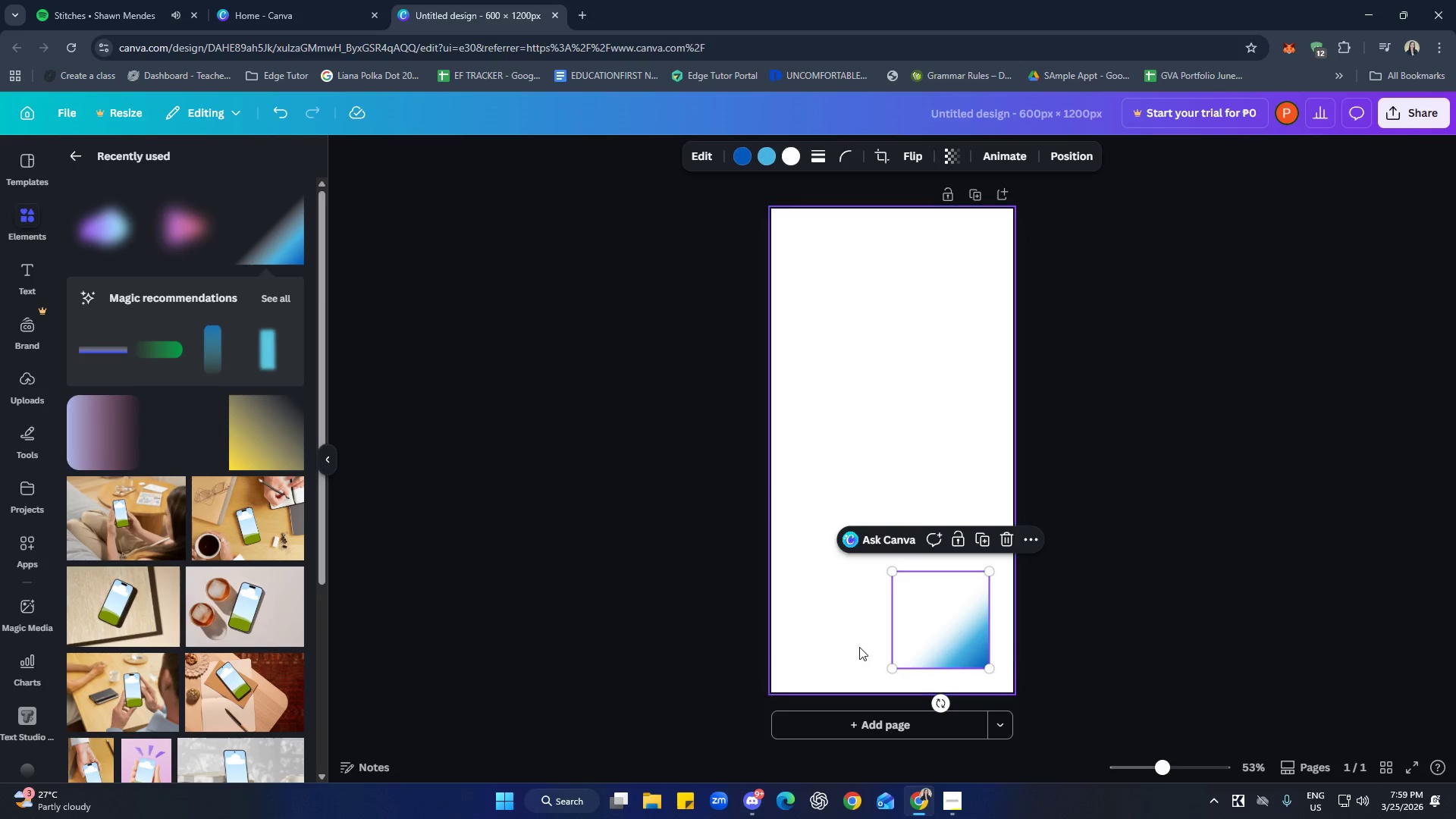 
left_click([833, 633])
 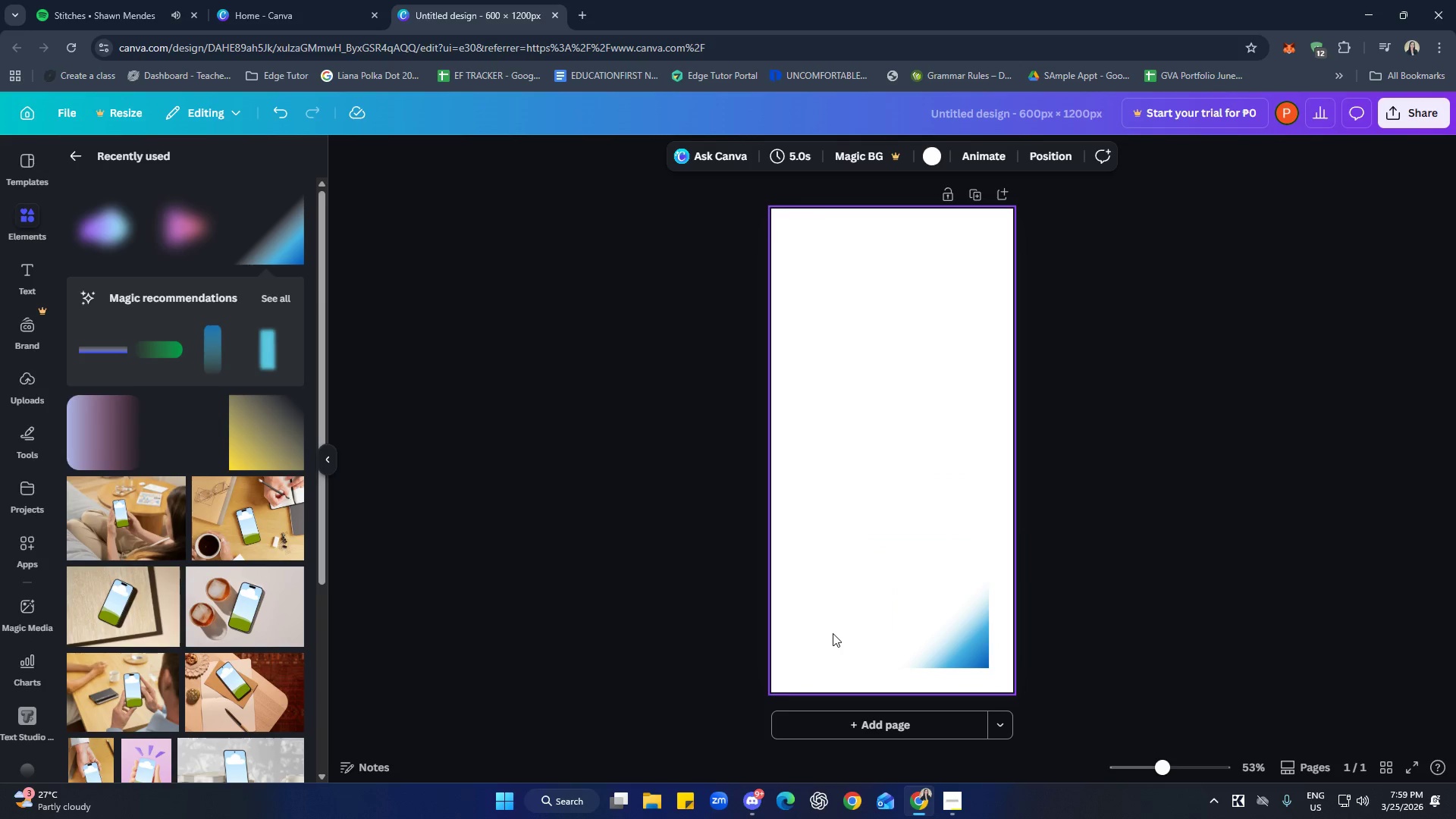 
key(Control+ControlLeft)
 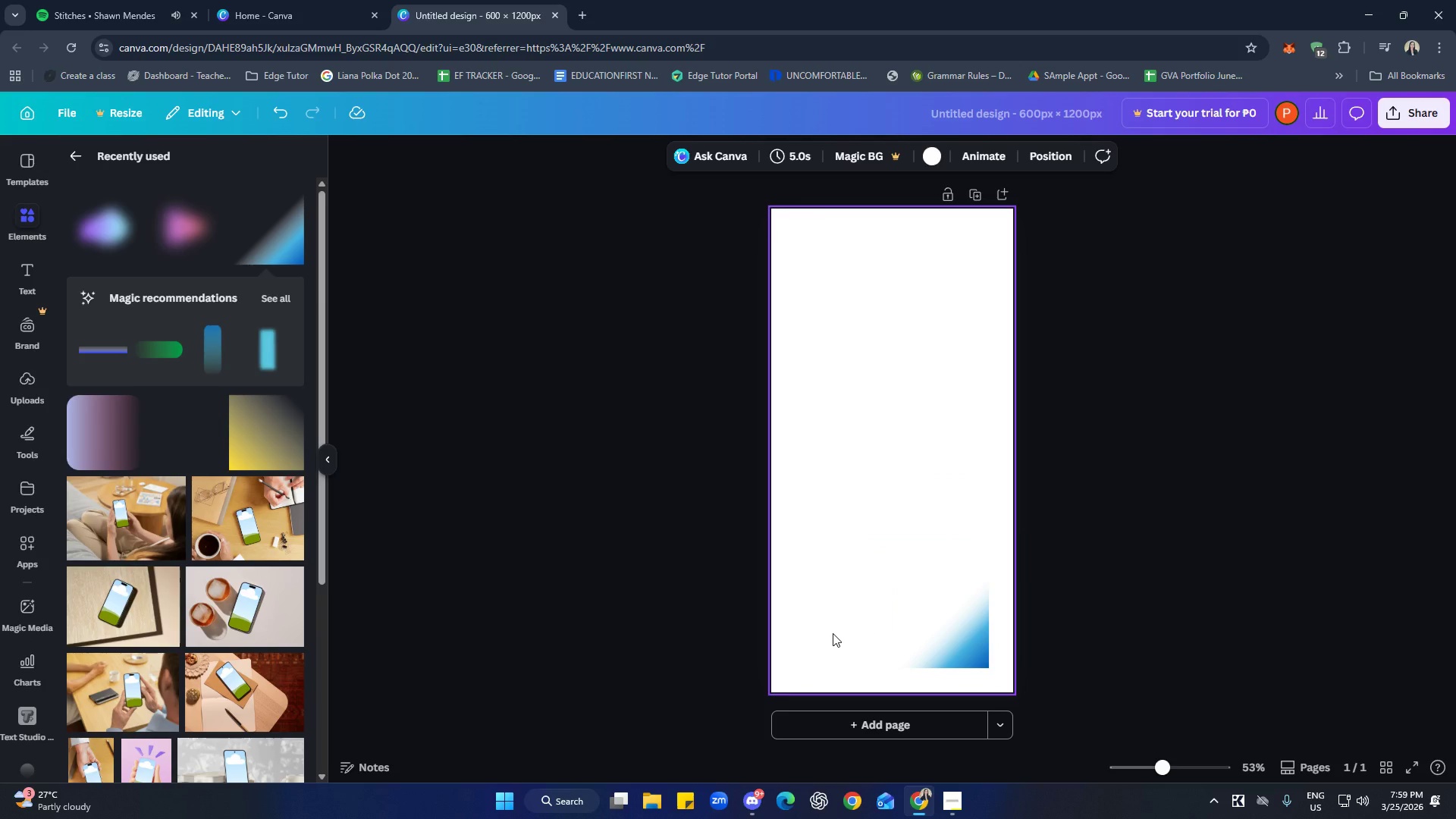 
key(Control+V)
 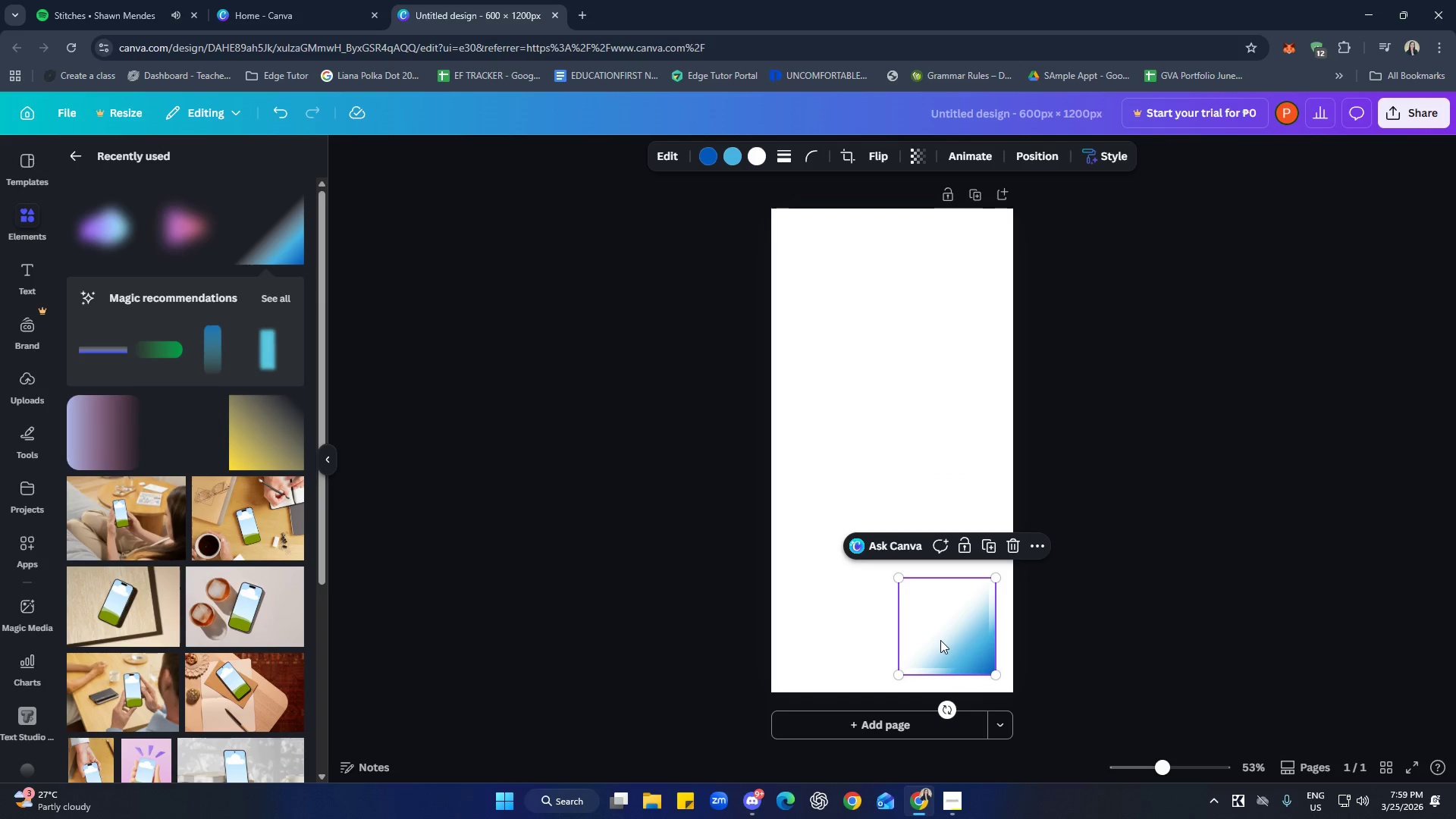 
left_click_drag(start_coordinate=[942, 635], to_coordinate=[839, 632])
 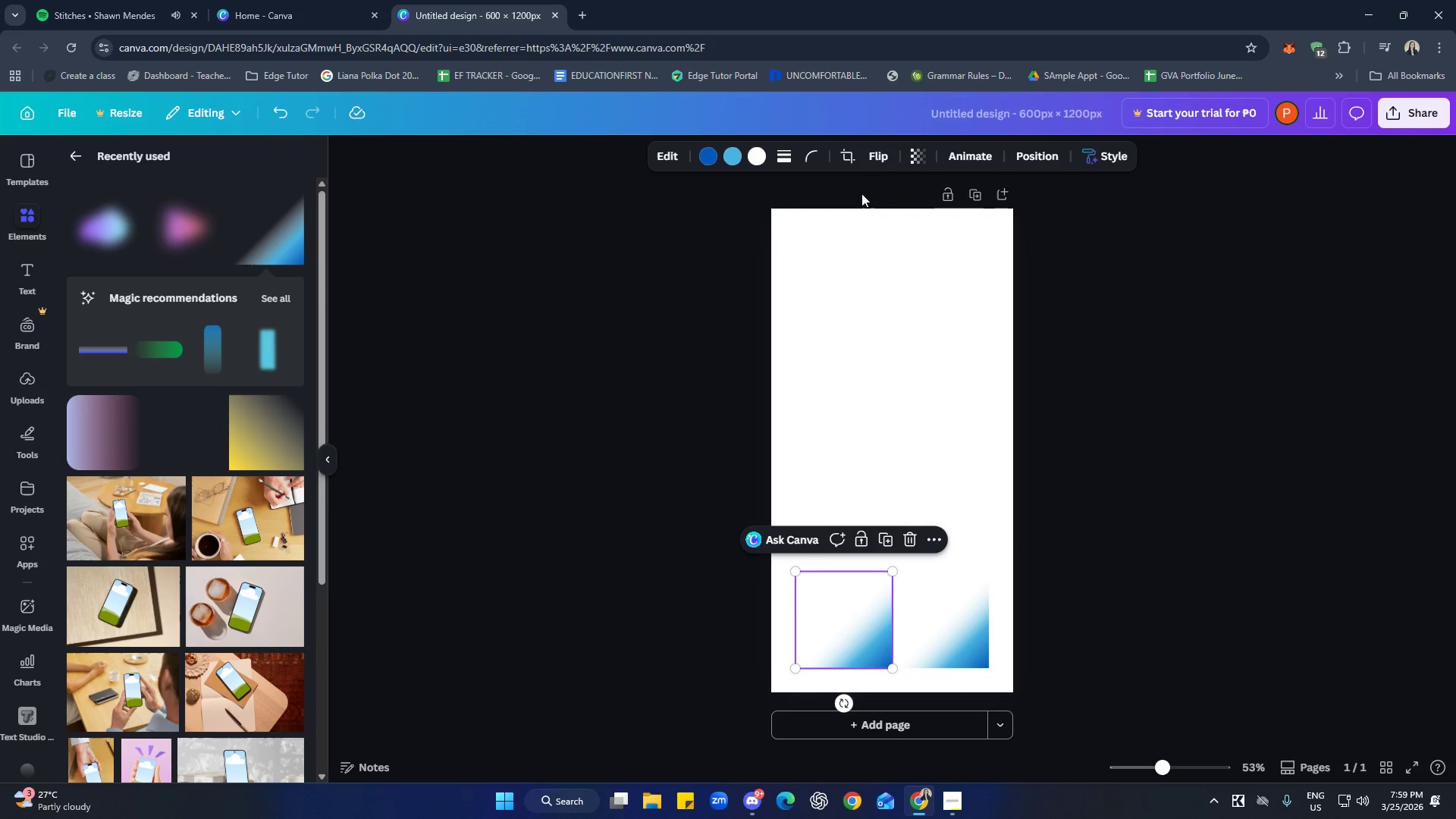 
left_click([870, 167])
 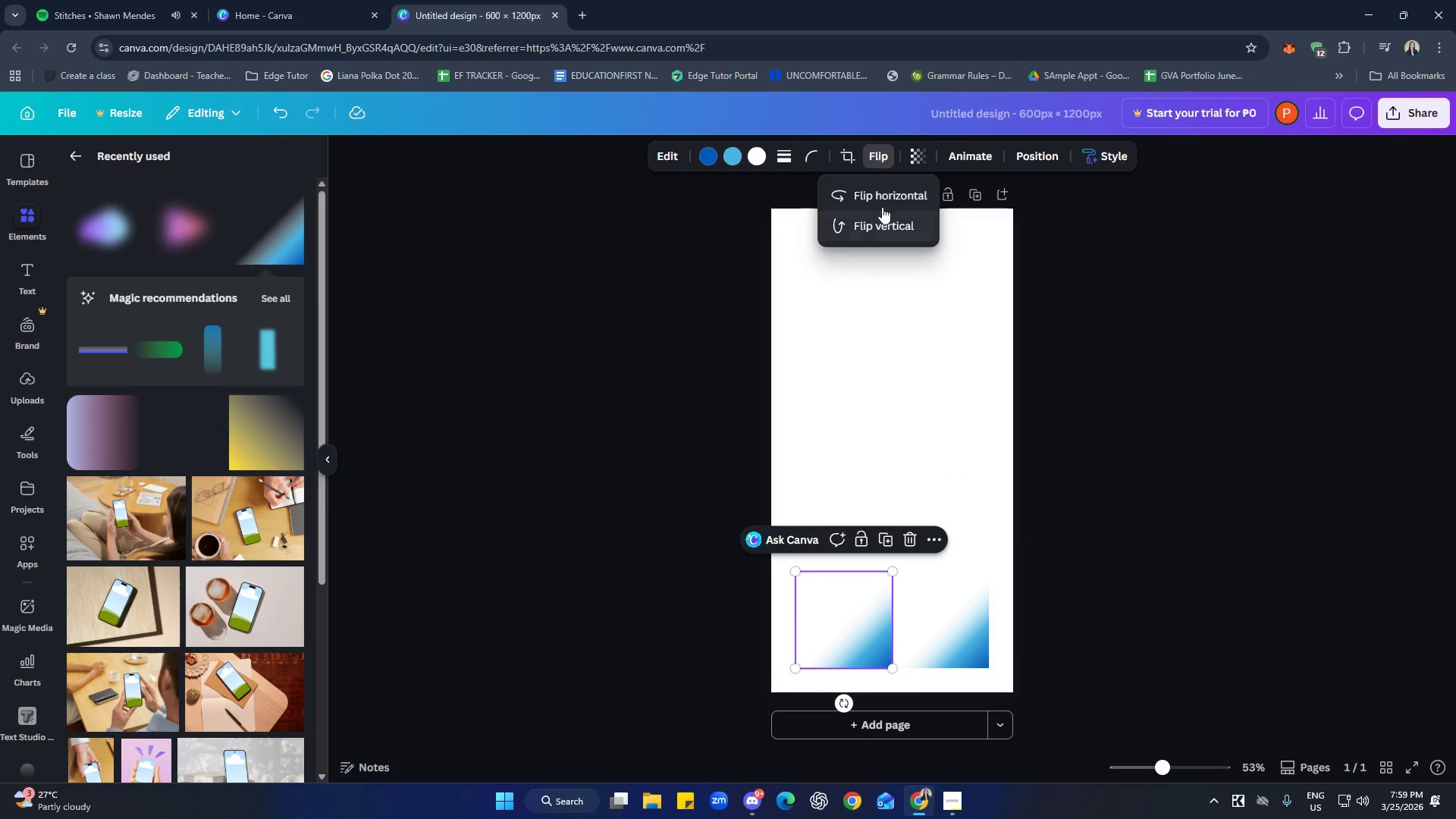 
left_click([882, 199])
 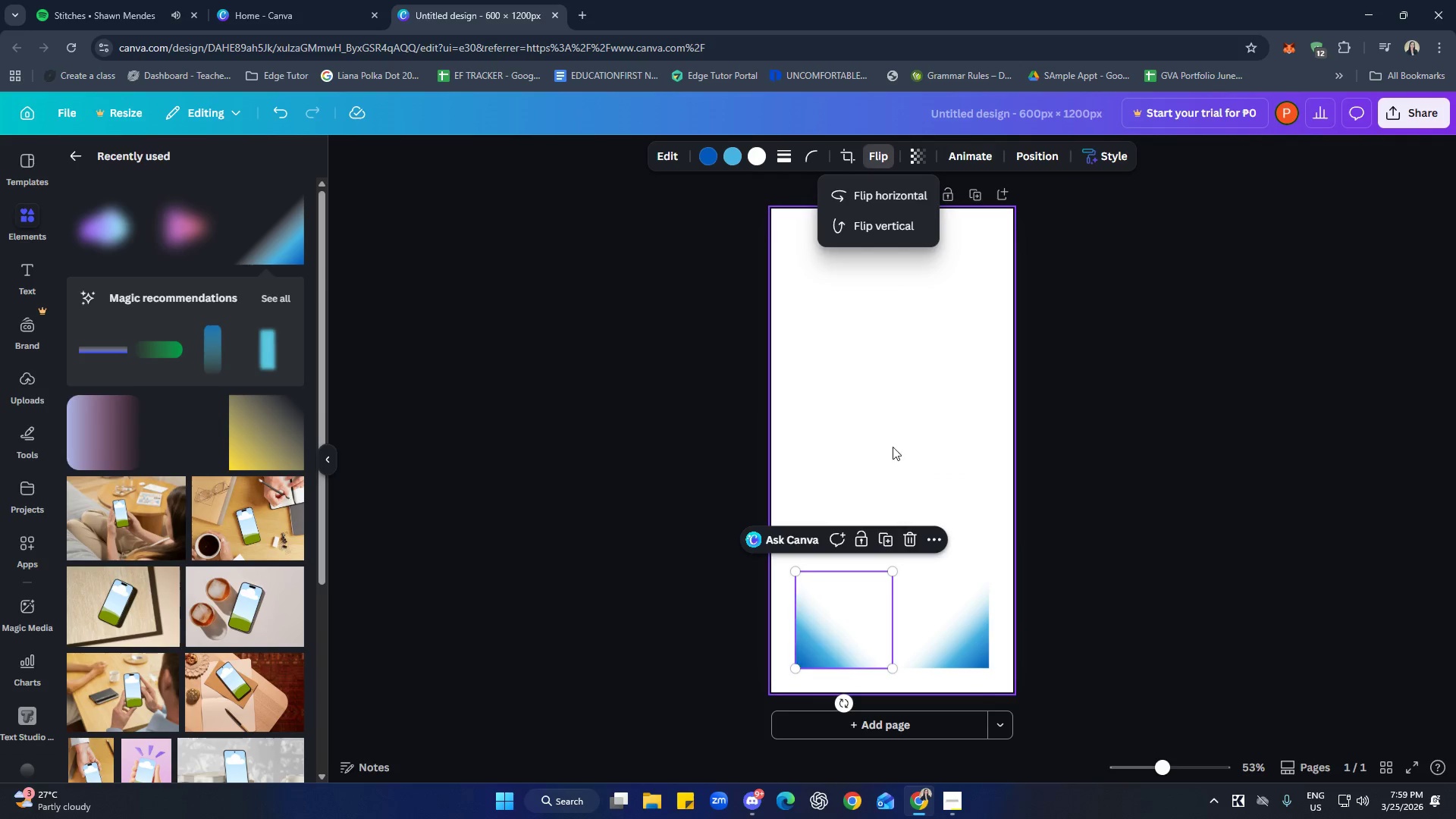 
left_click([922, 425])
 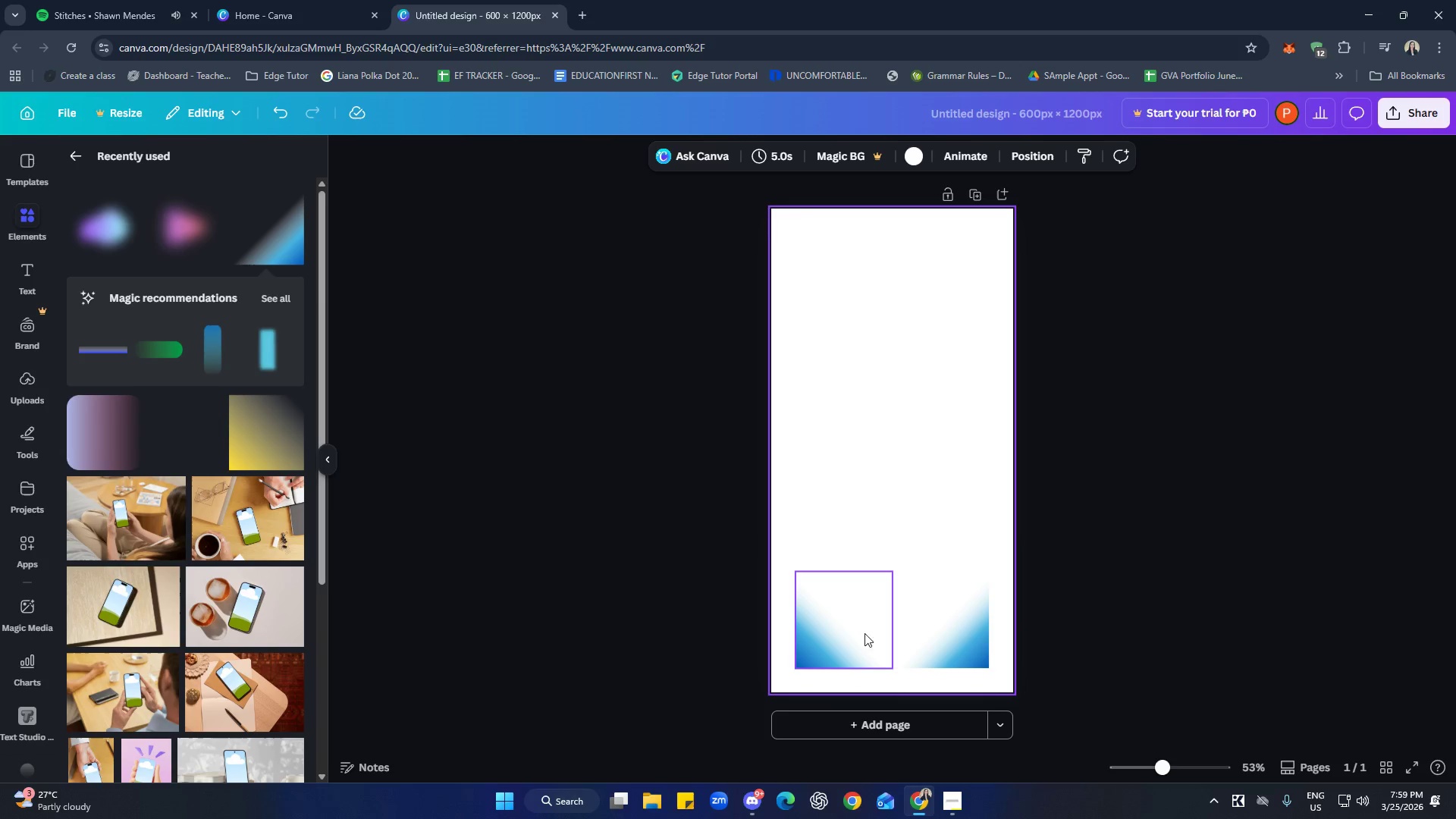 
left_click([823, 605])
 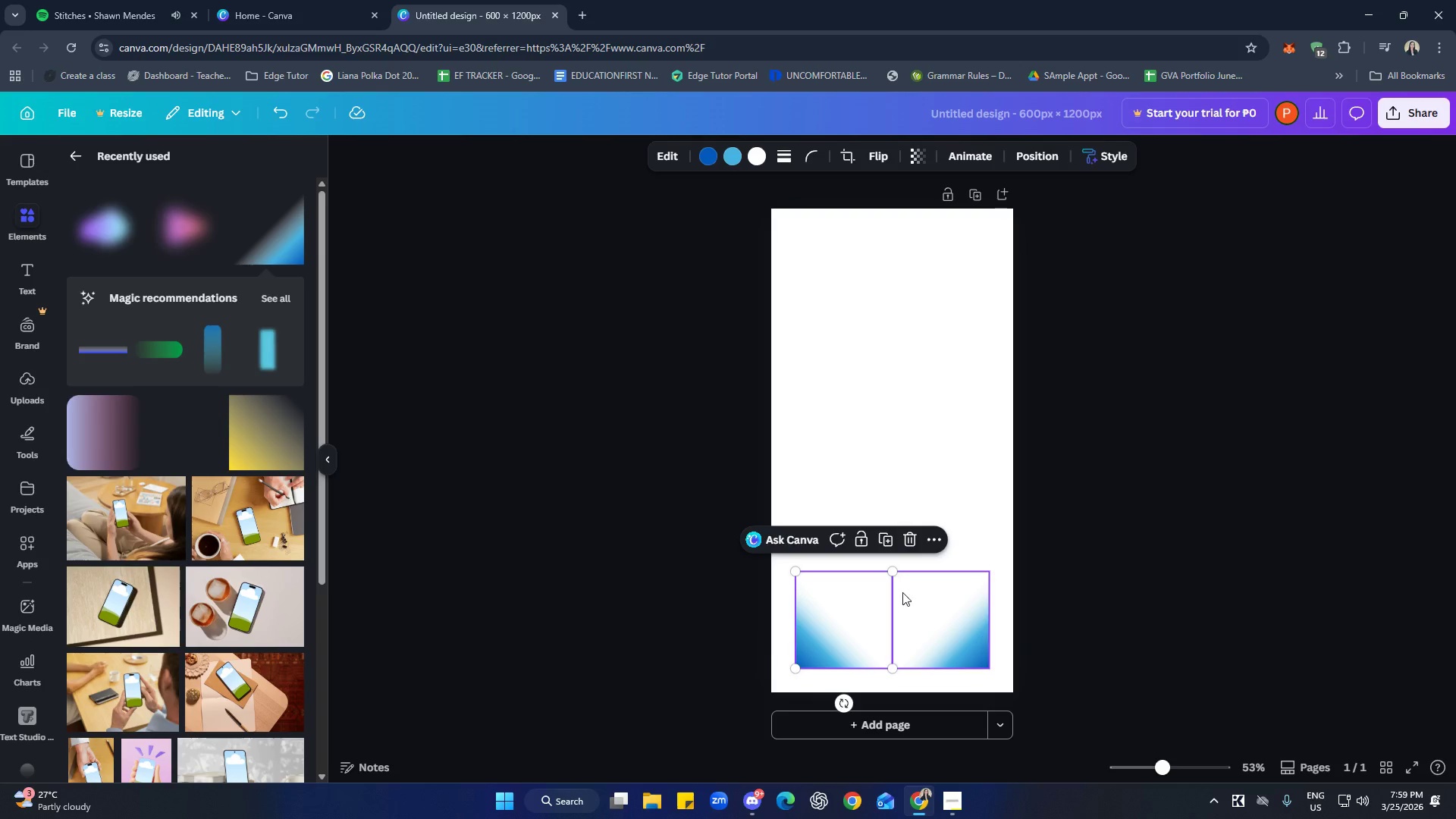 
left_click([974, 419])
 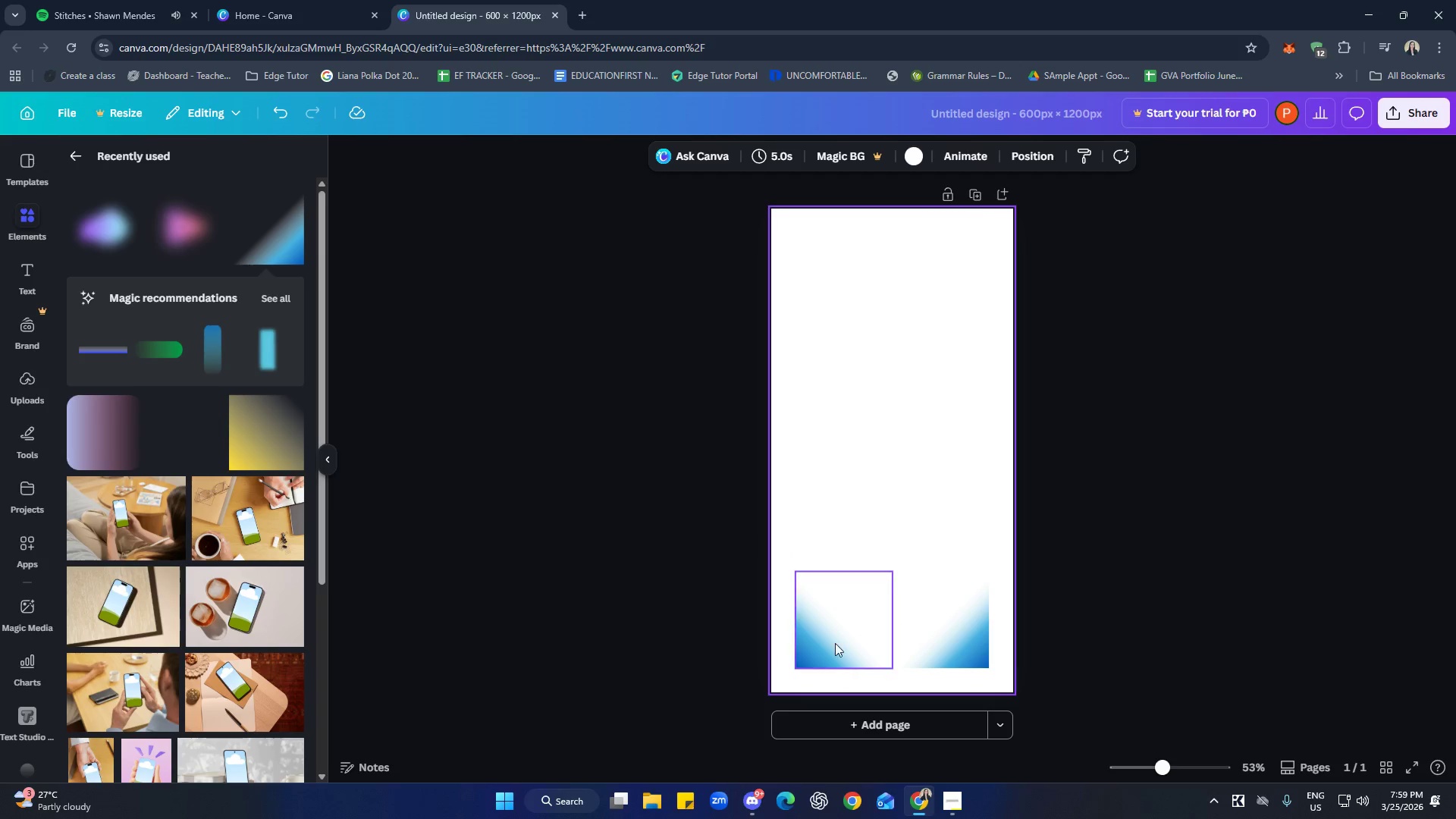 
left_click([820, 646])
 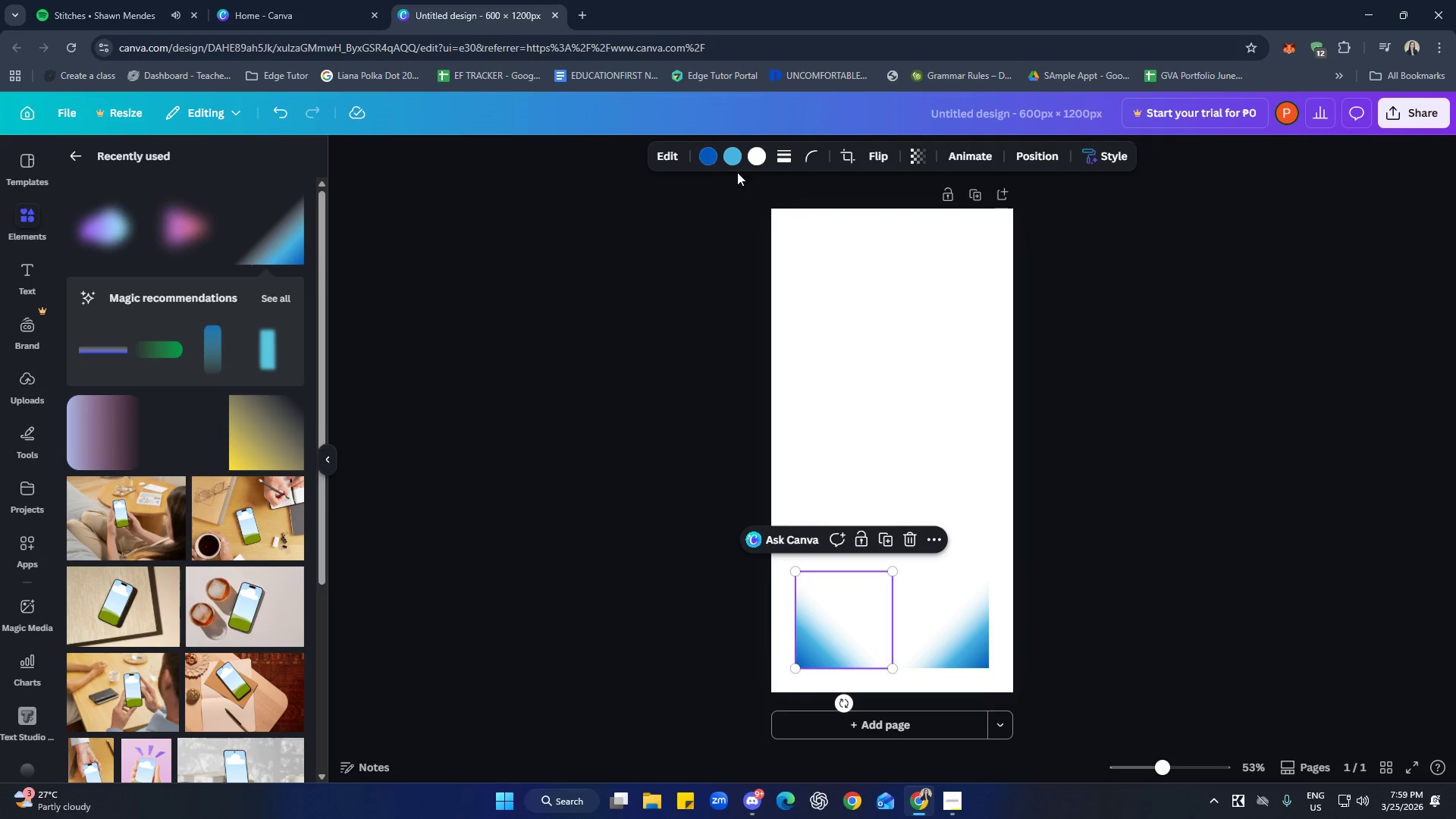 
left_click([701, 158])
 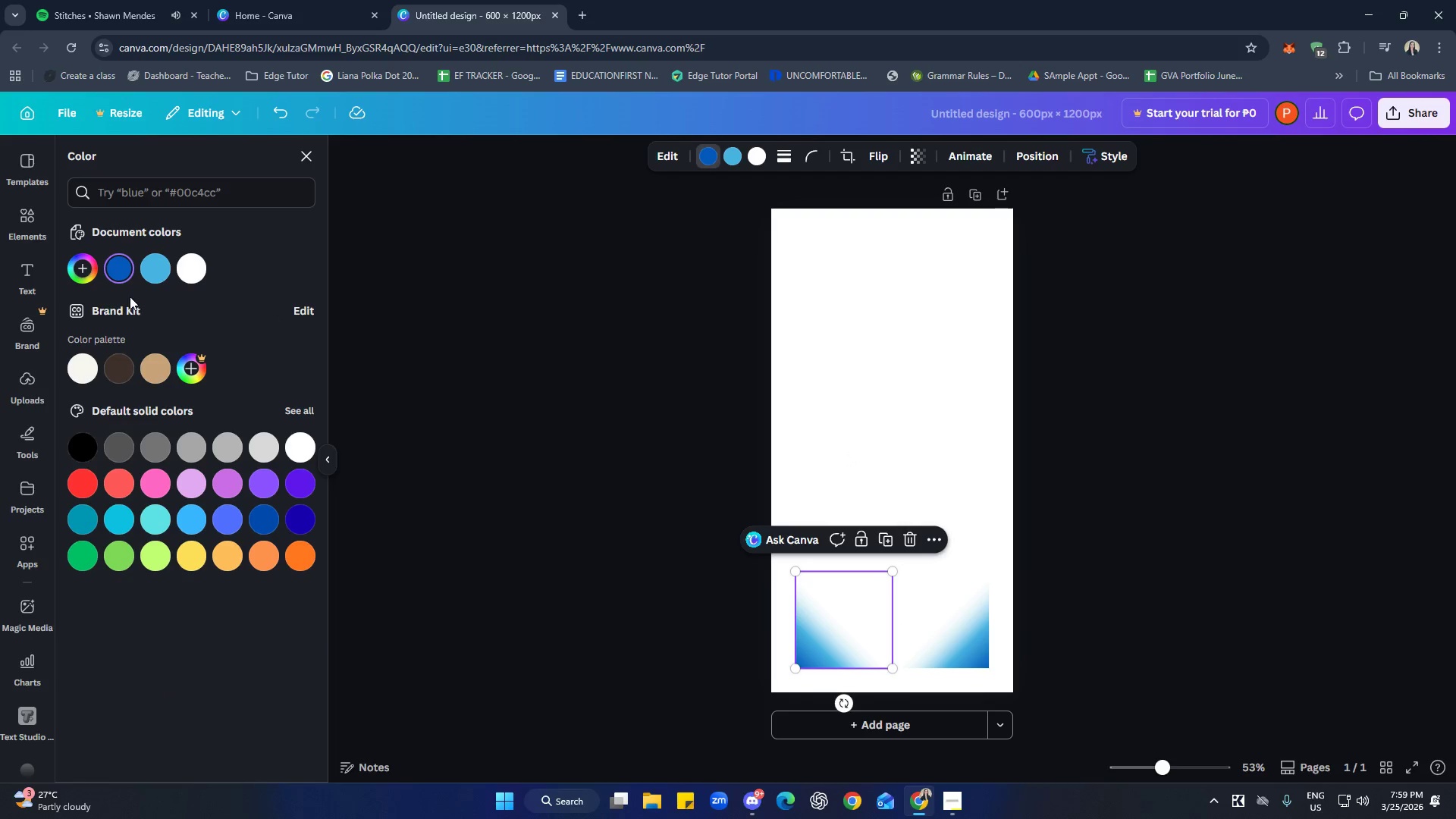 
mouse_move([102, 279])
 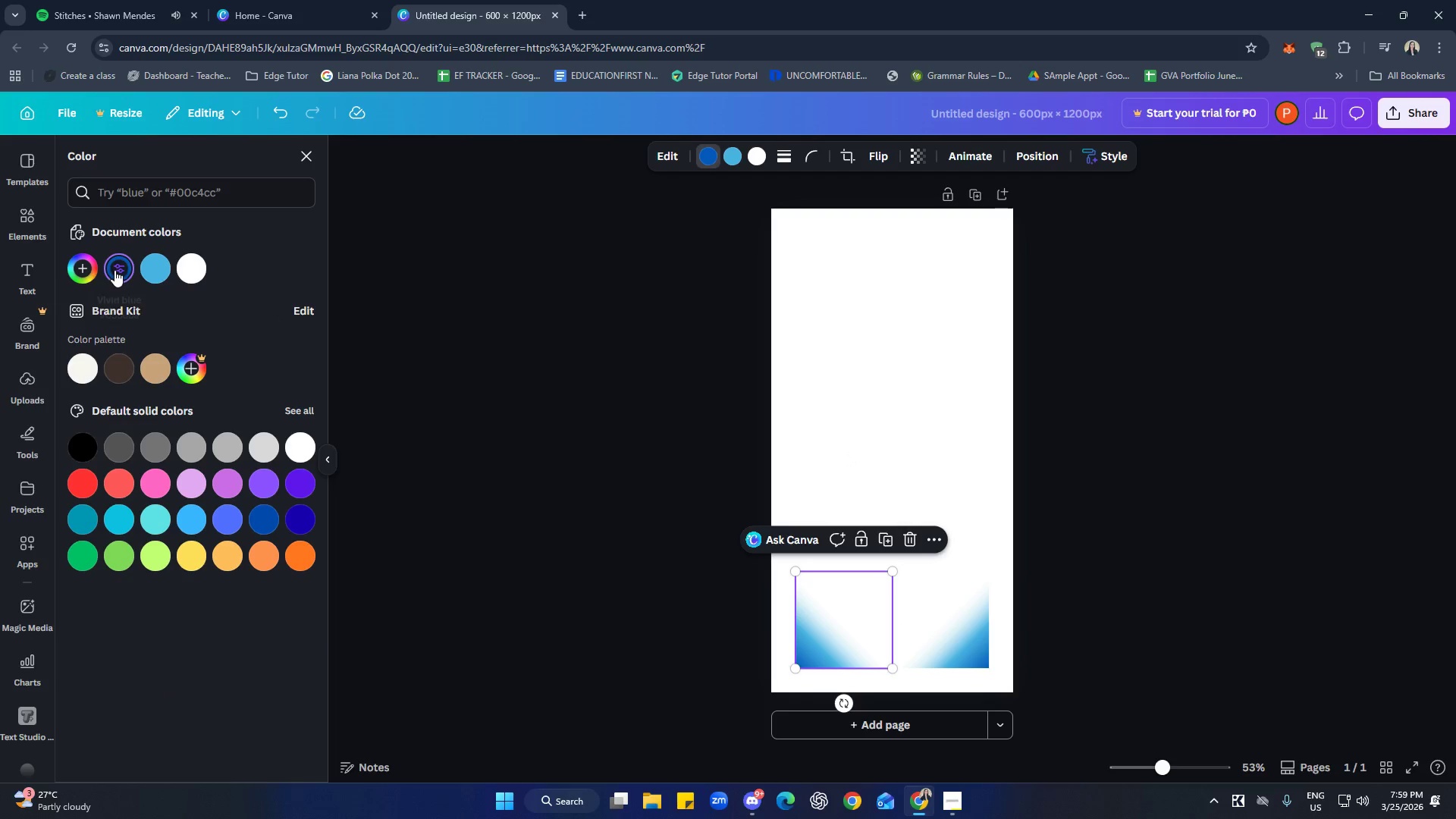 
left_click([115, 270])
 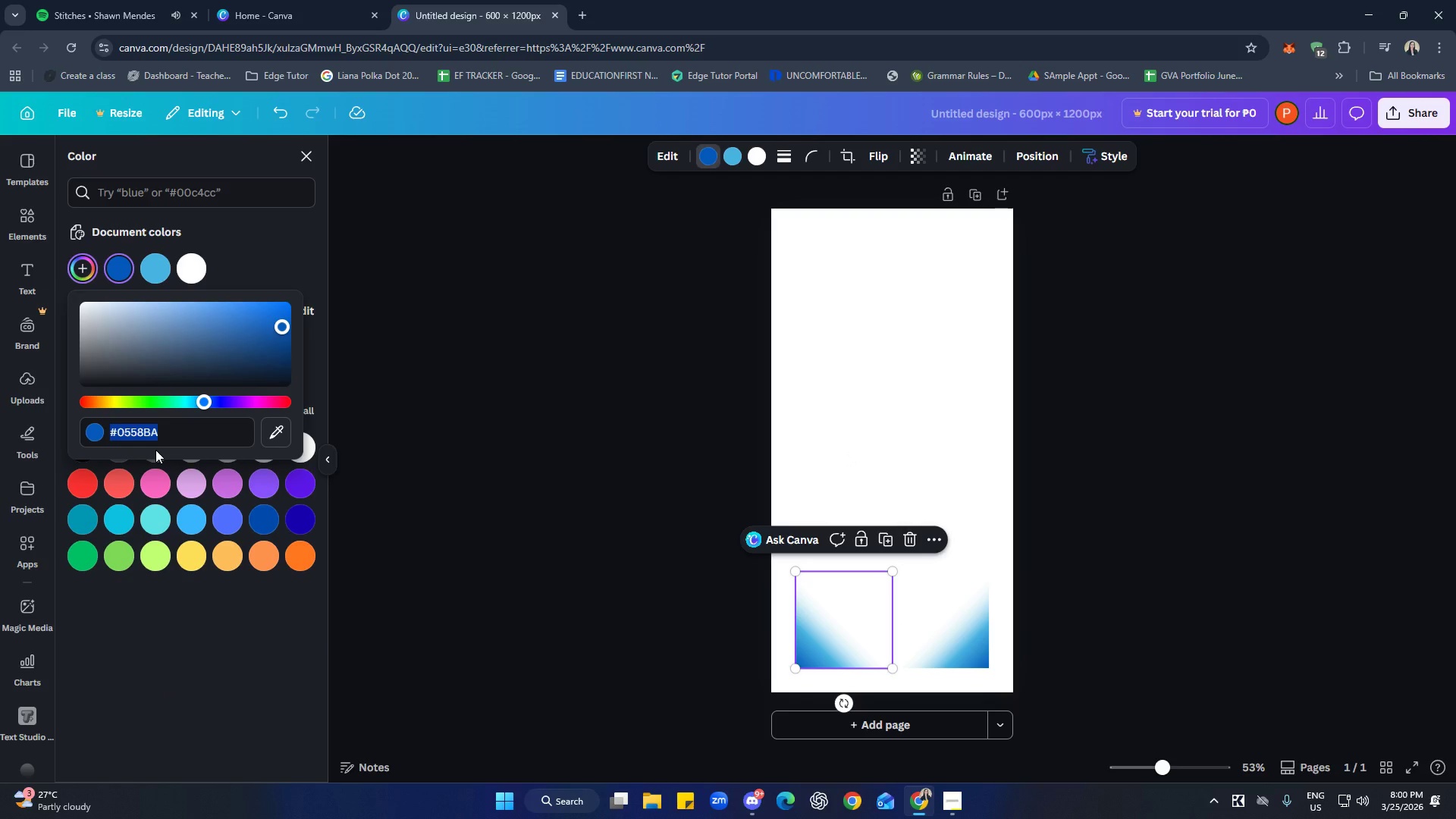 
type(4c8dff)
 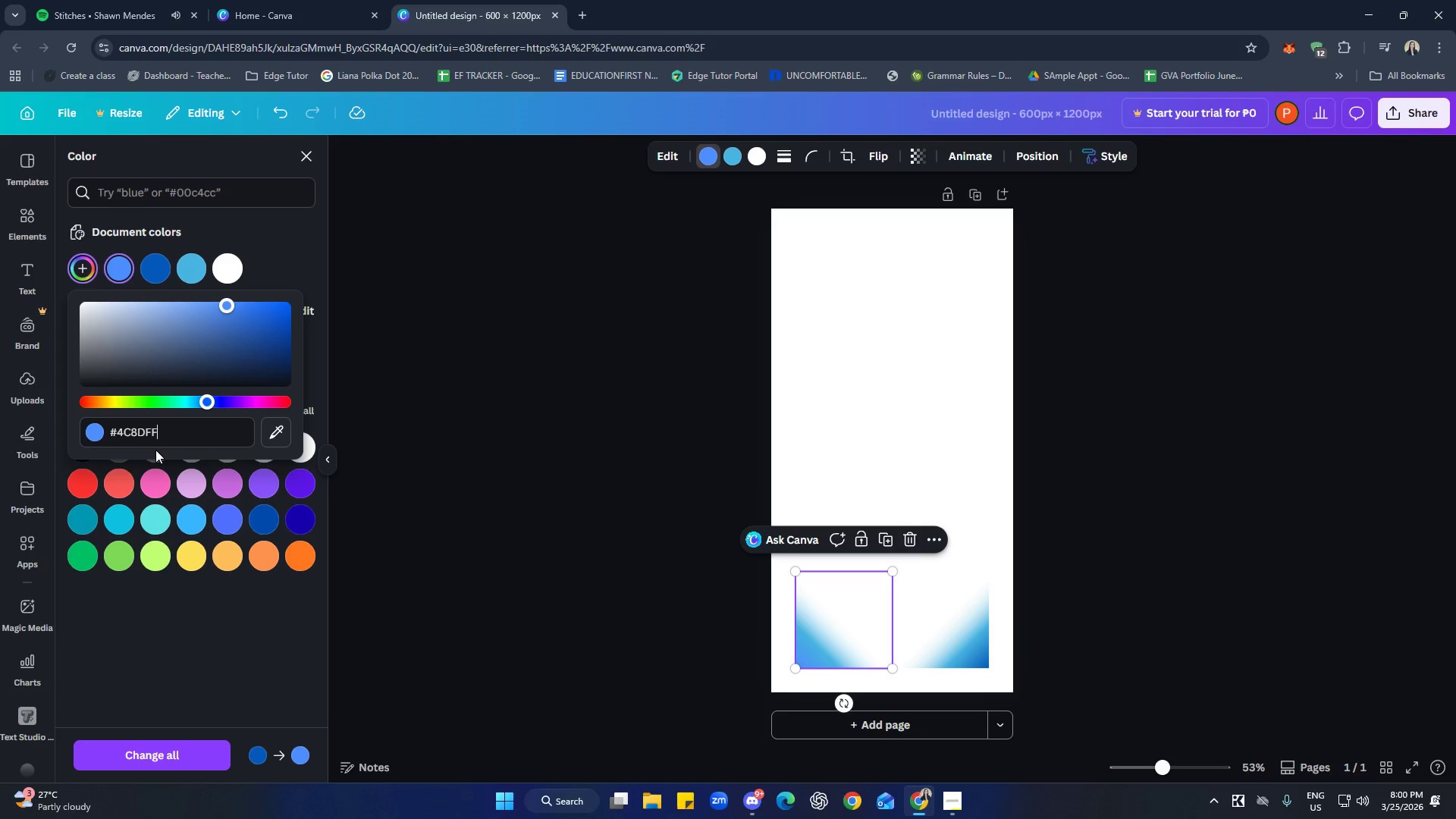 
key(Enter)
 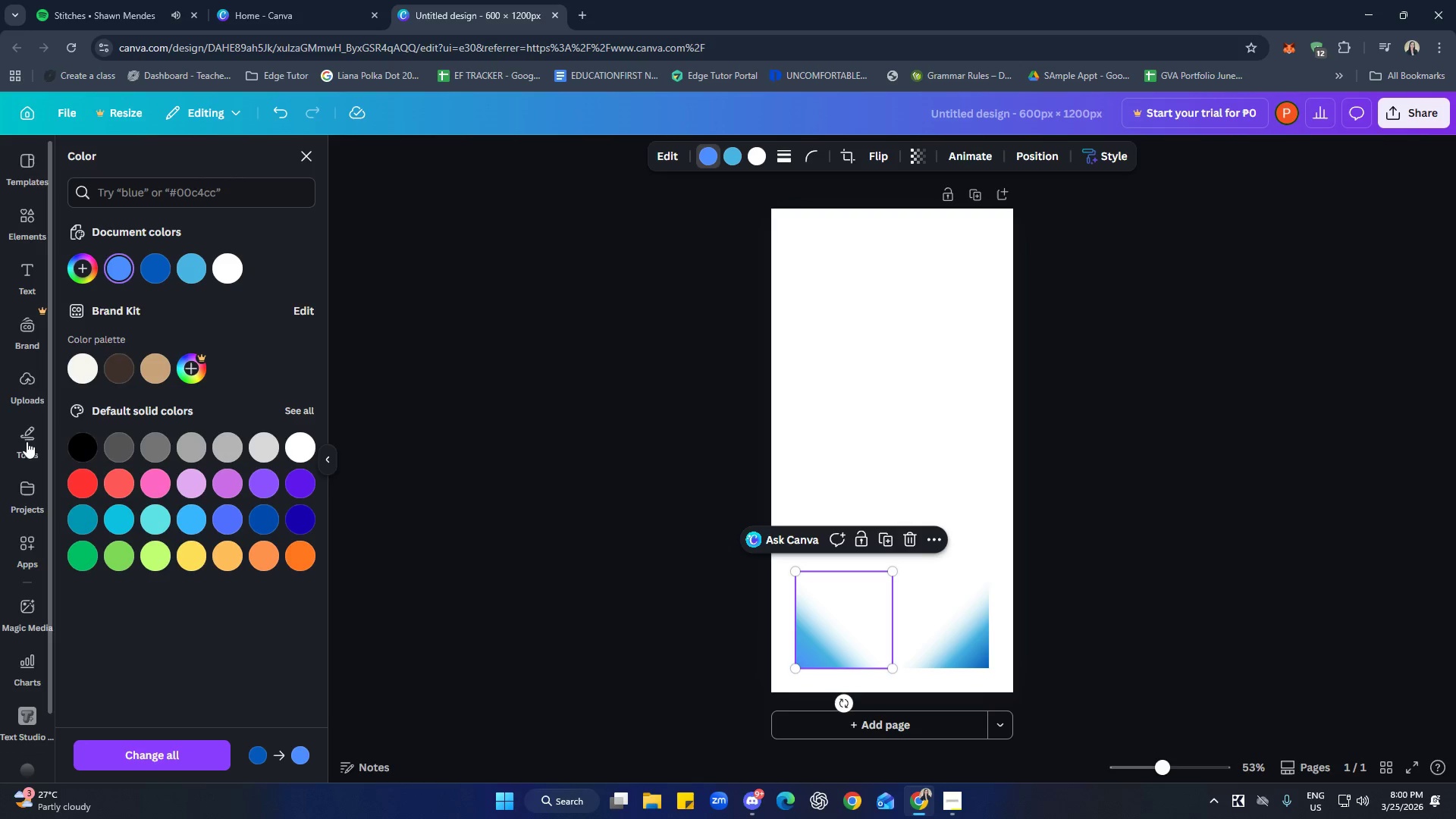 
left_click([190, 317])
 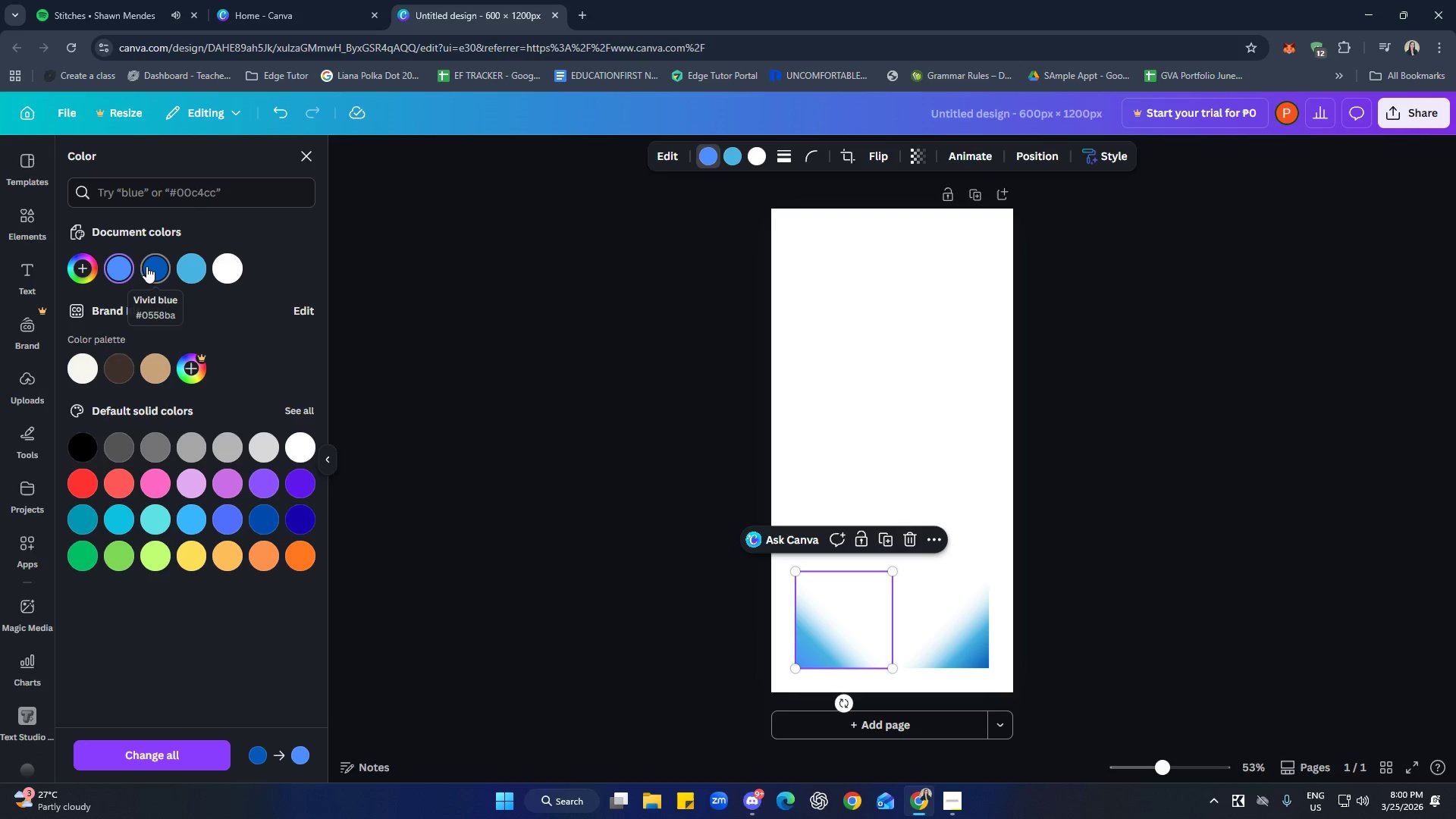 
left_click([86, 265])
 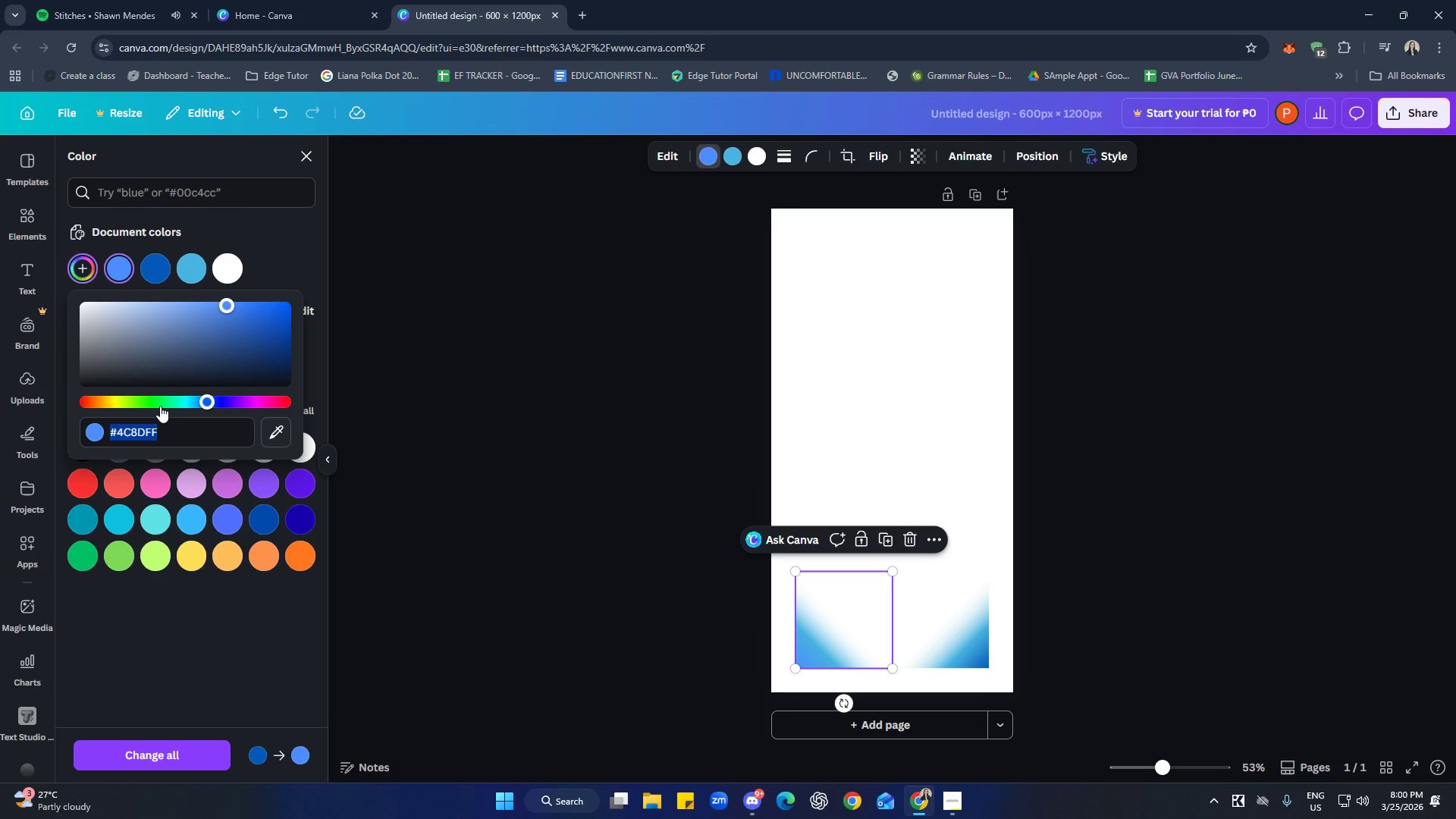 
type(c6b8ff)
 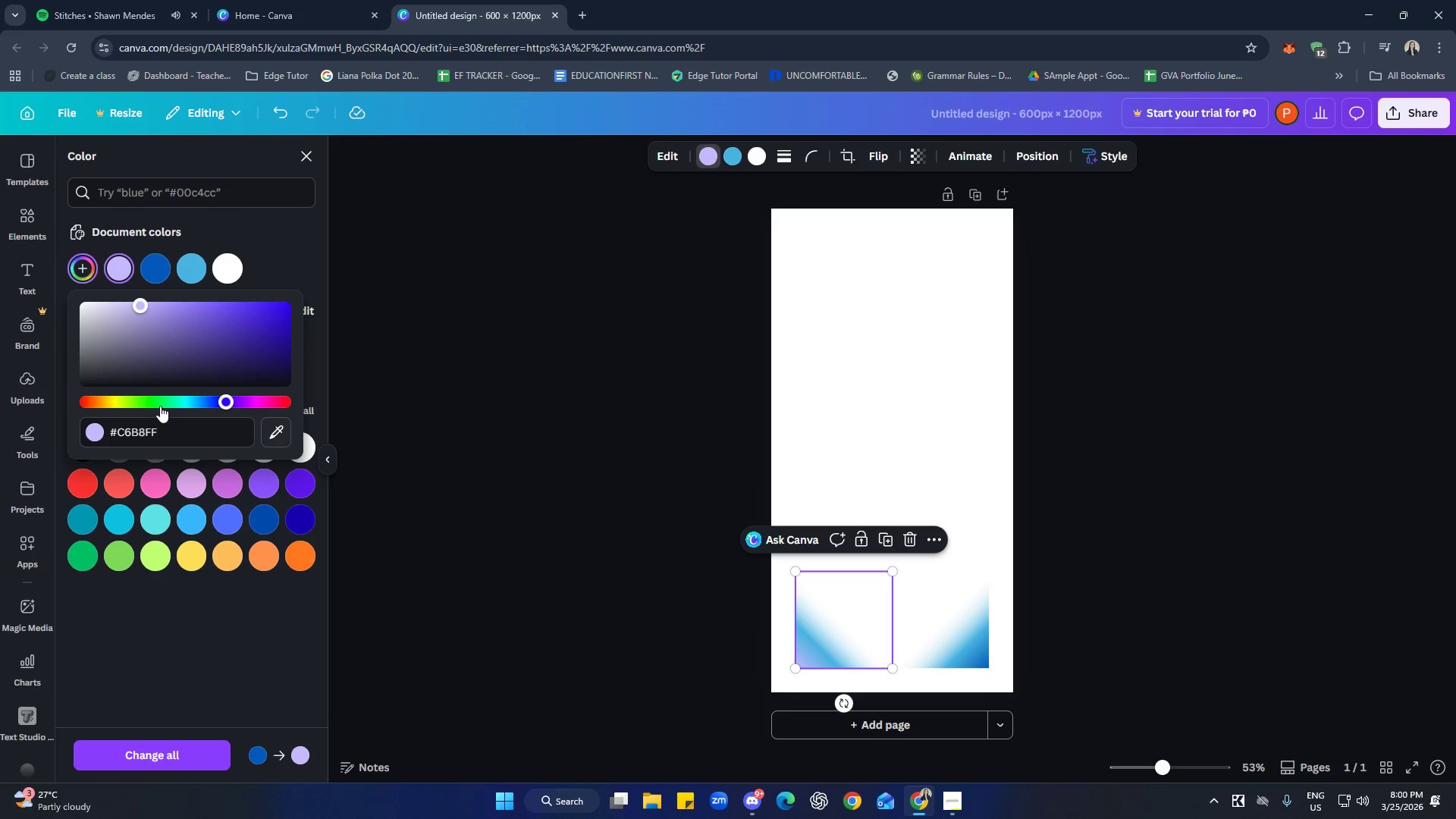 
key(Enter)
 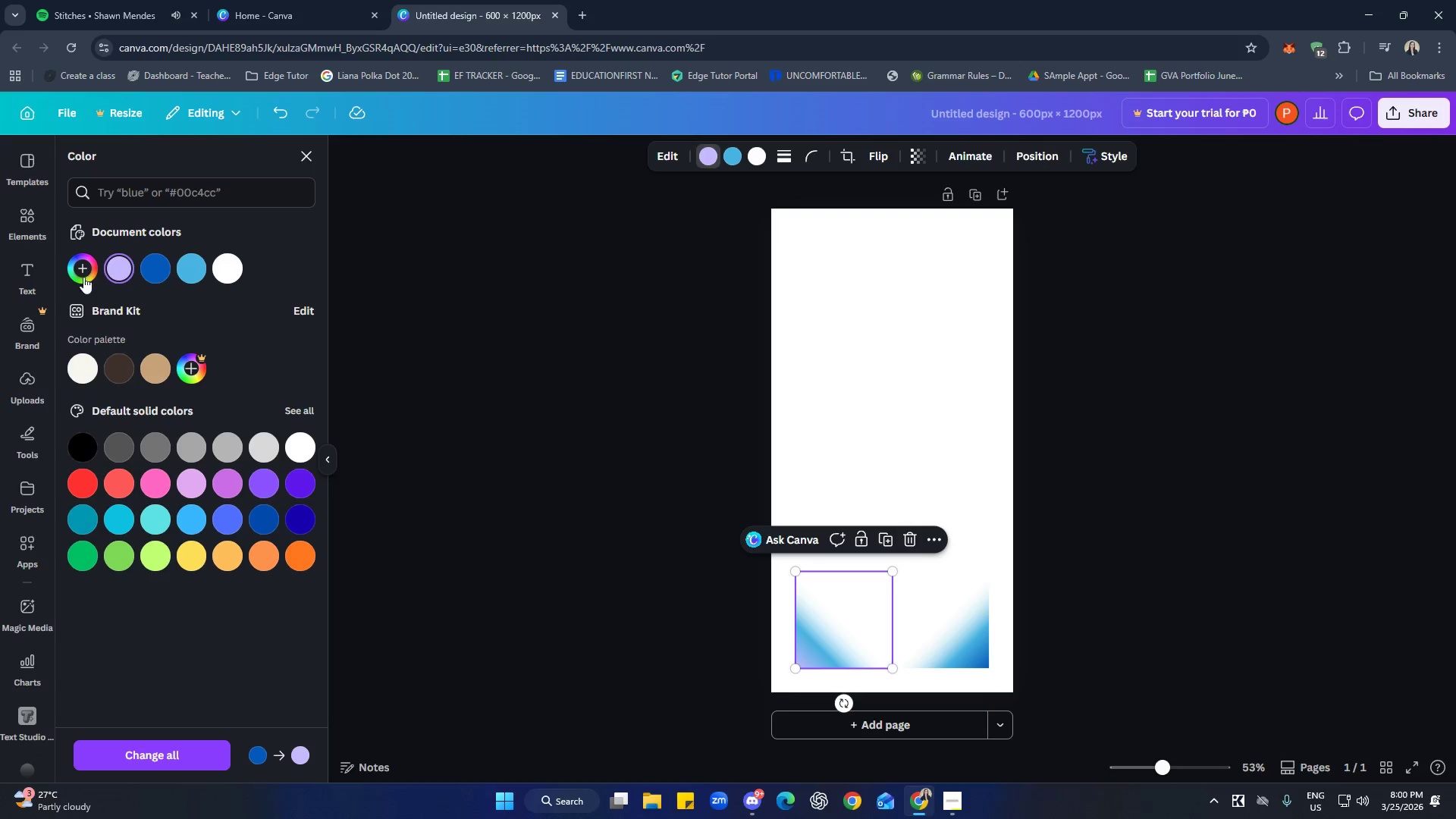 
left_click([83, 268])
 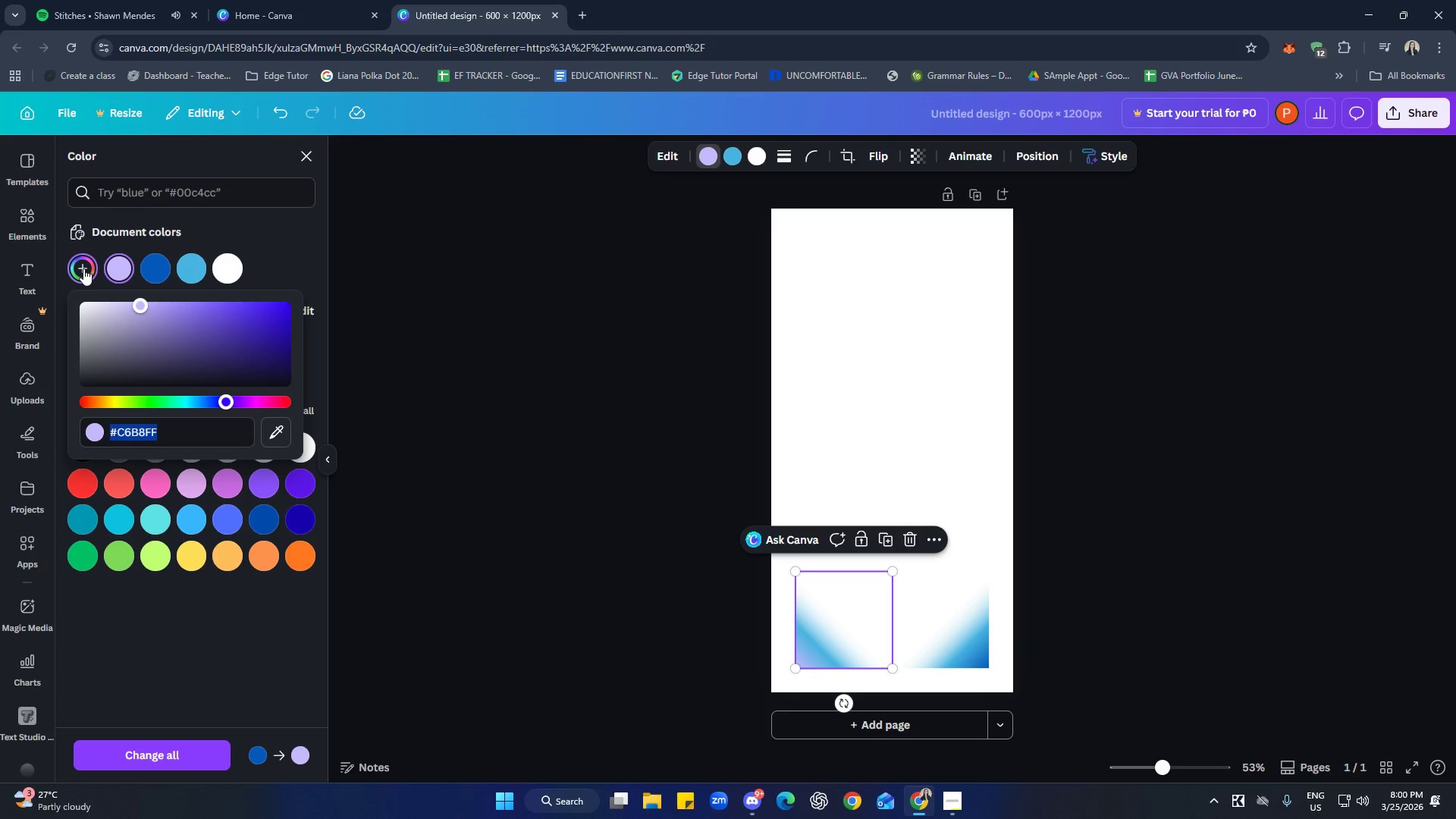 
type(ff7a7a)
 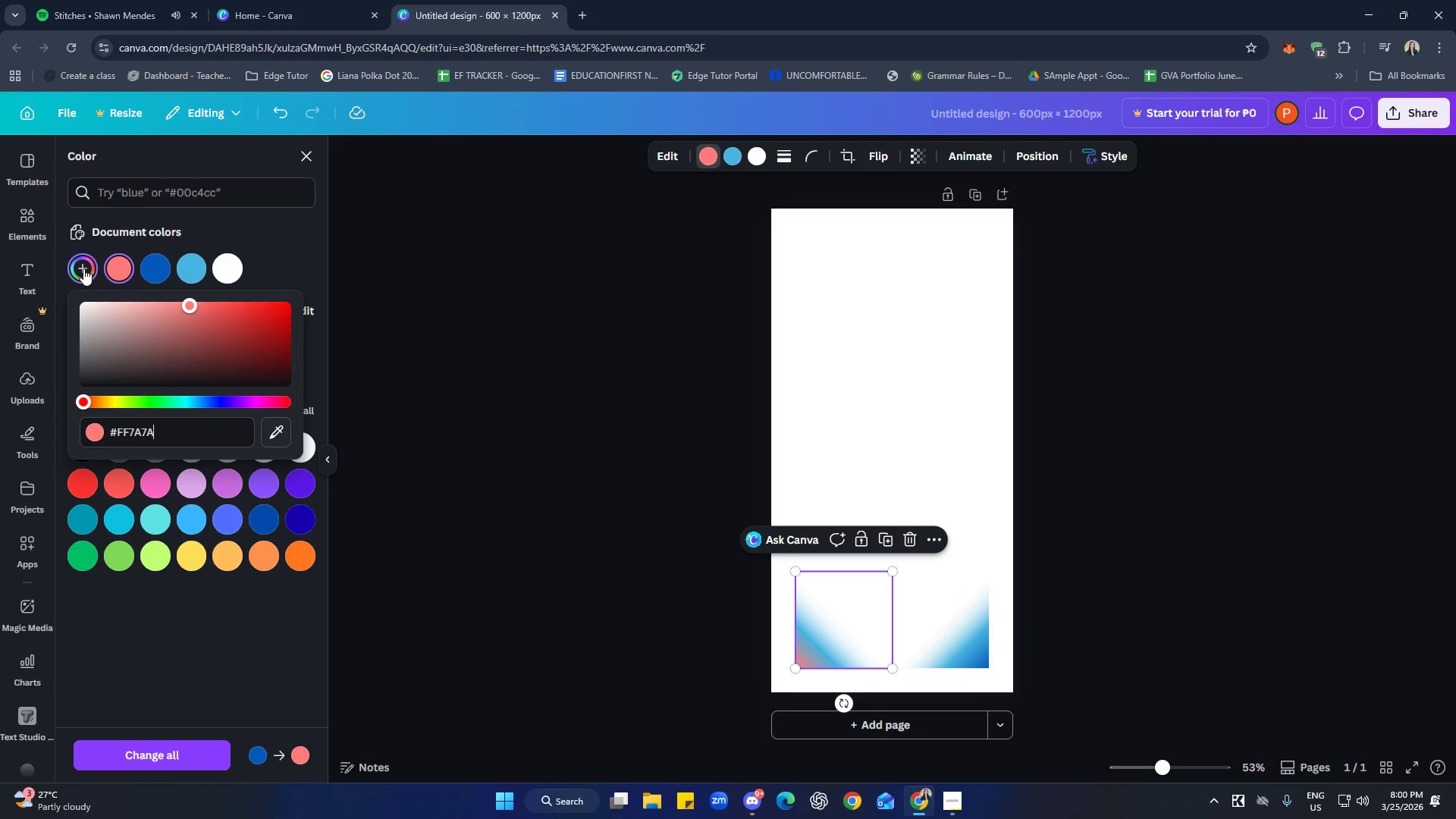 
key(Enter)
 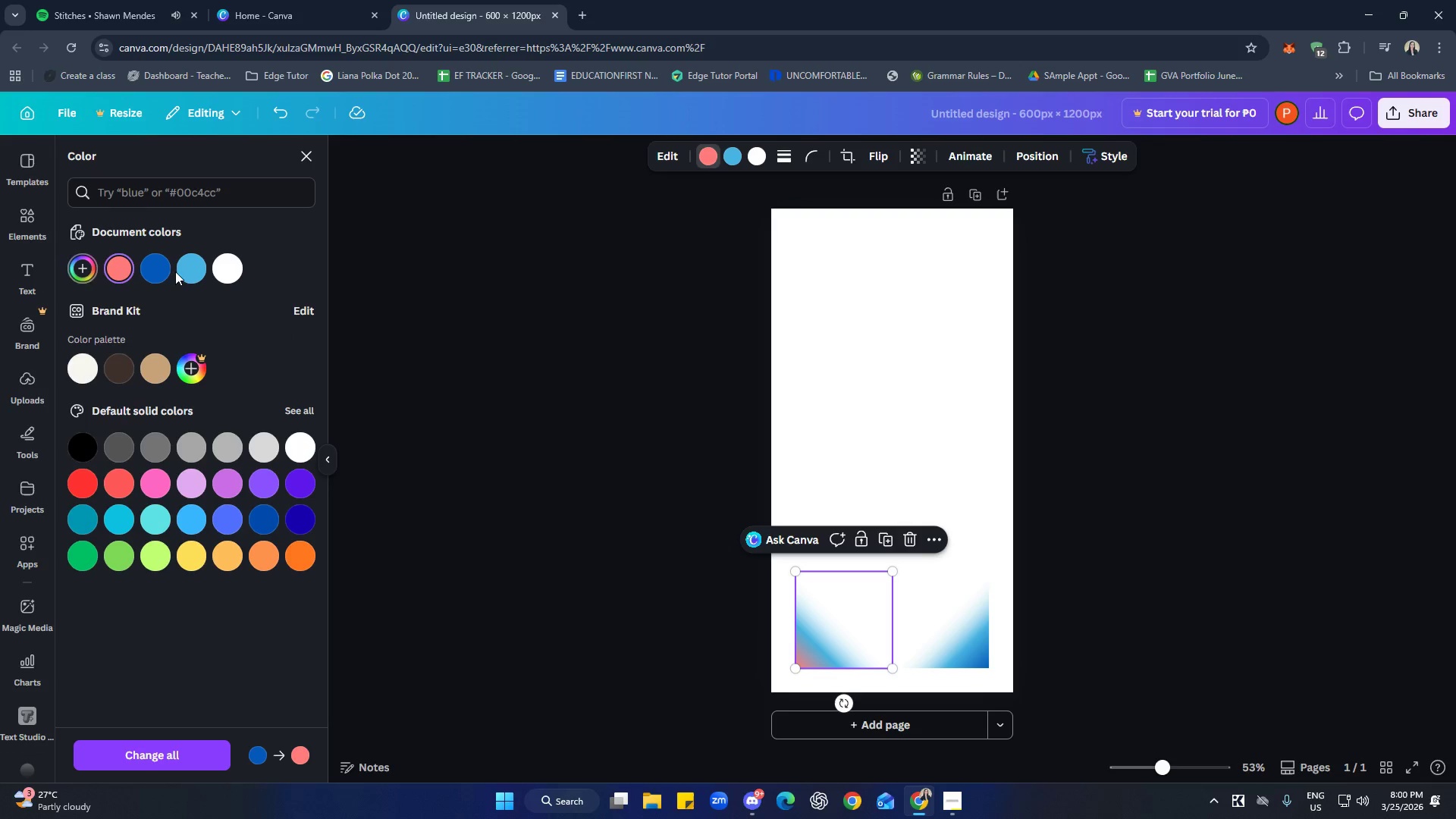 
left_click([310, 237])
 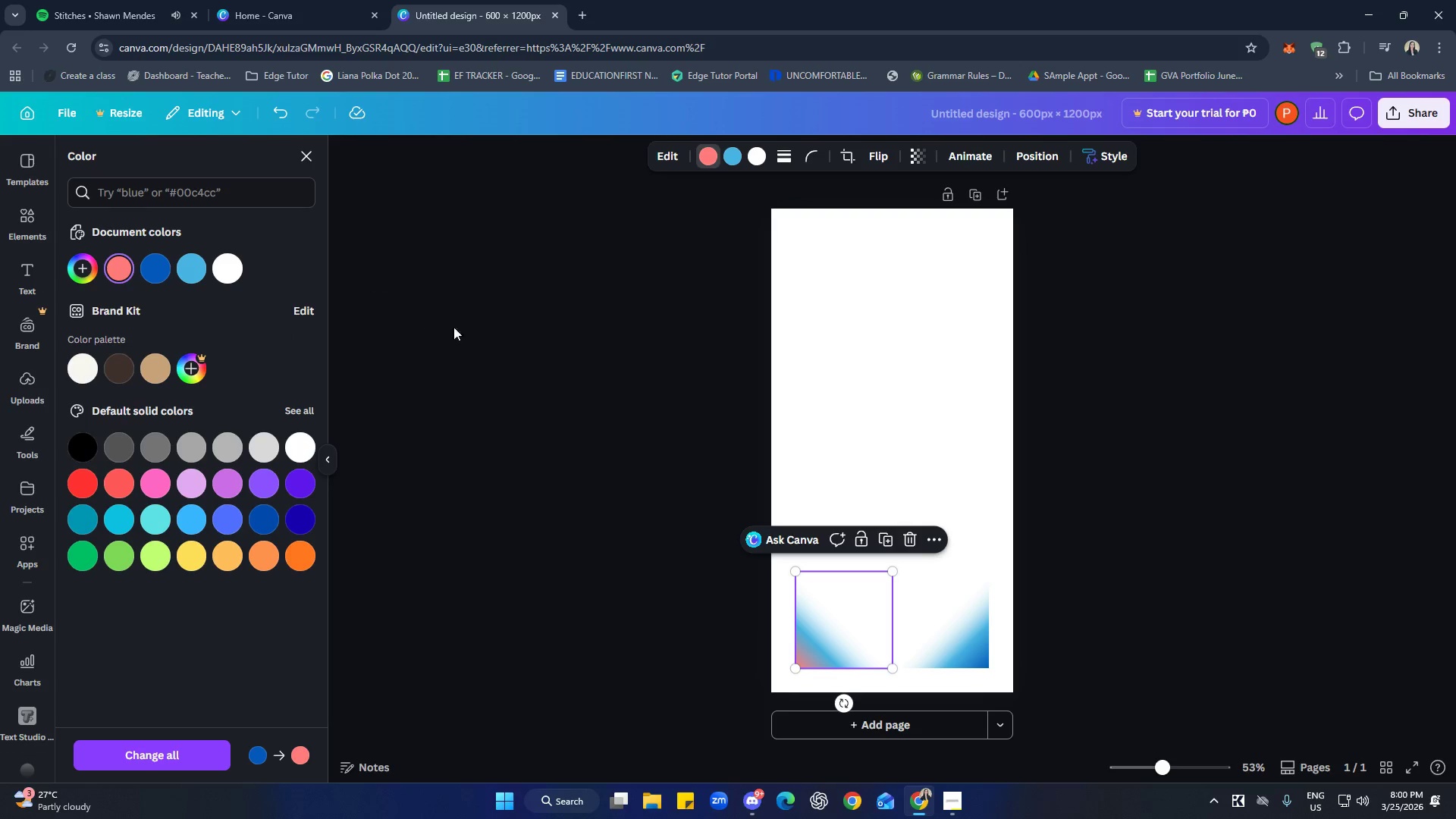 
left_click([475, 321])
 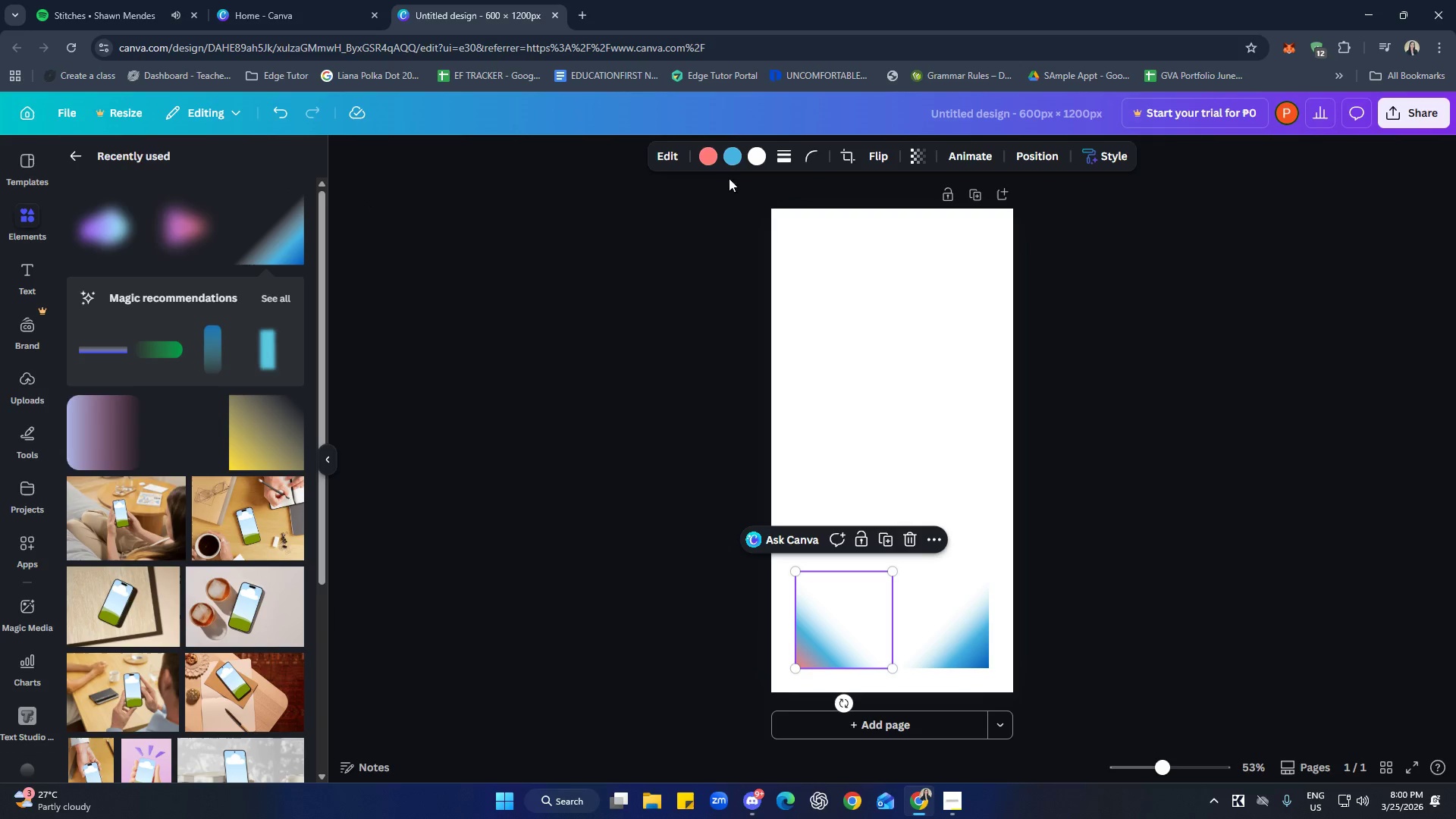 
left_click([712, 159])
 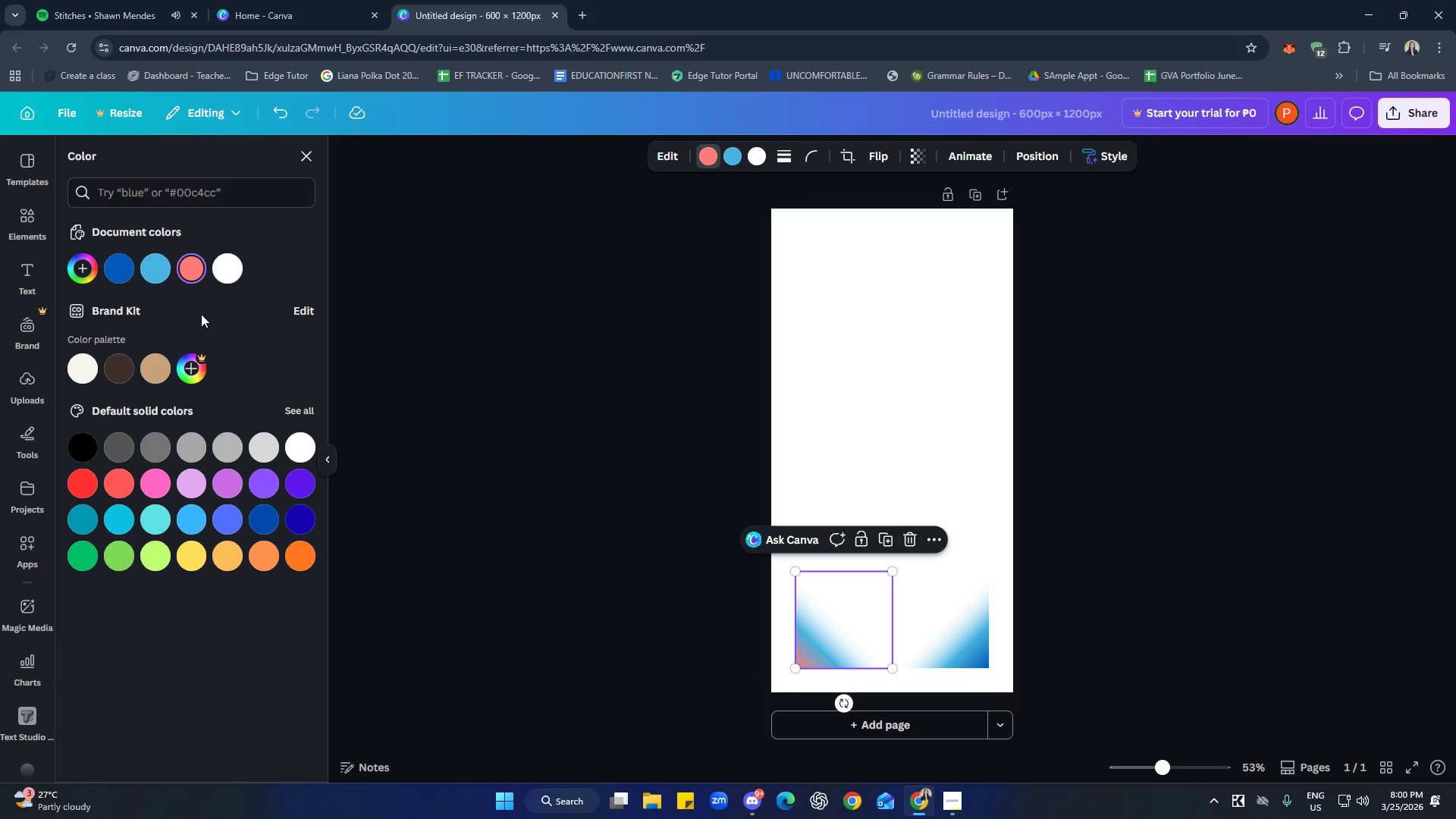 
left_click([120, 271])
 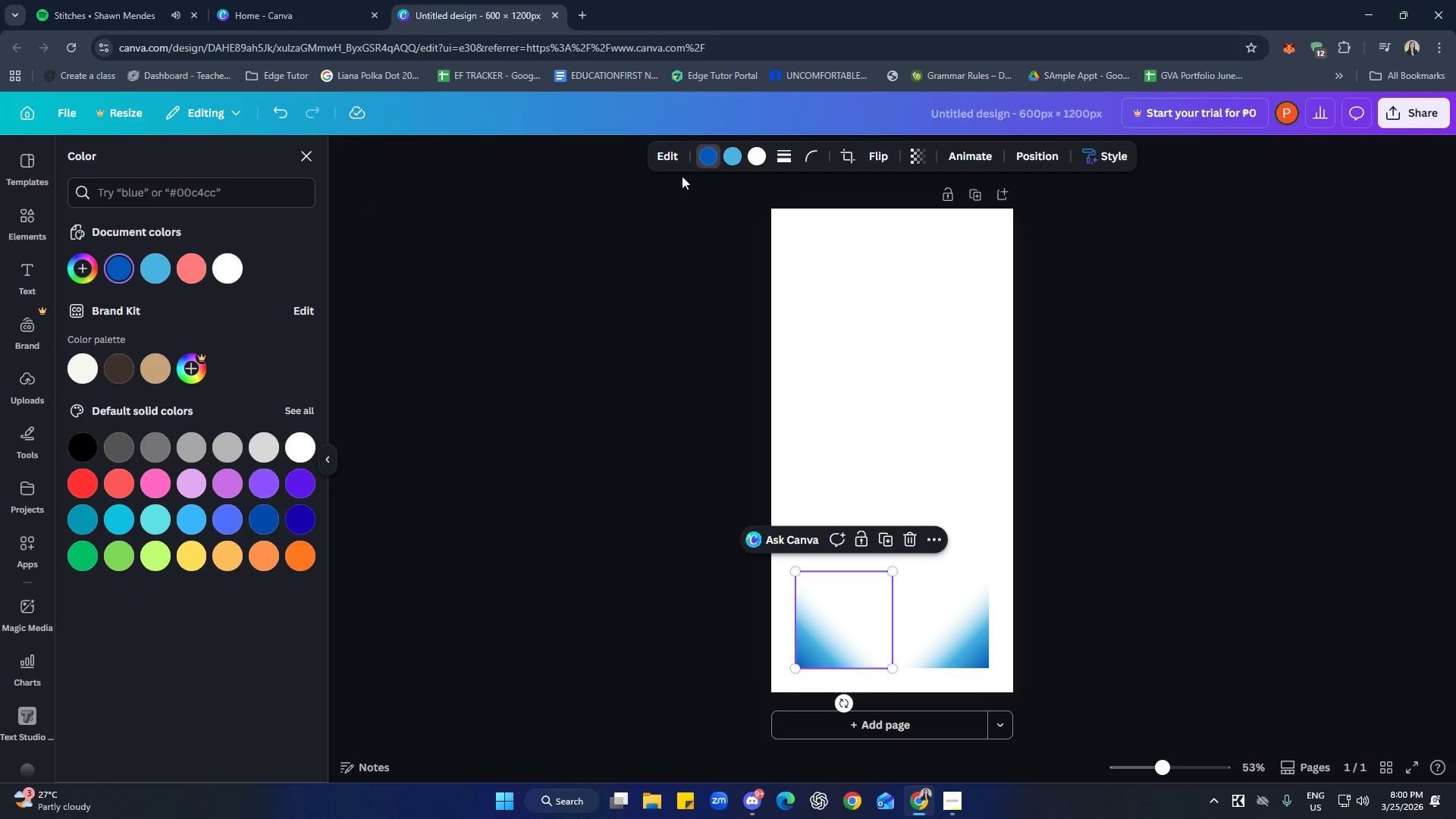 
left_click([729, 158])
 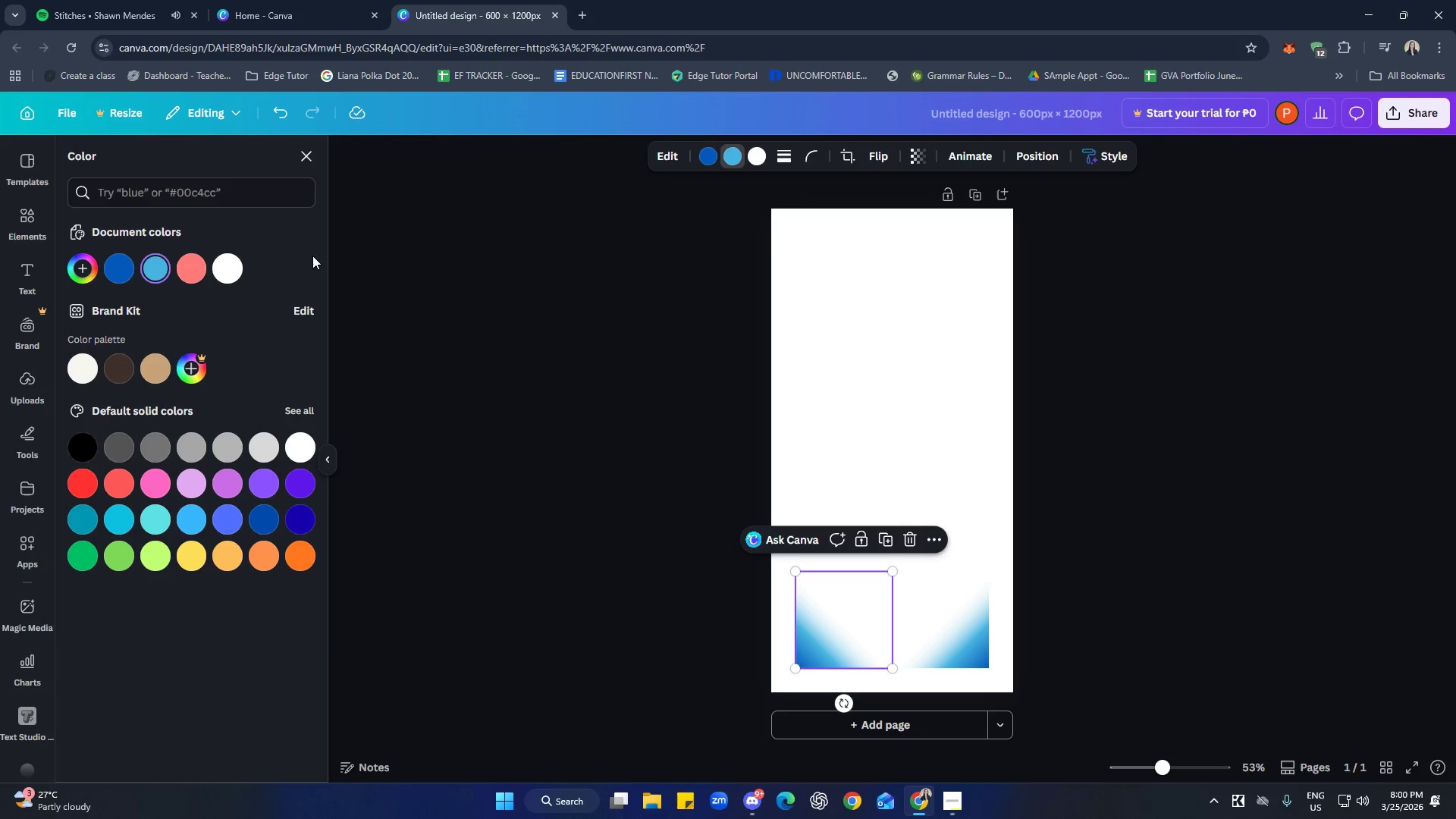 
left_click([275, 234])
 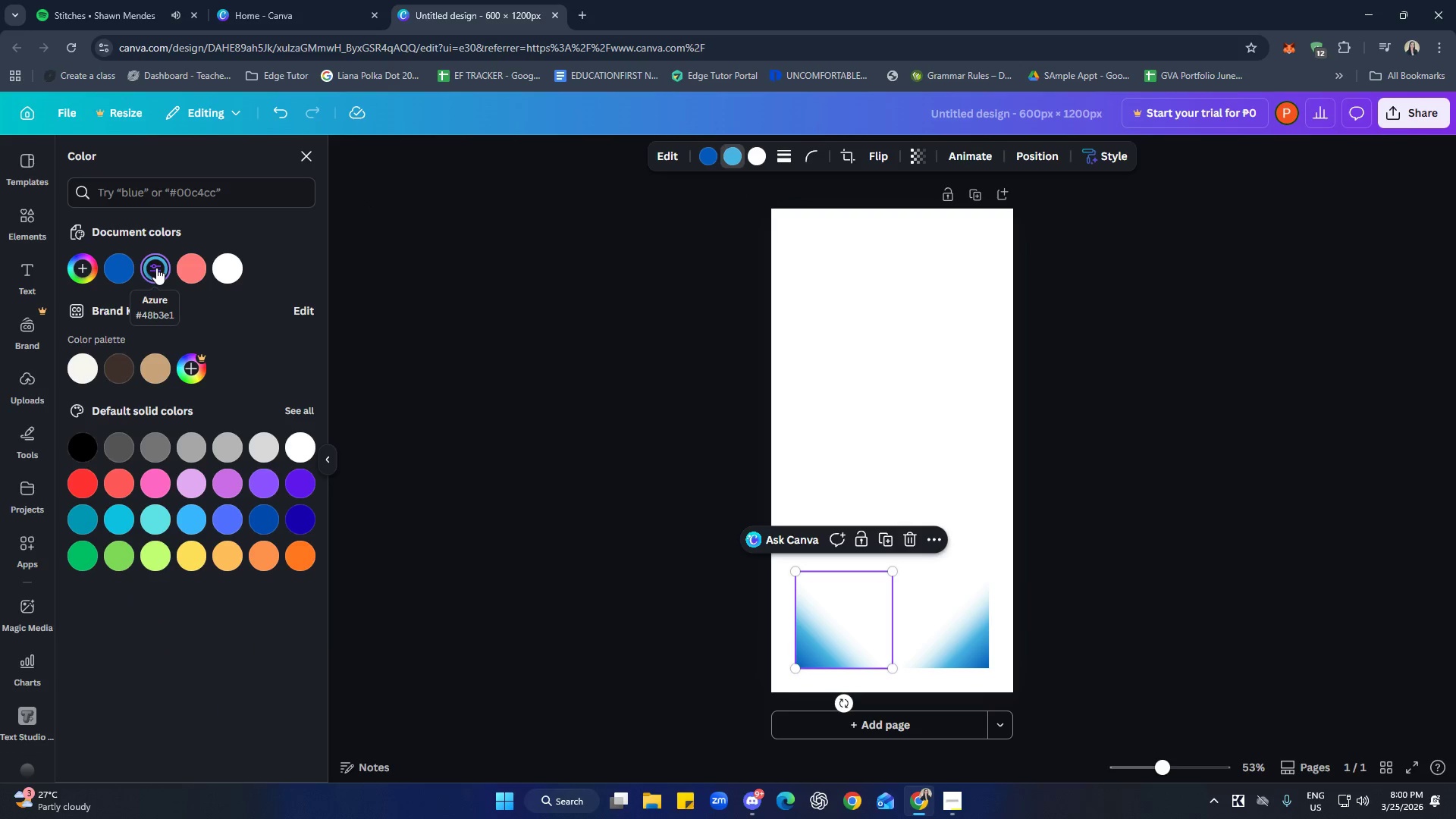 
wait(5.07)
 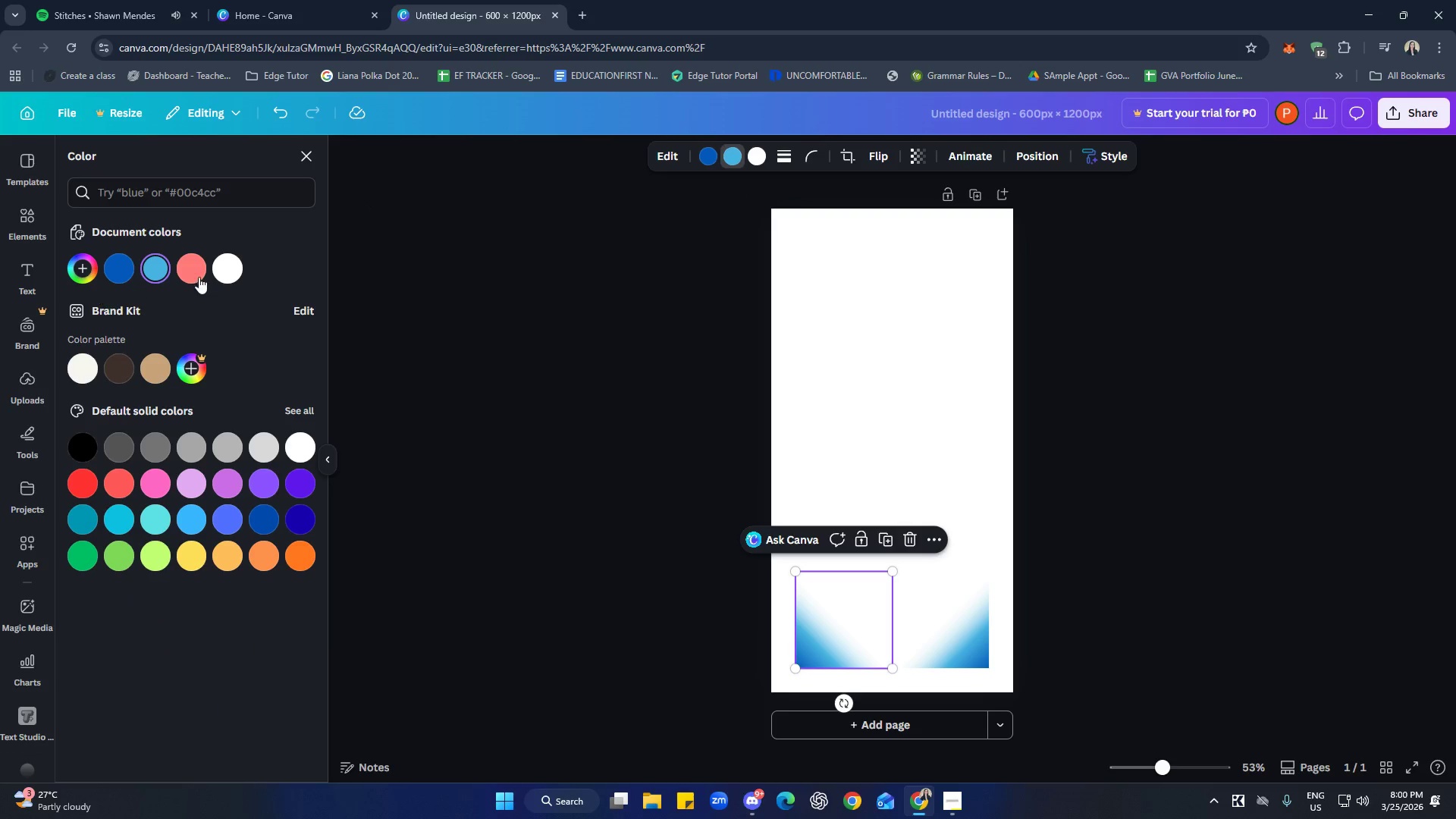 
mouse_move([171, 287])
 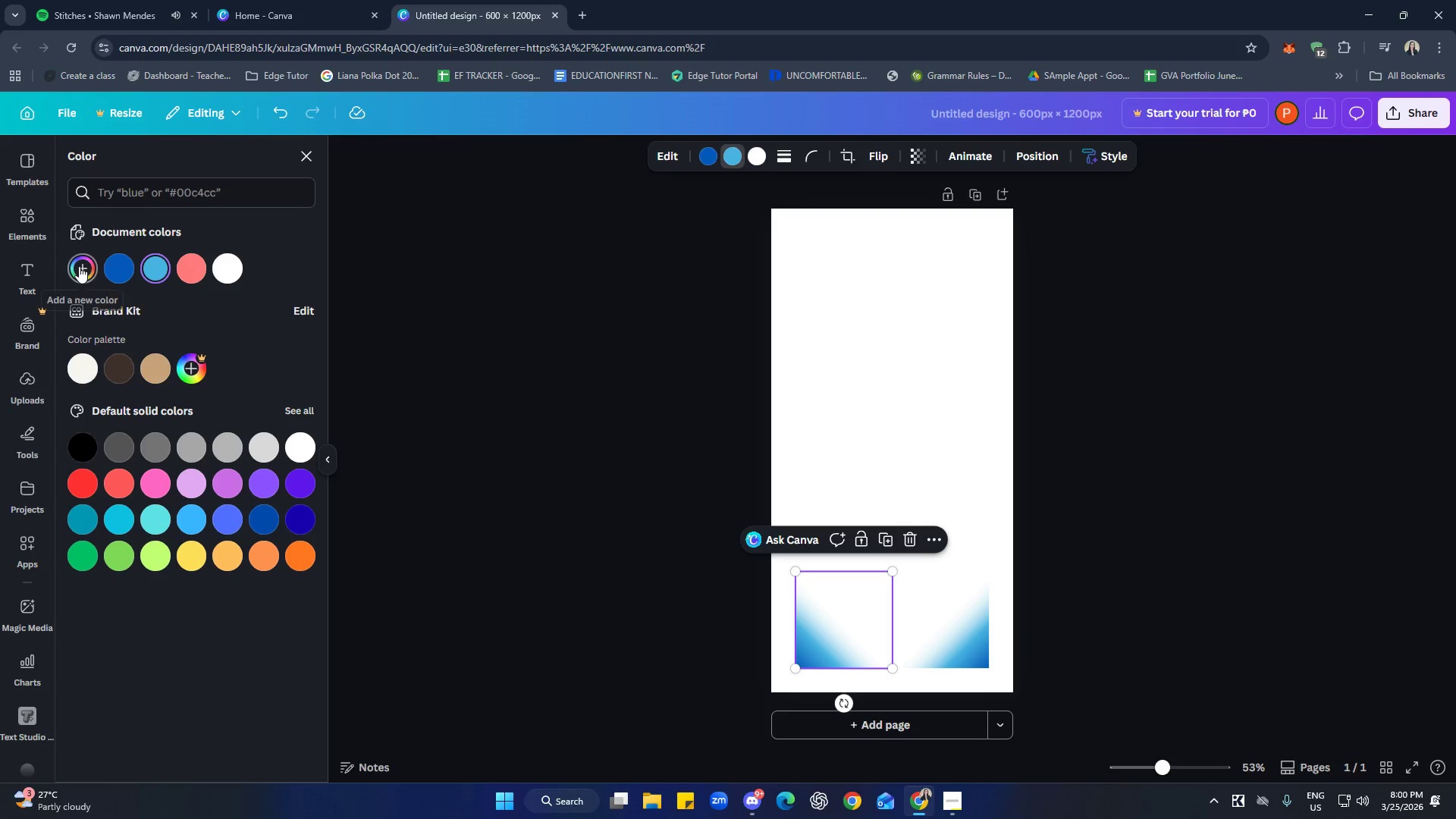 
left_click([79, 266])
 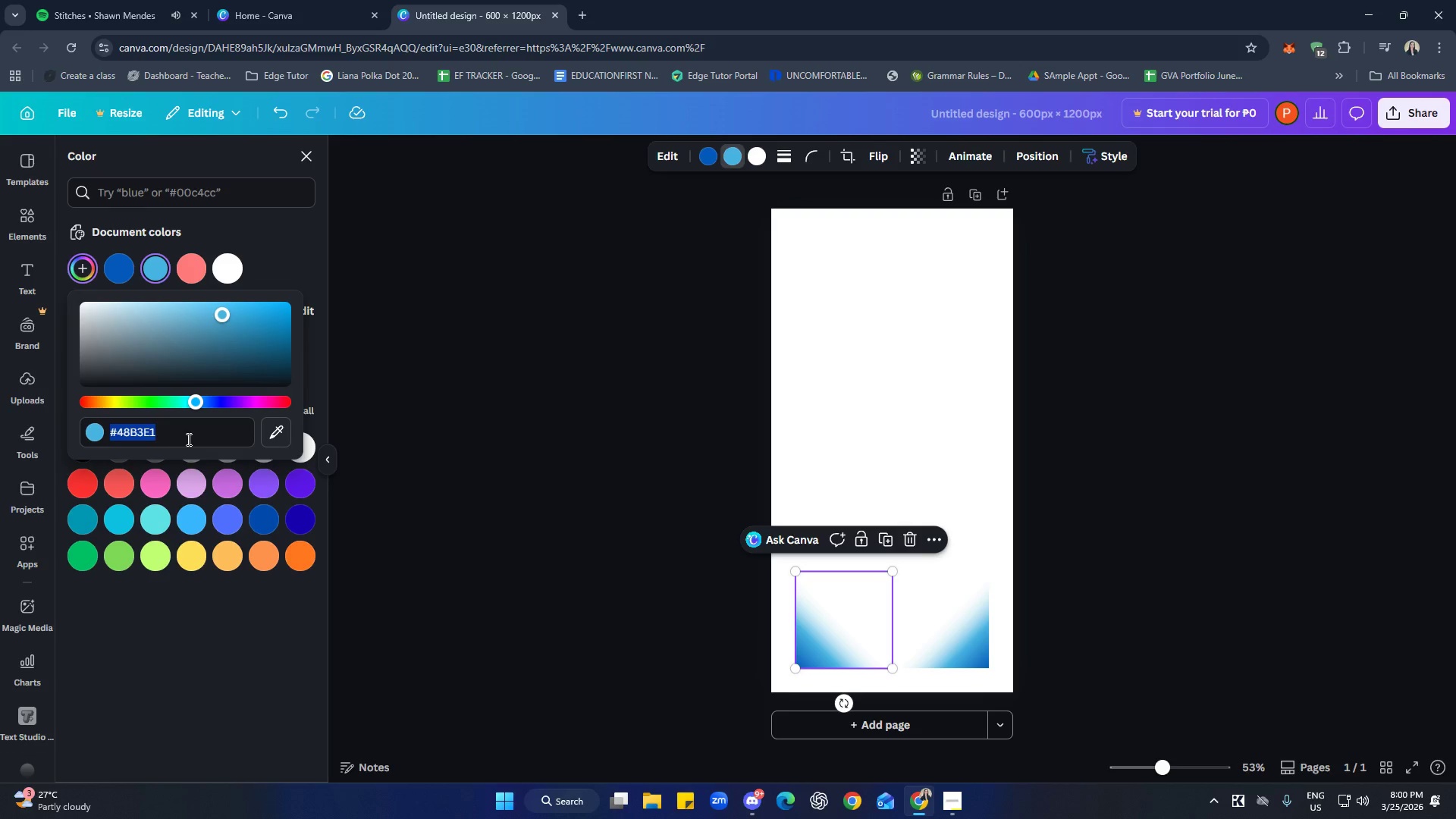 
left_click([291, 246])
 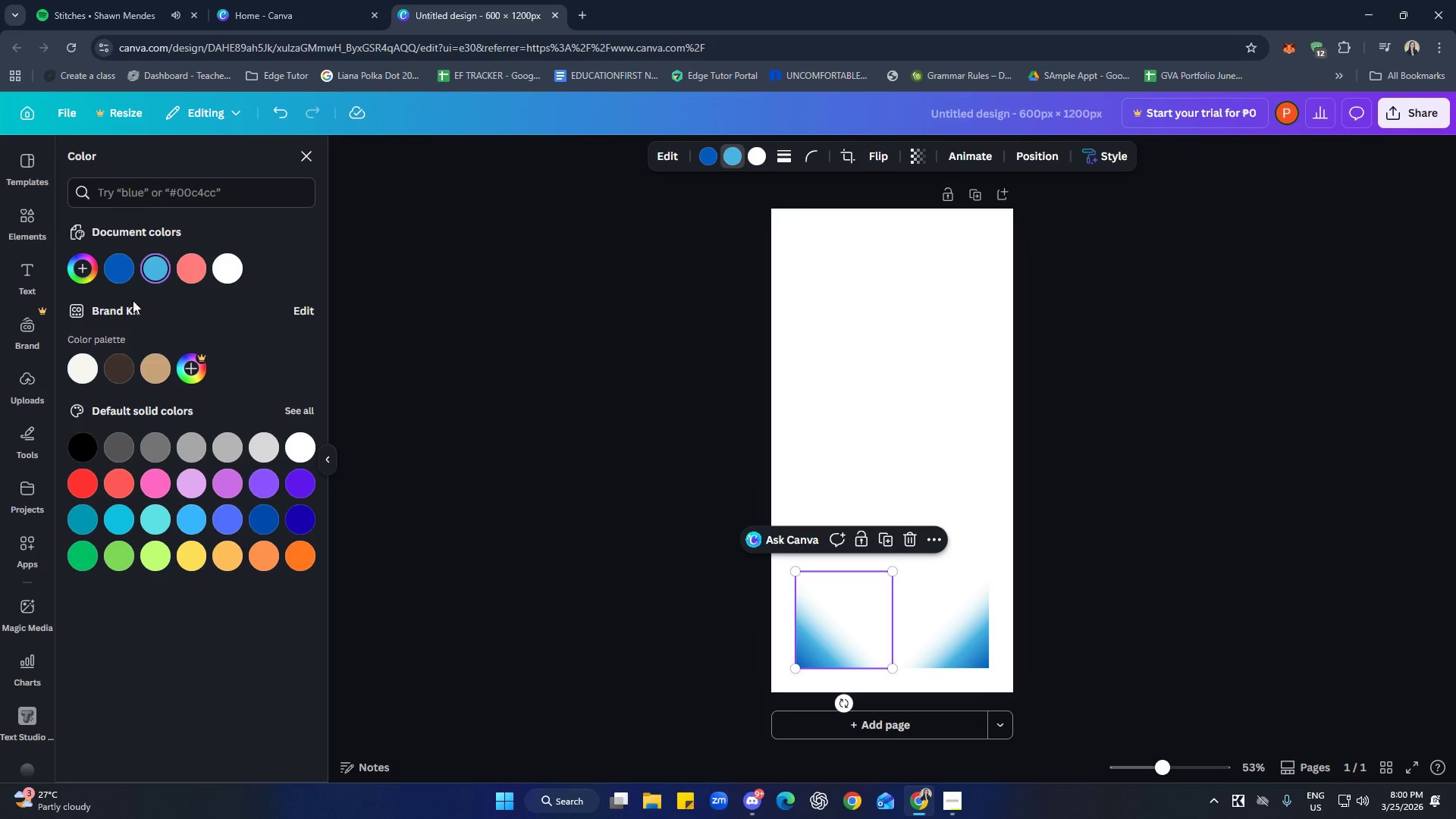 
left_click([118, 274])
 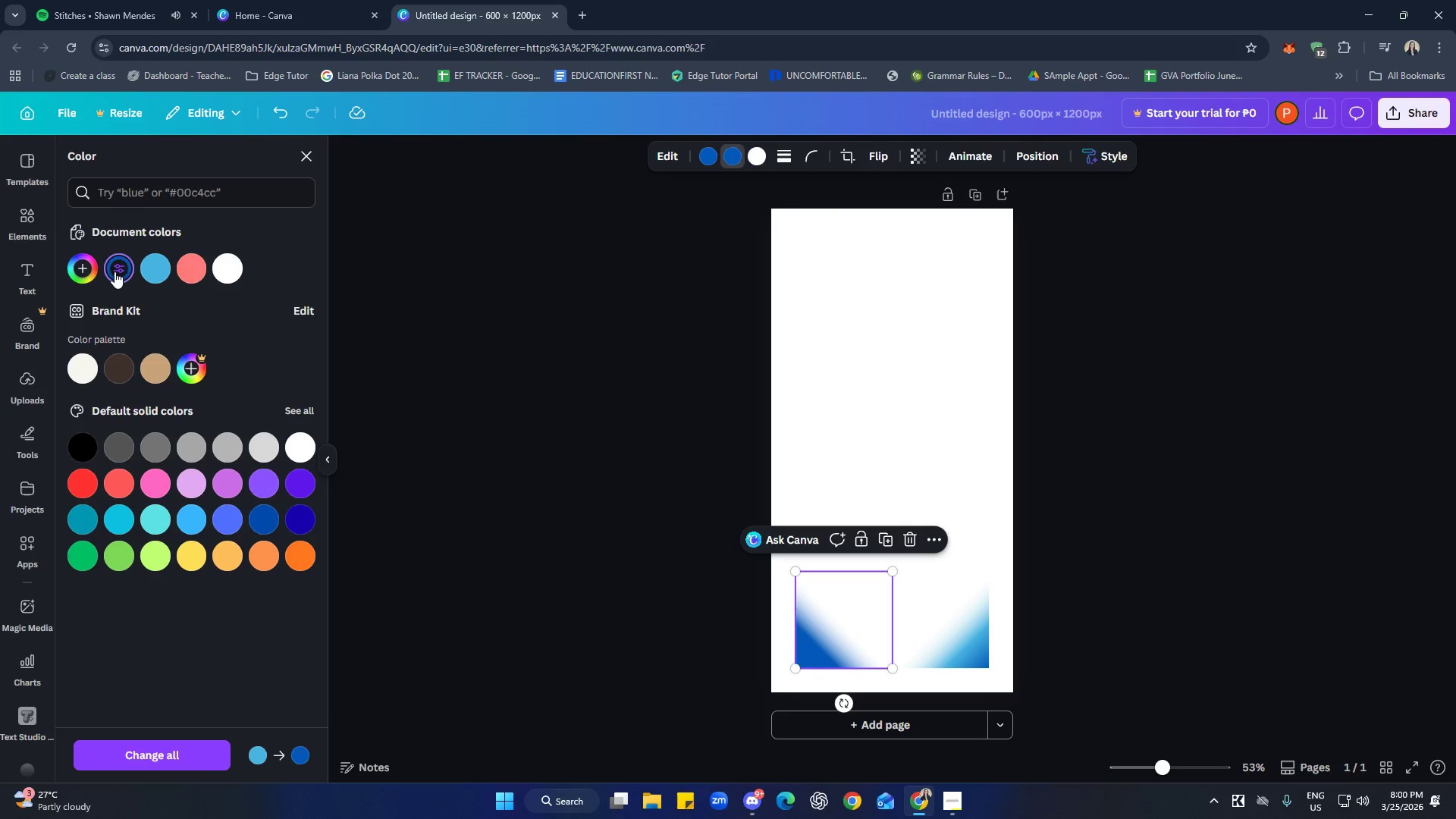 
left_click([115, 271])
 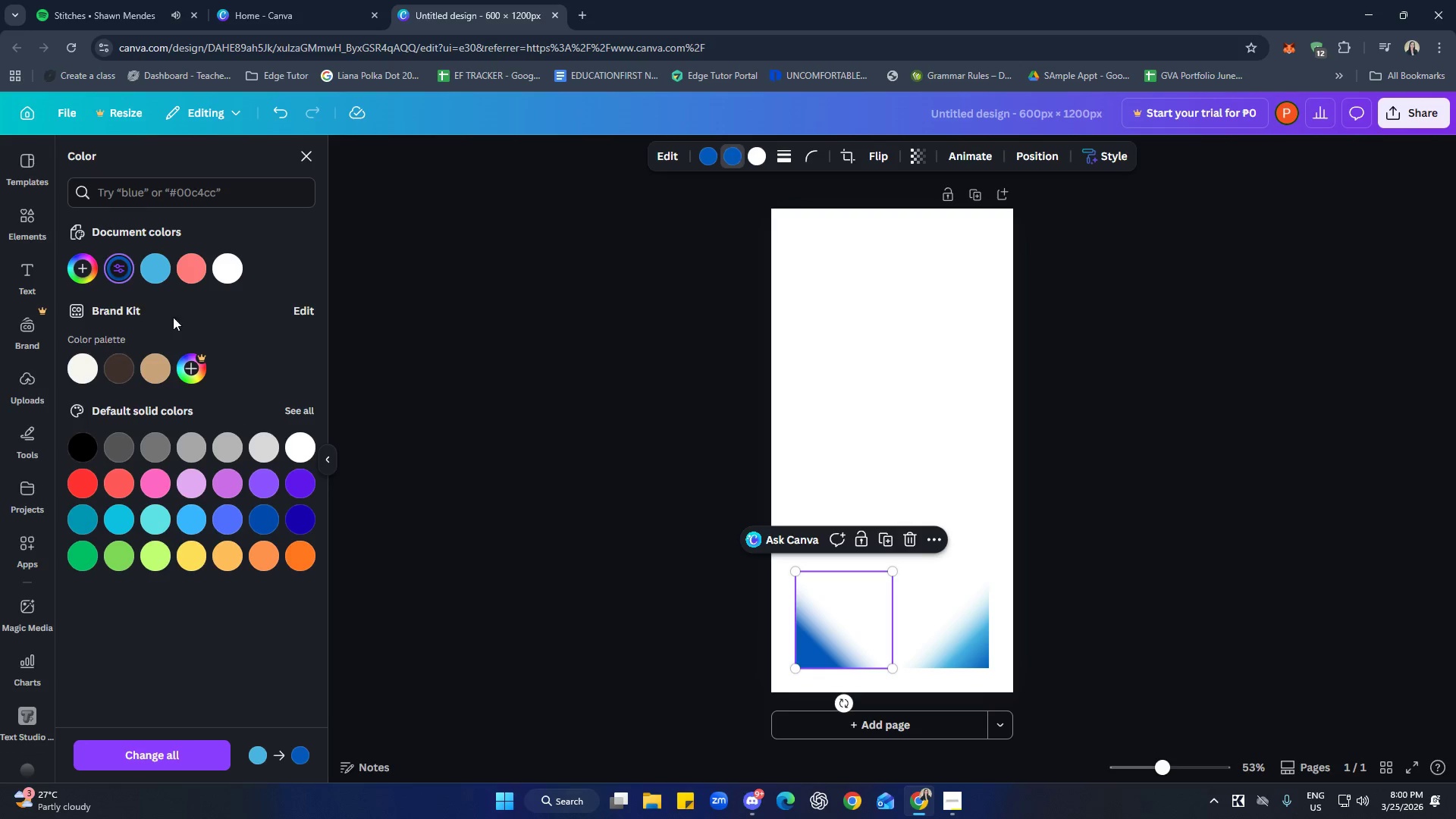 
left_click([190, 297])
 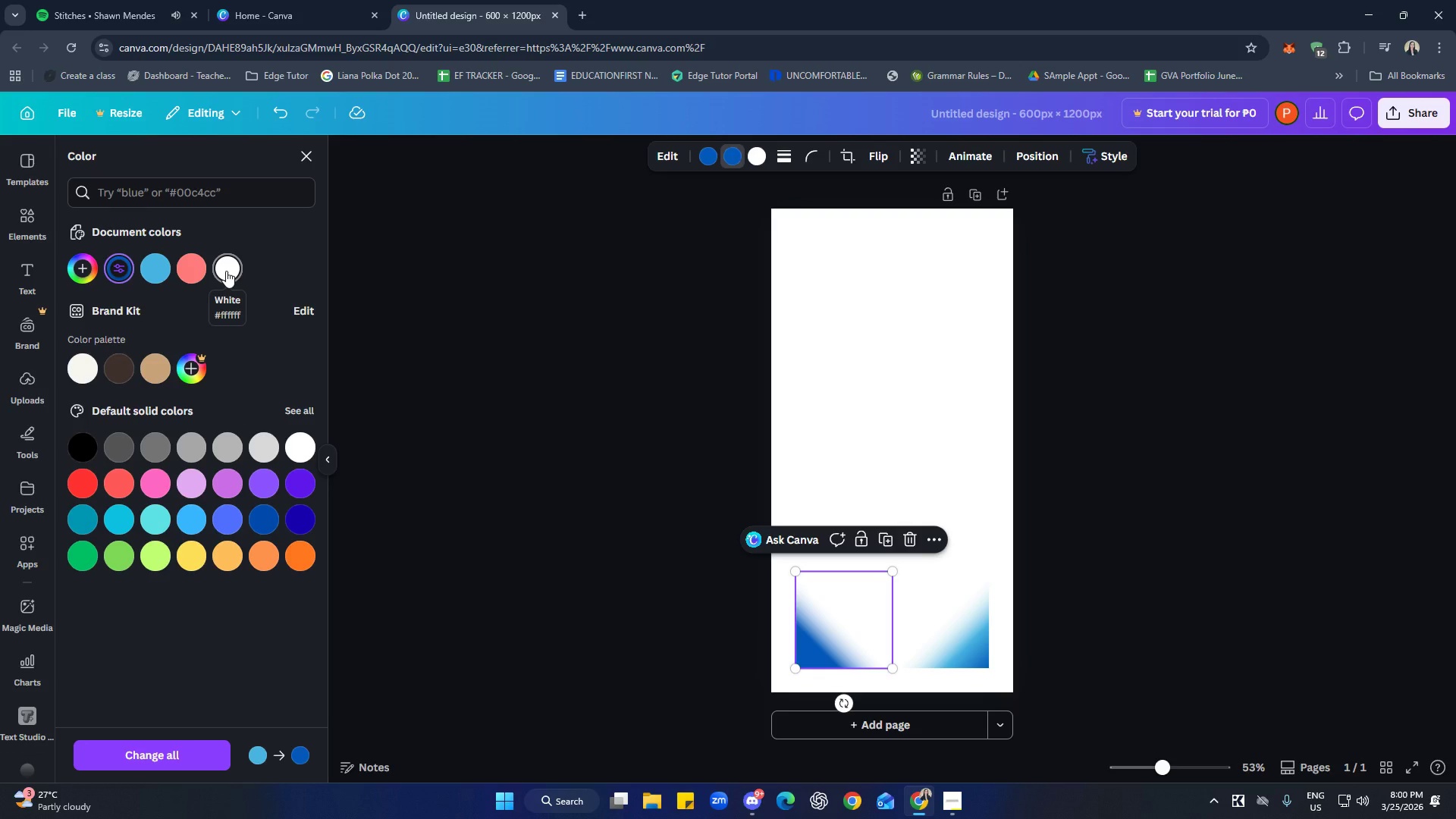 
left_click([226, 271])
 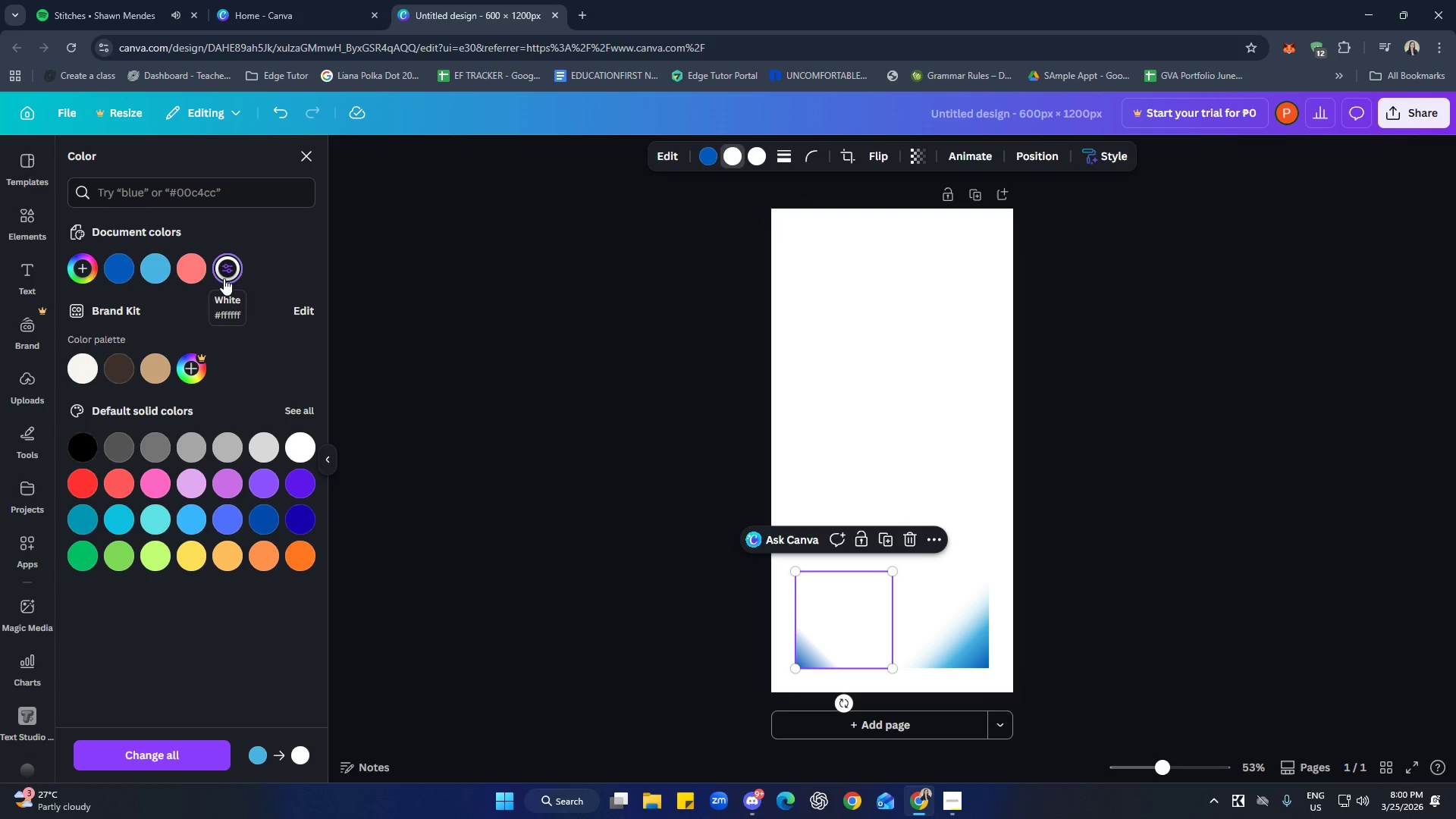 
left_click([228, 267])
 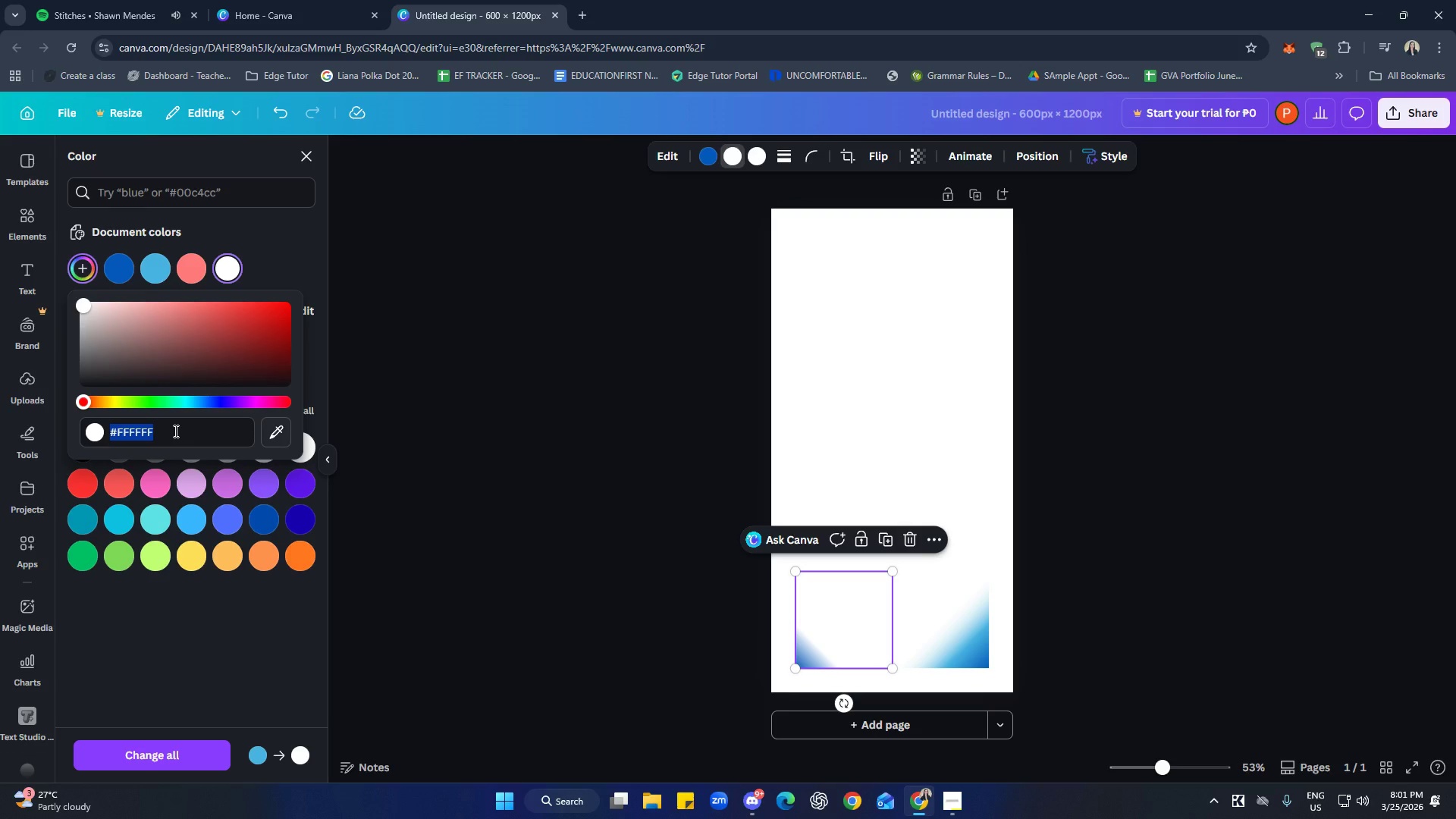 
type(c6)
 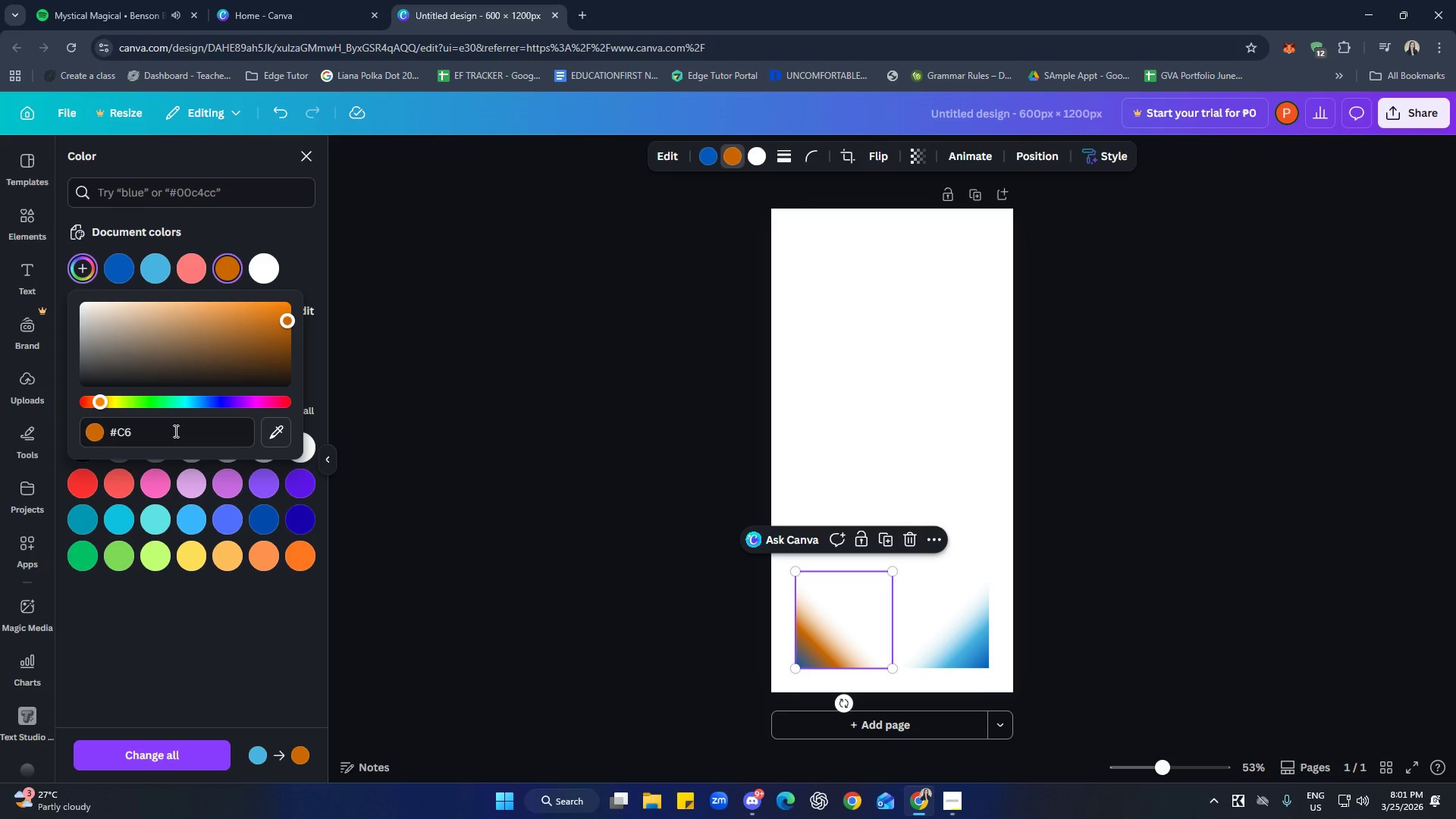 
type(b8ff)
 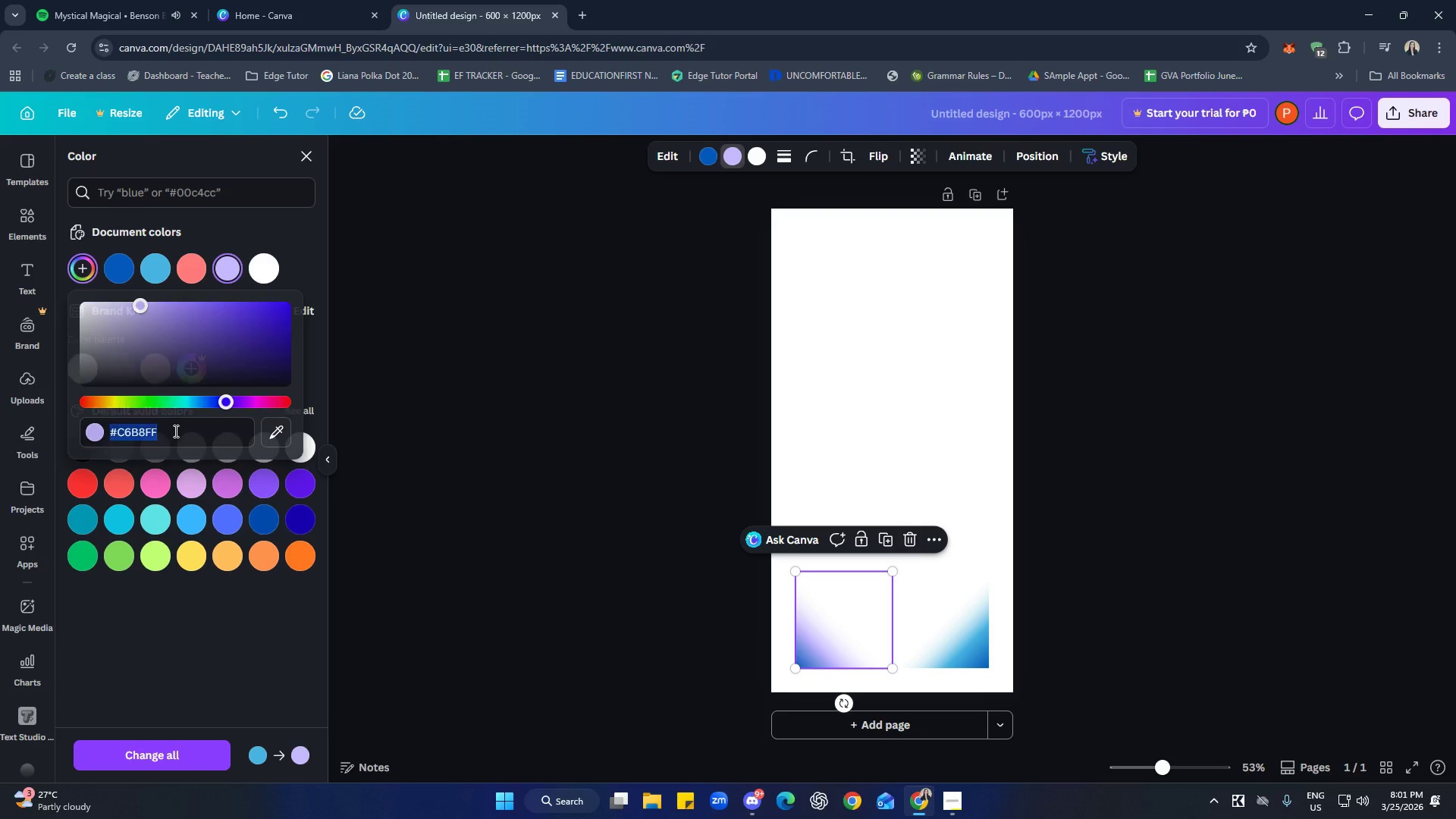 
key(Enter)
 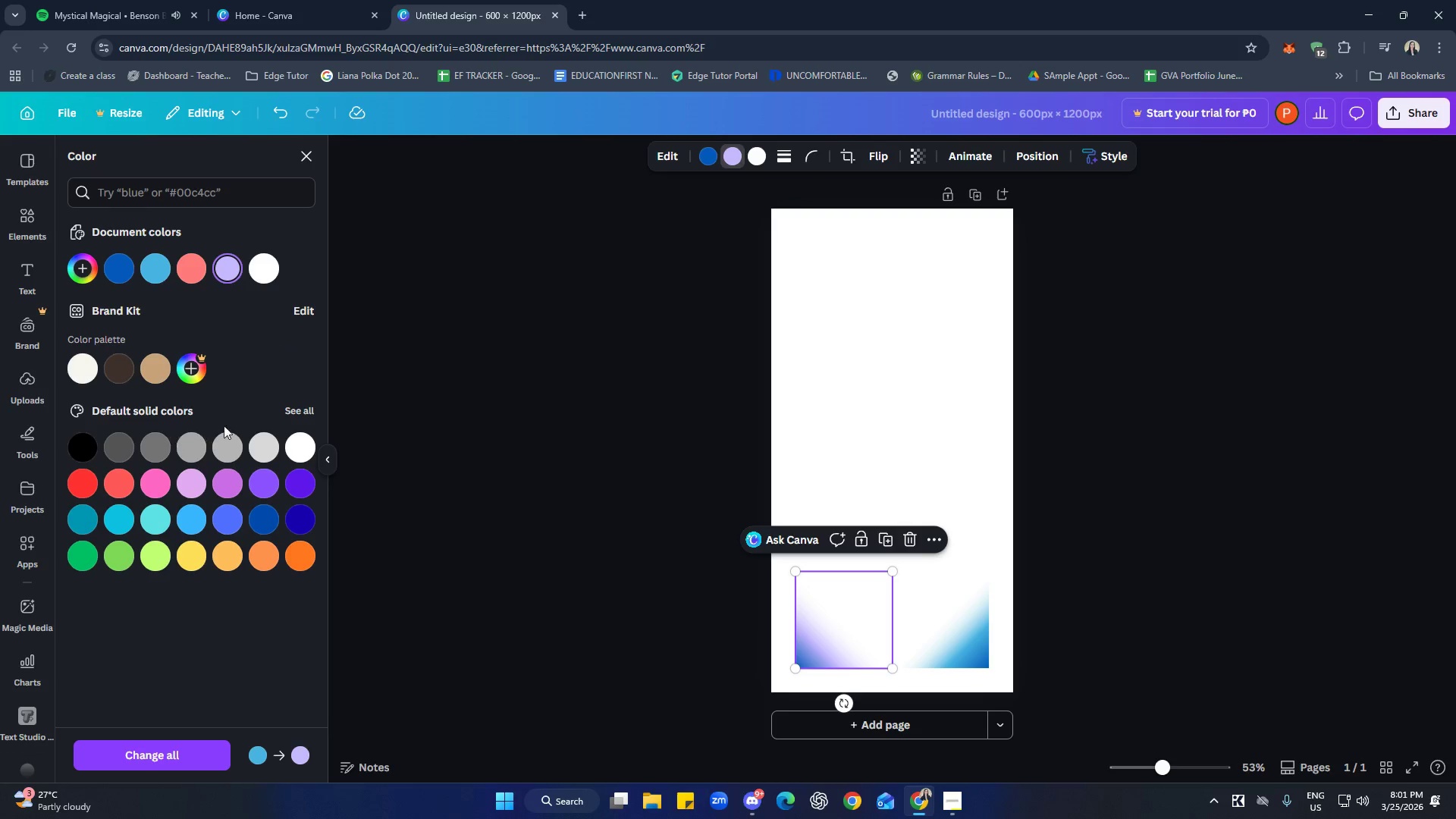 
left_click([253, 312])
 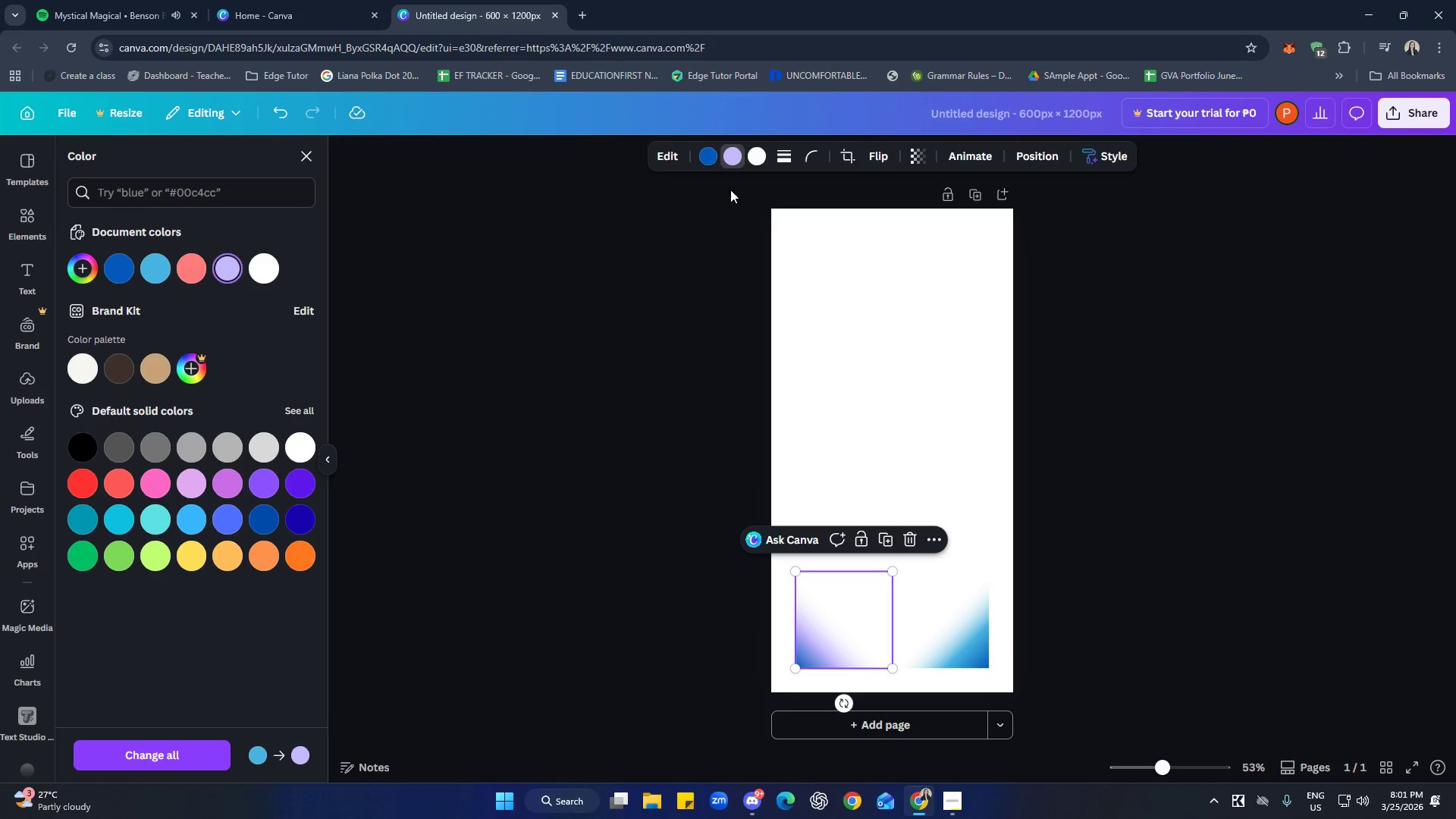 
left_click([708, 157])
 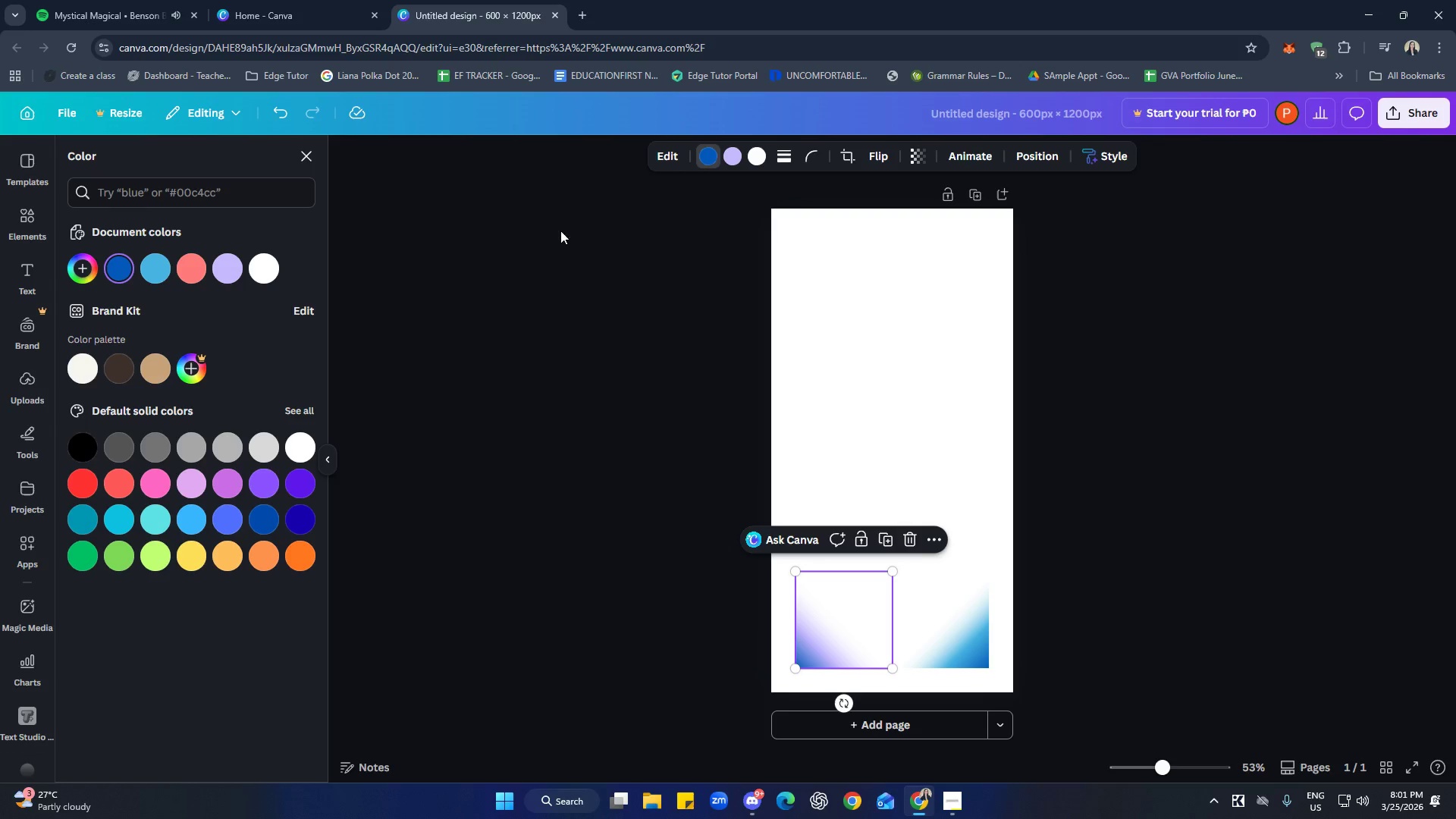 
left_click([733, 158])
 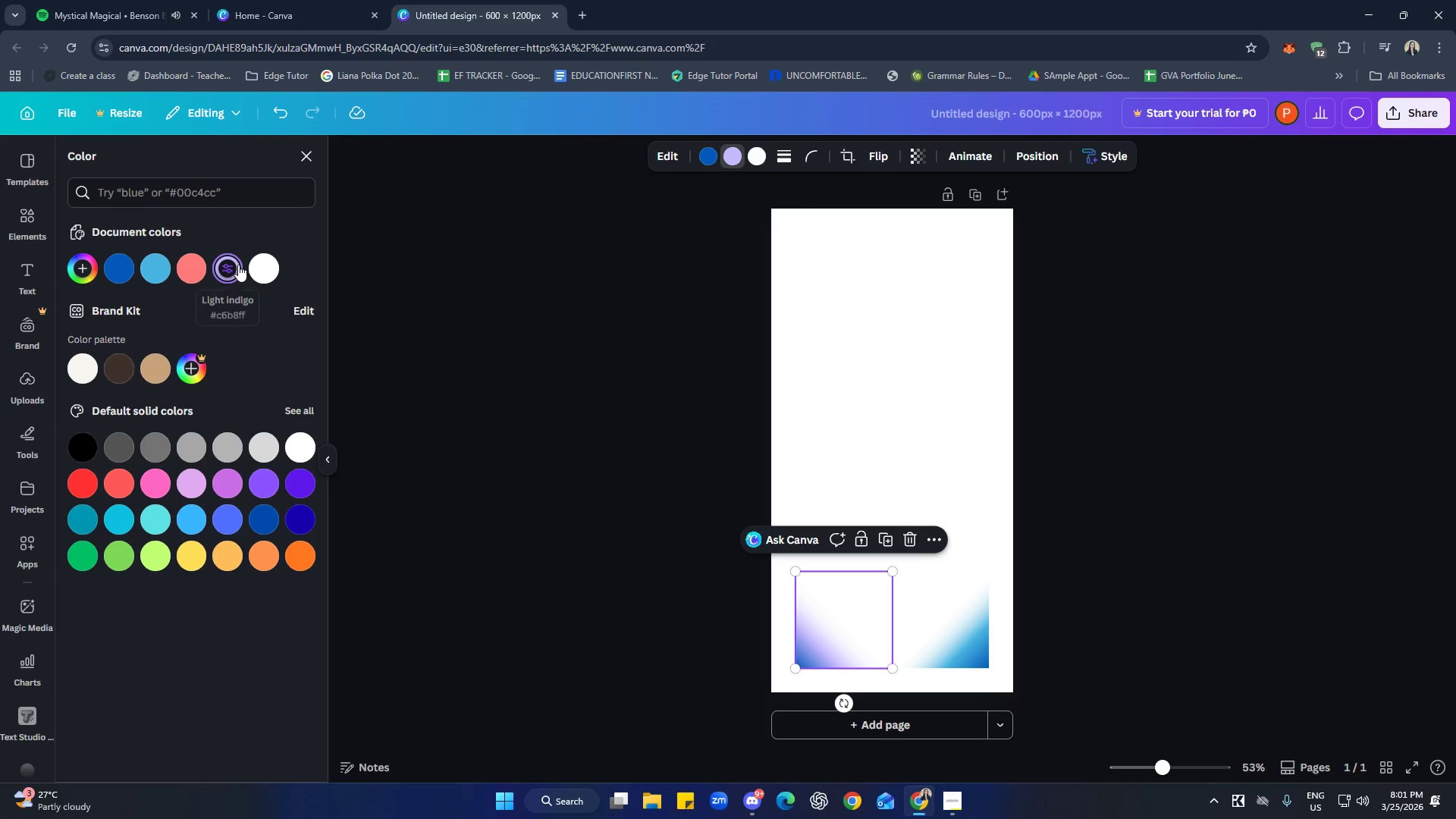 
left_click([229, 267])
 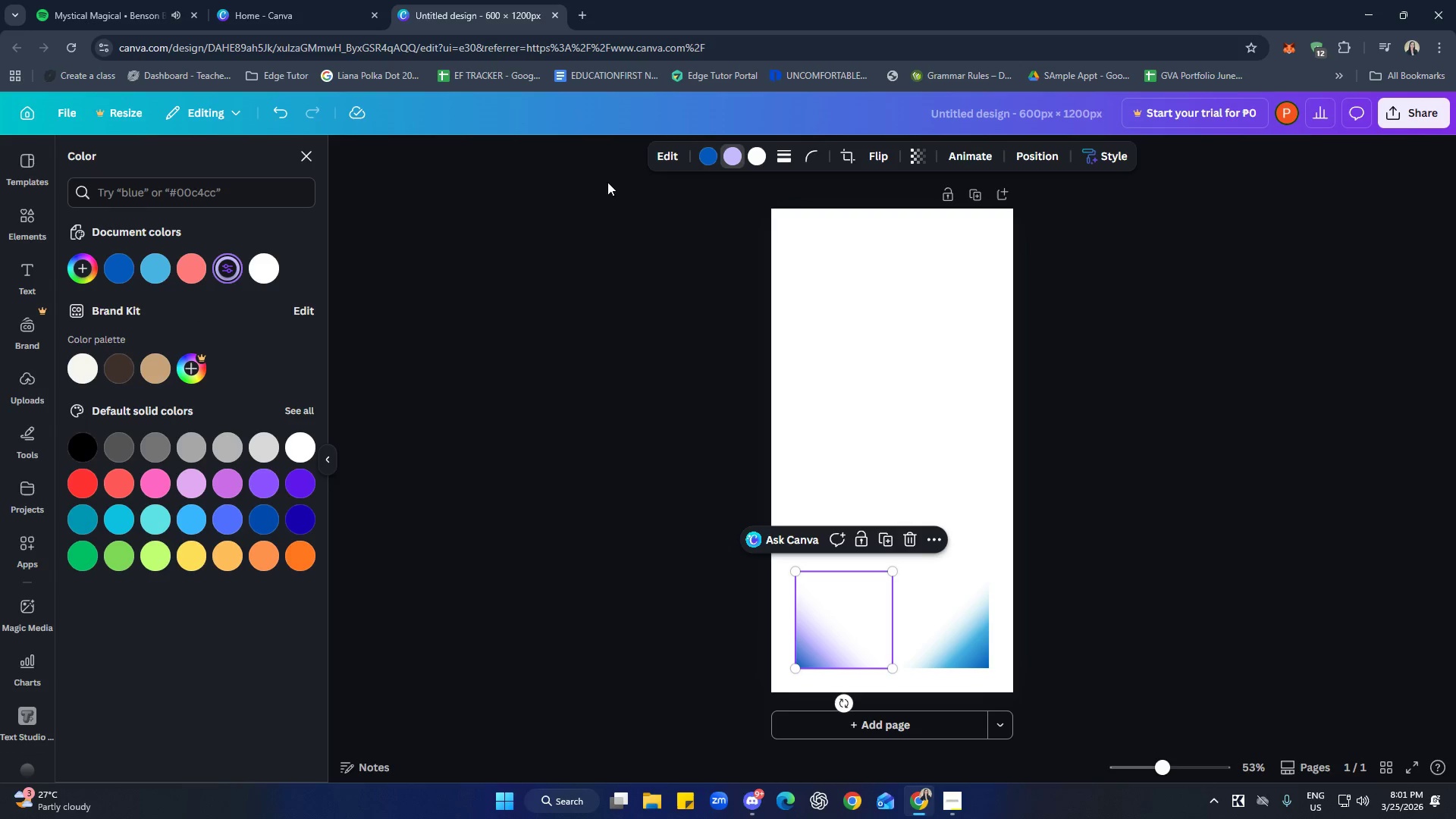 
left_click([760, 156])
 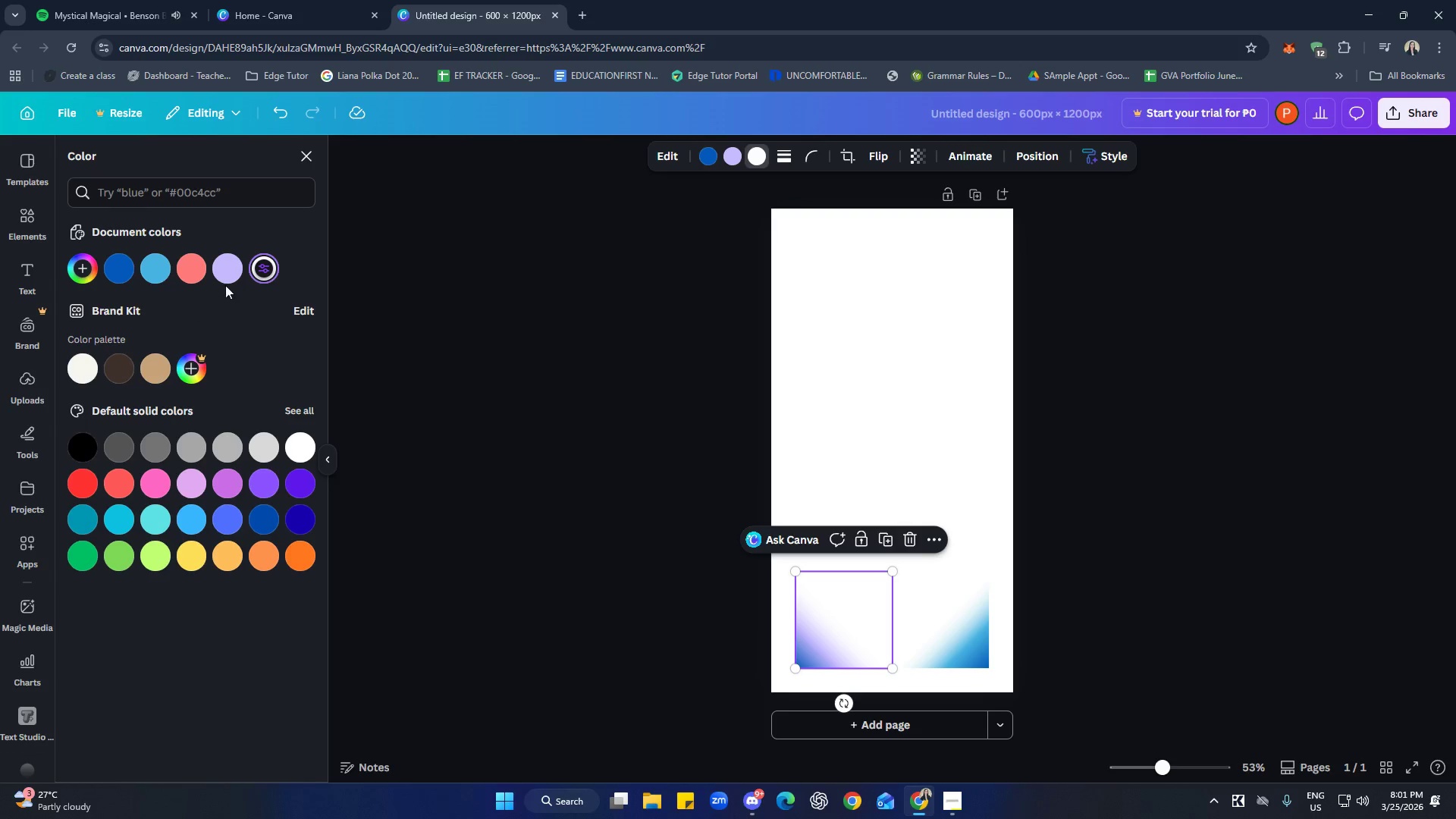 
left_click([191, 271])
 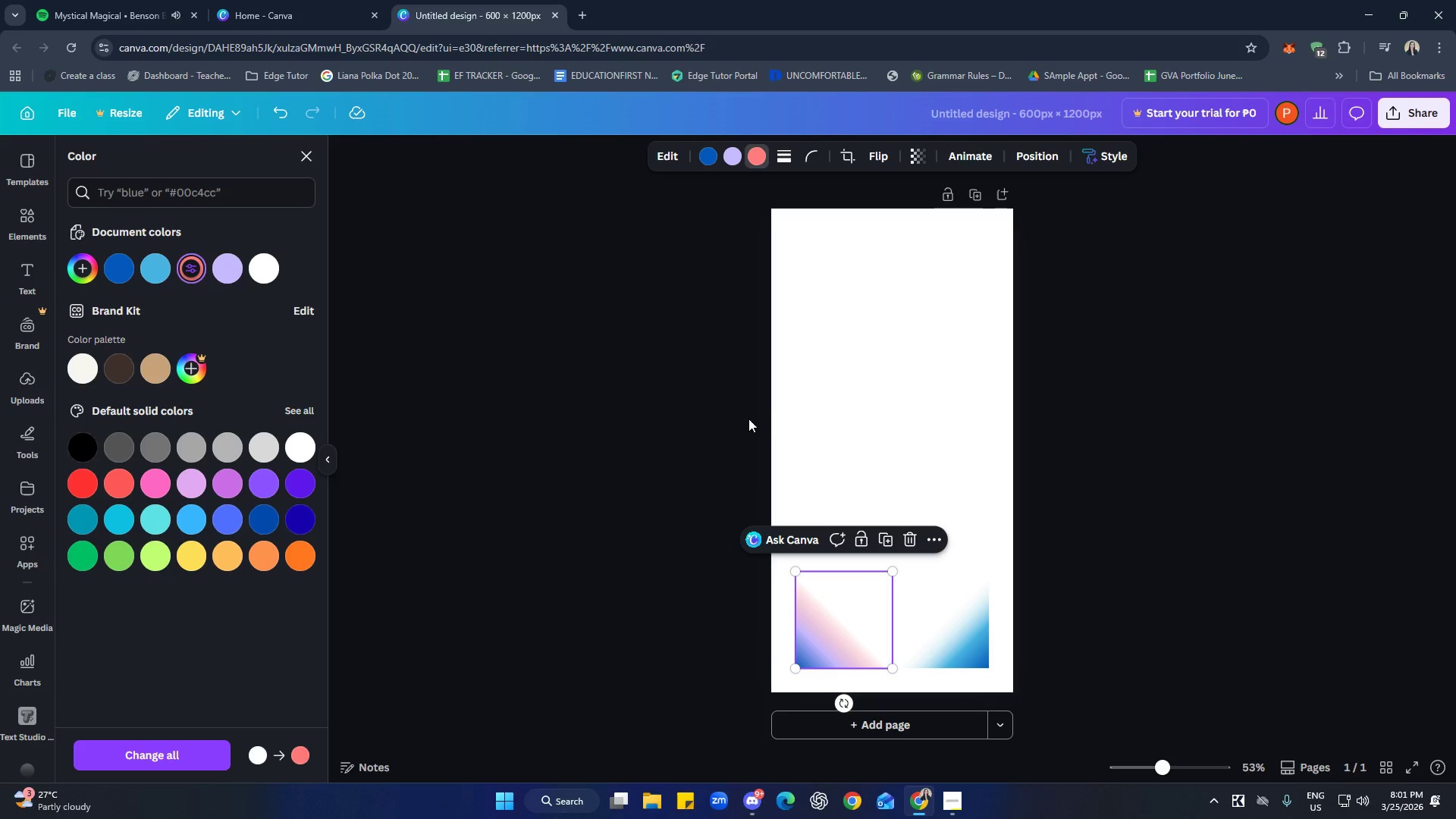 
left_click([868, 375])
 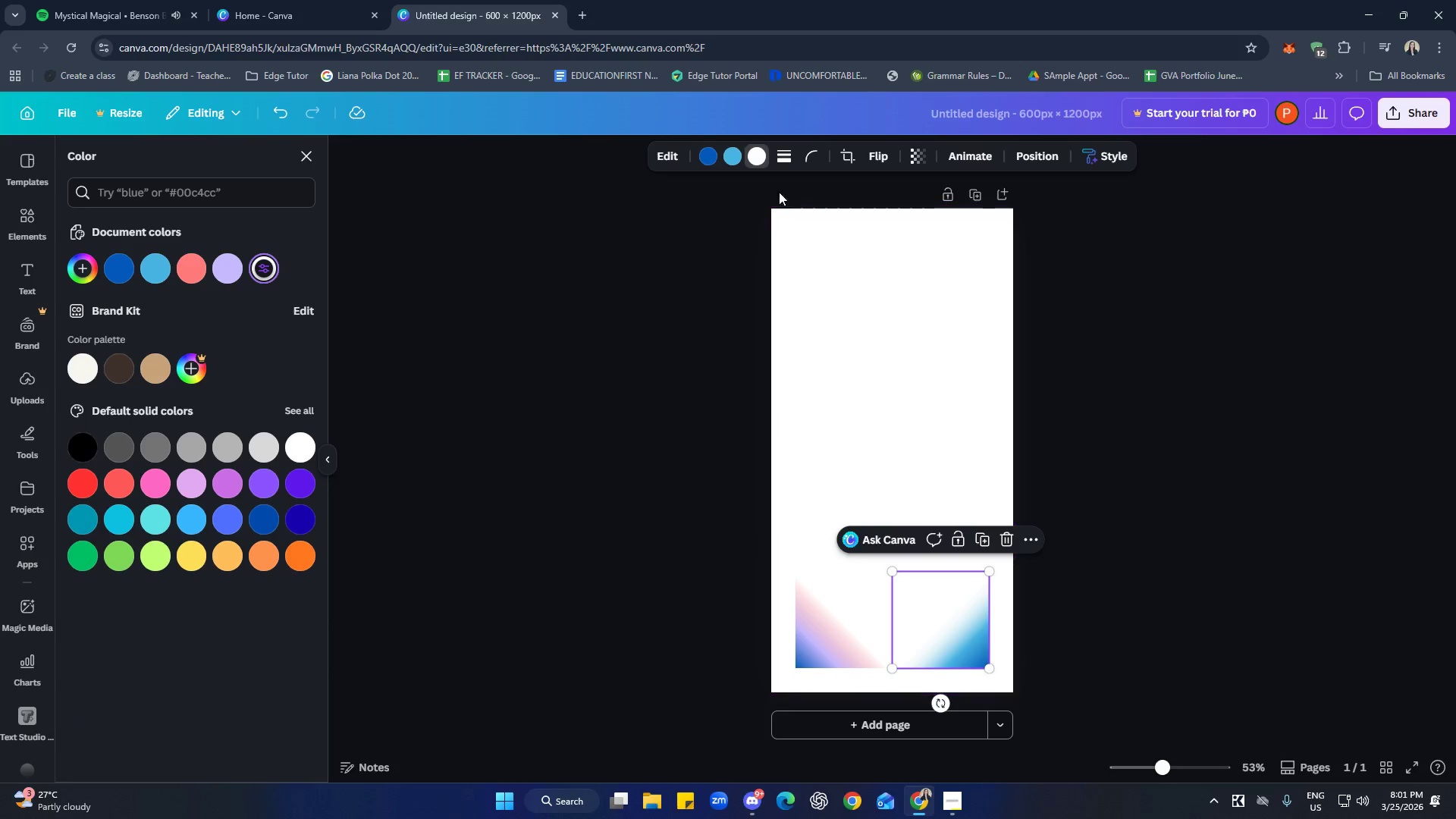 
left_click([709, 160])
 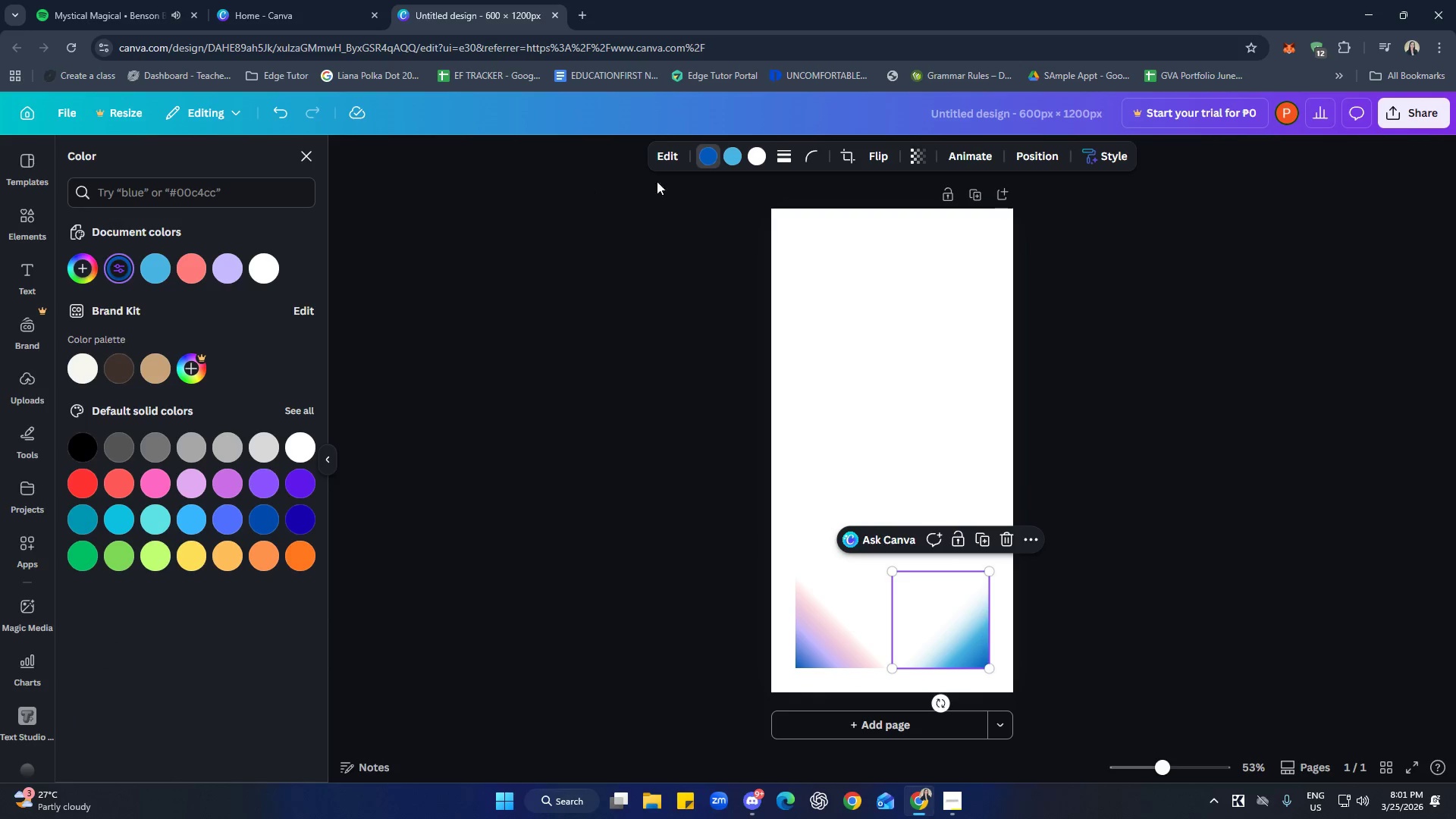 
left_click([738, 162])
 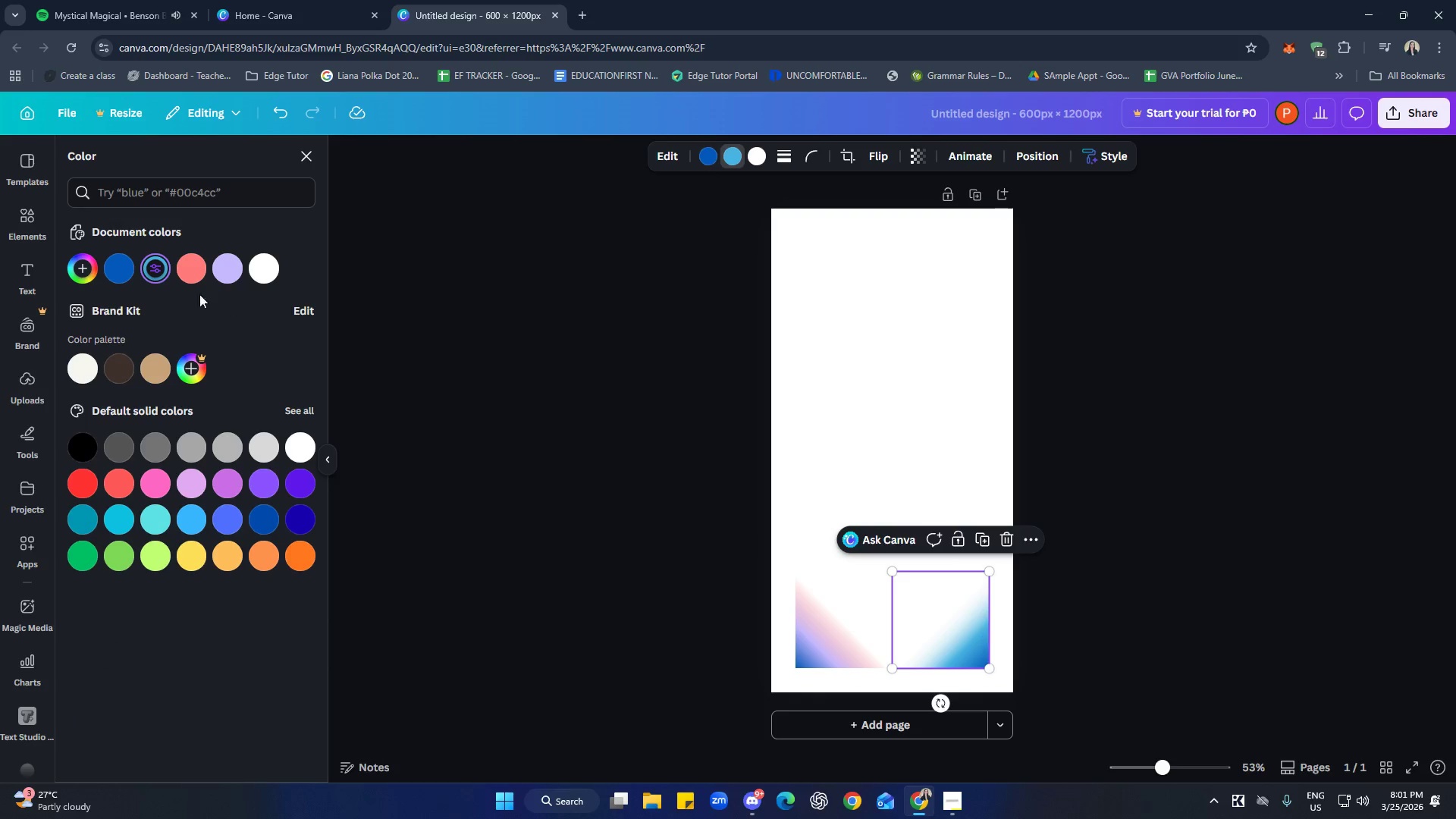 
left_click([234, 268])
 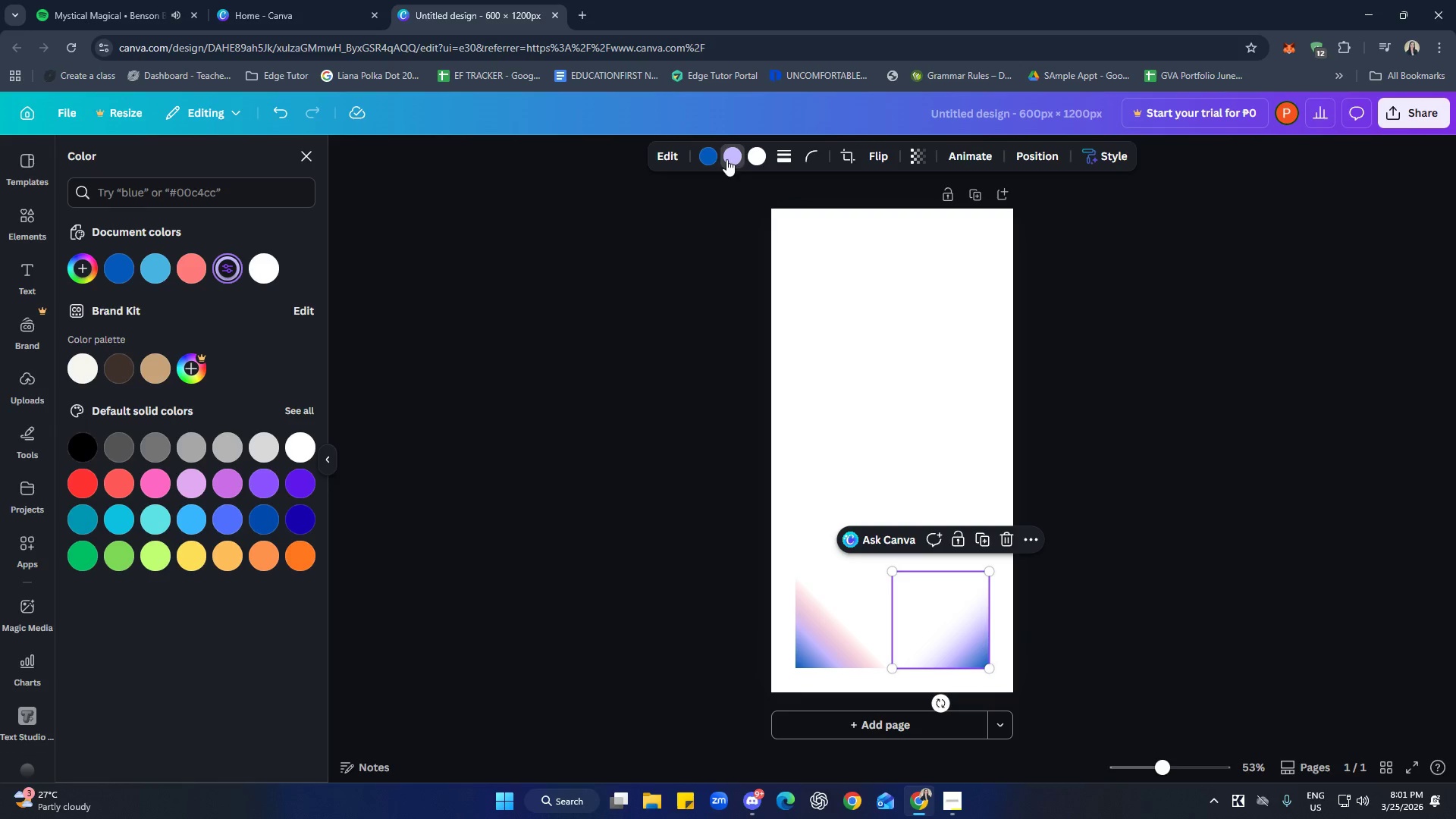 
left_click([758, 160])
 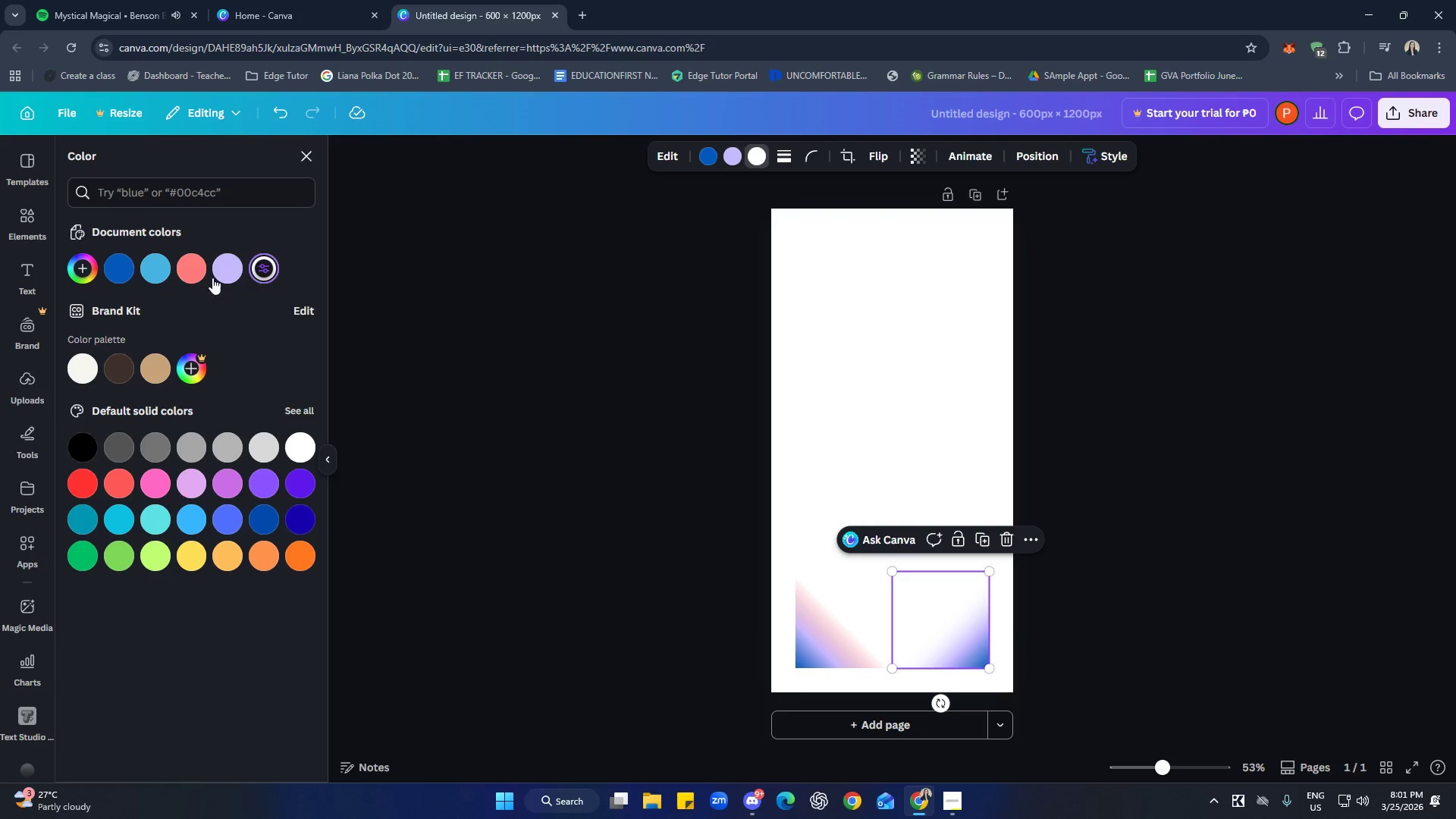 
left_click([195, 271])
 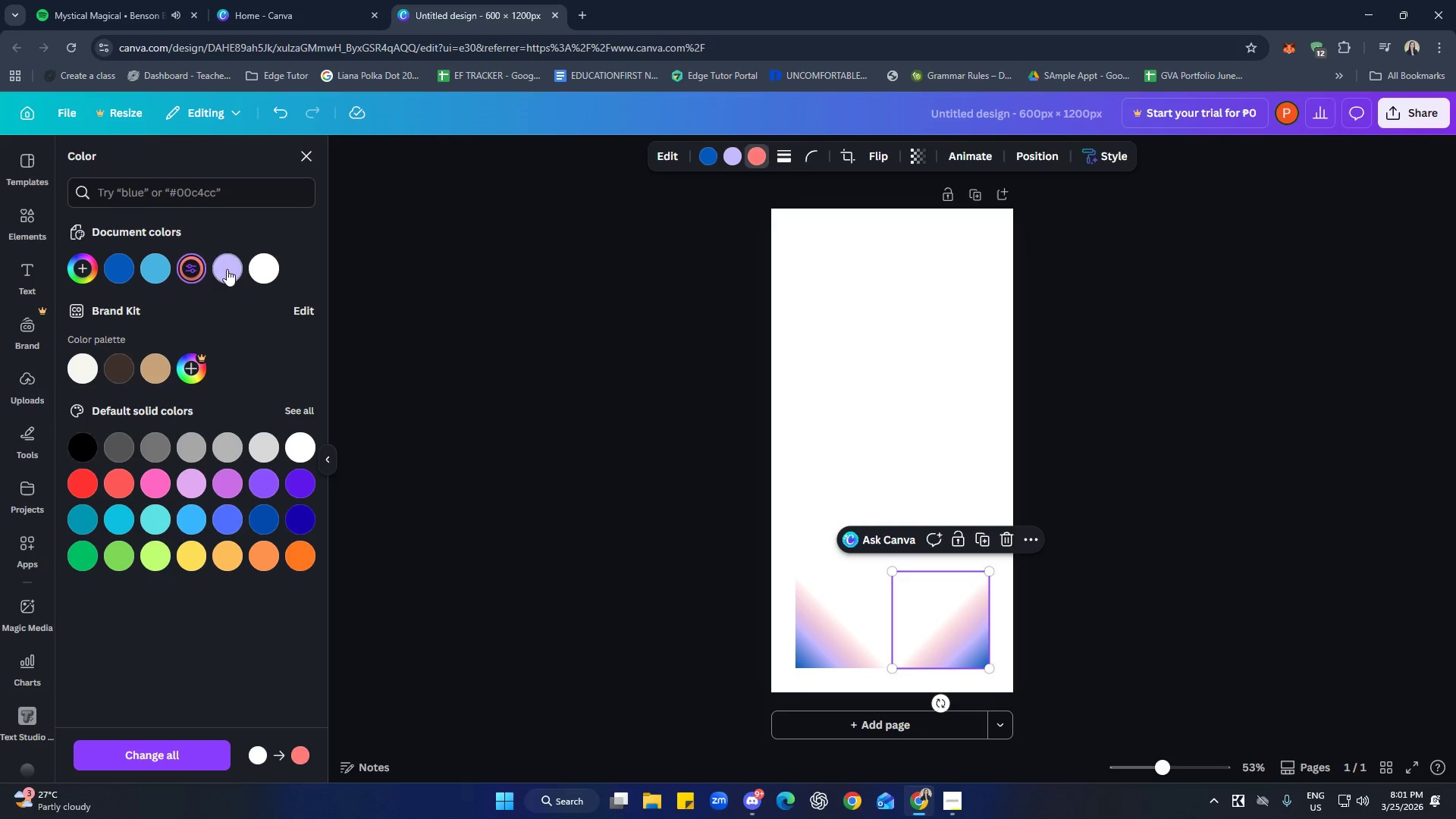 
left_click_drag(start_coordinate=[227, 268], to_coordinate=[202, 302])
 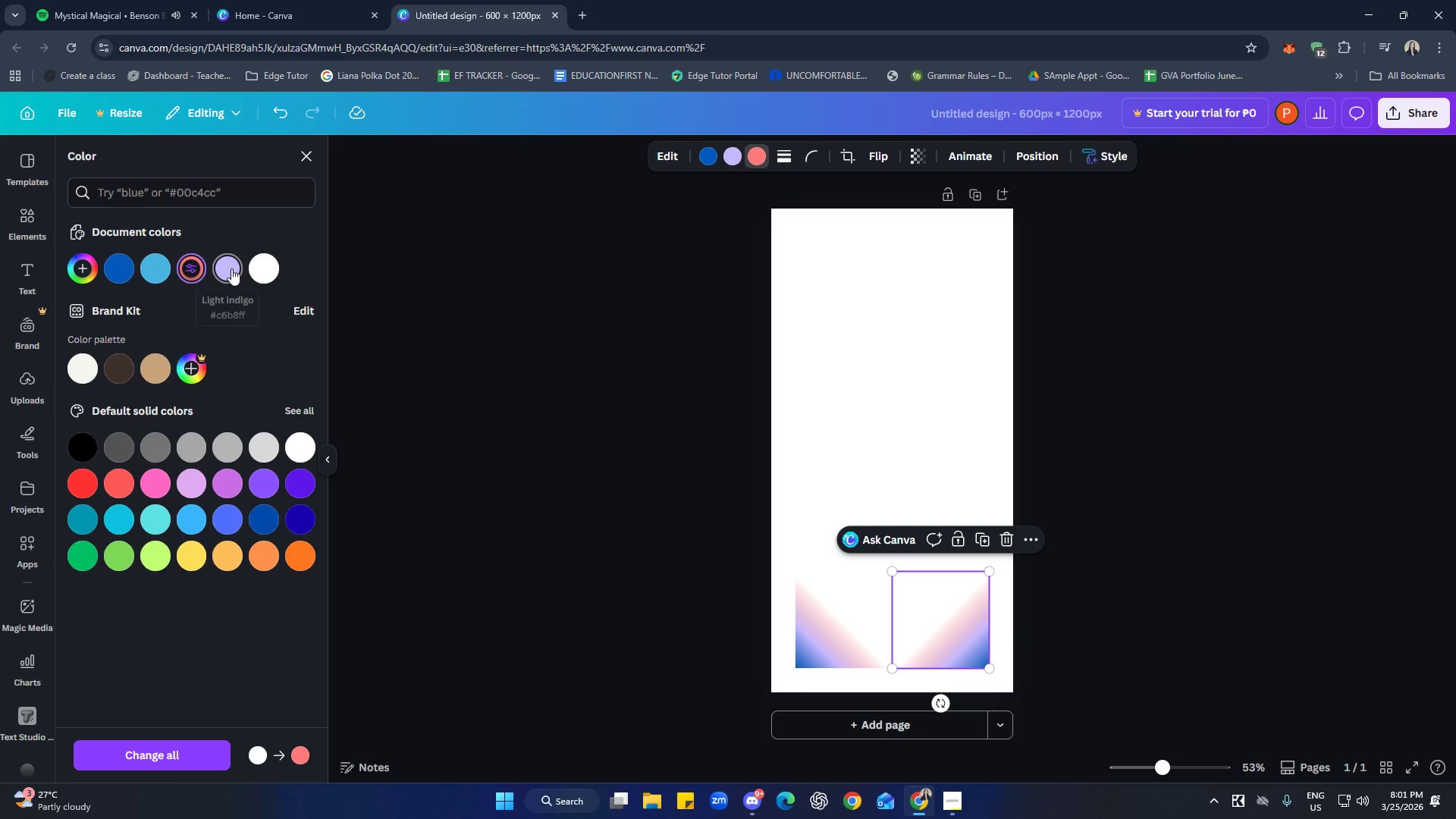 
left_click([231, 268])
 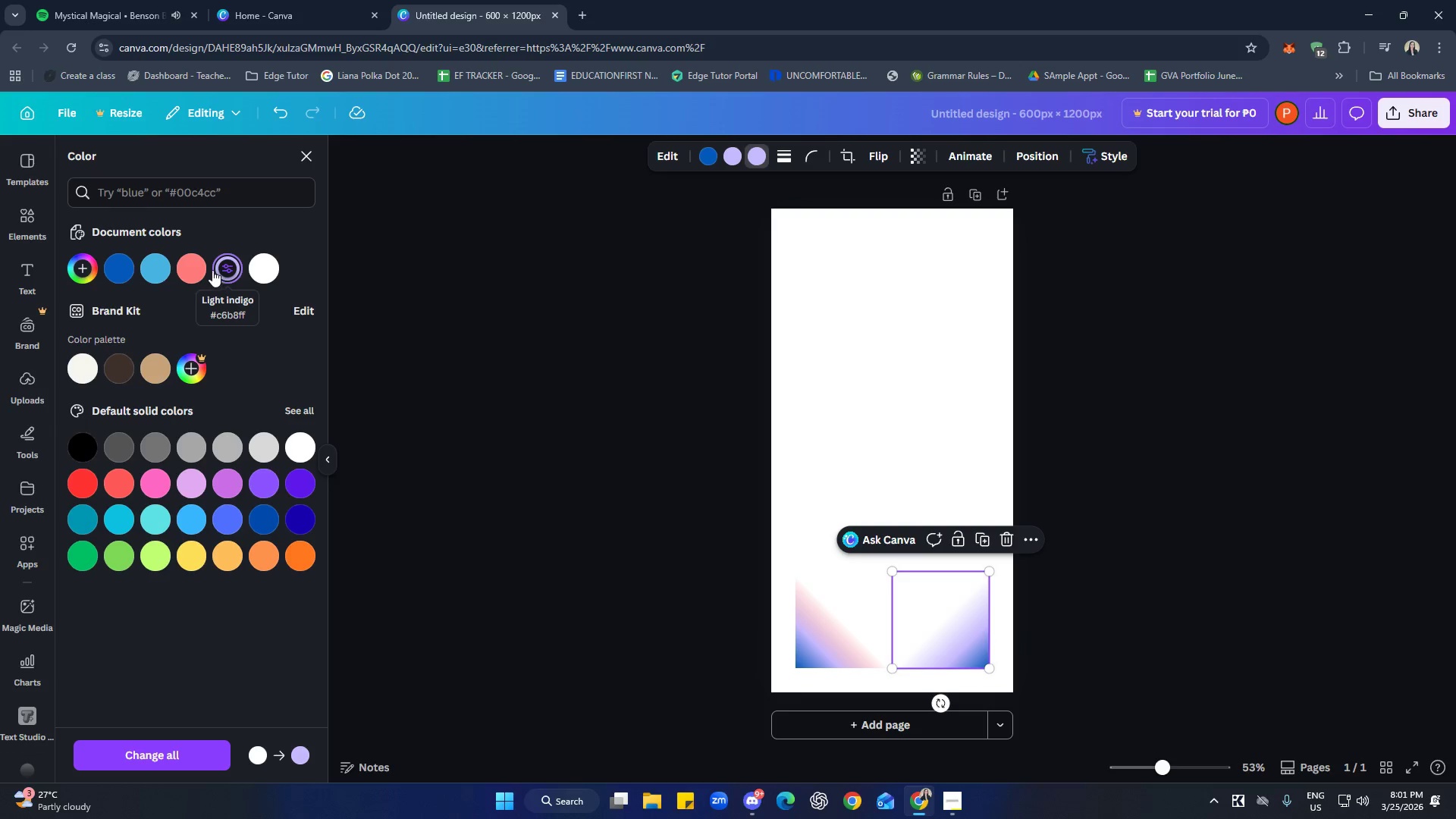 
left_click([195, 268])
 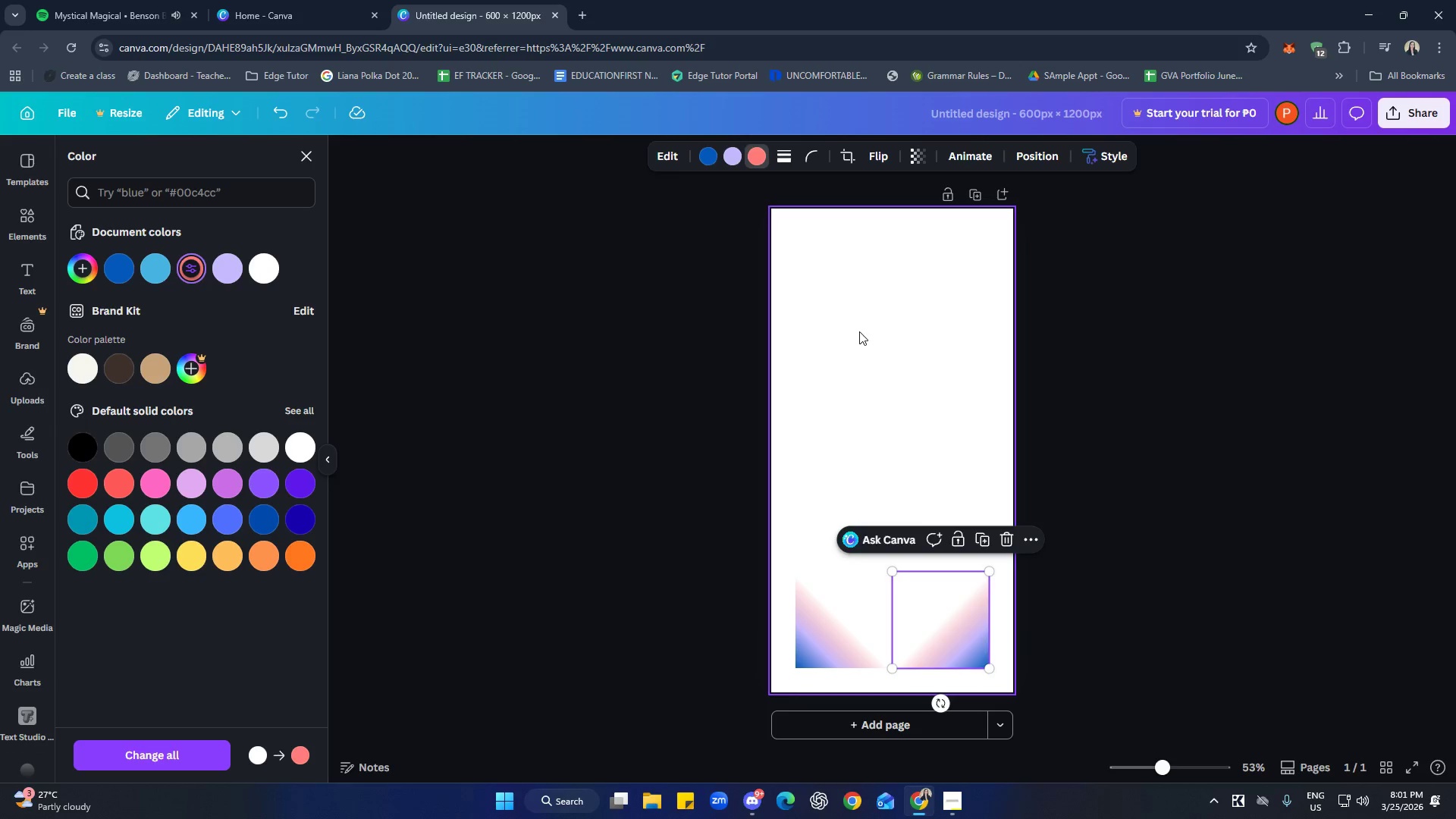 
double_click([859, 331])
 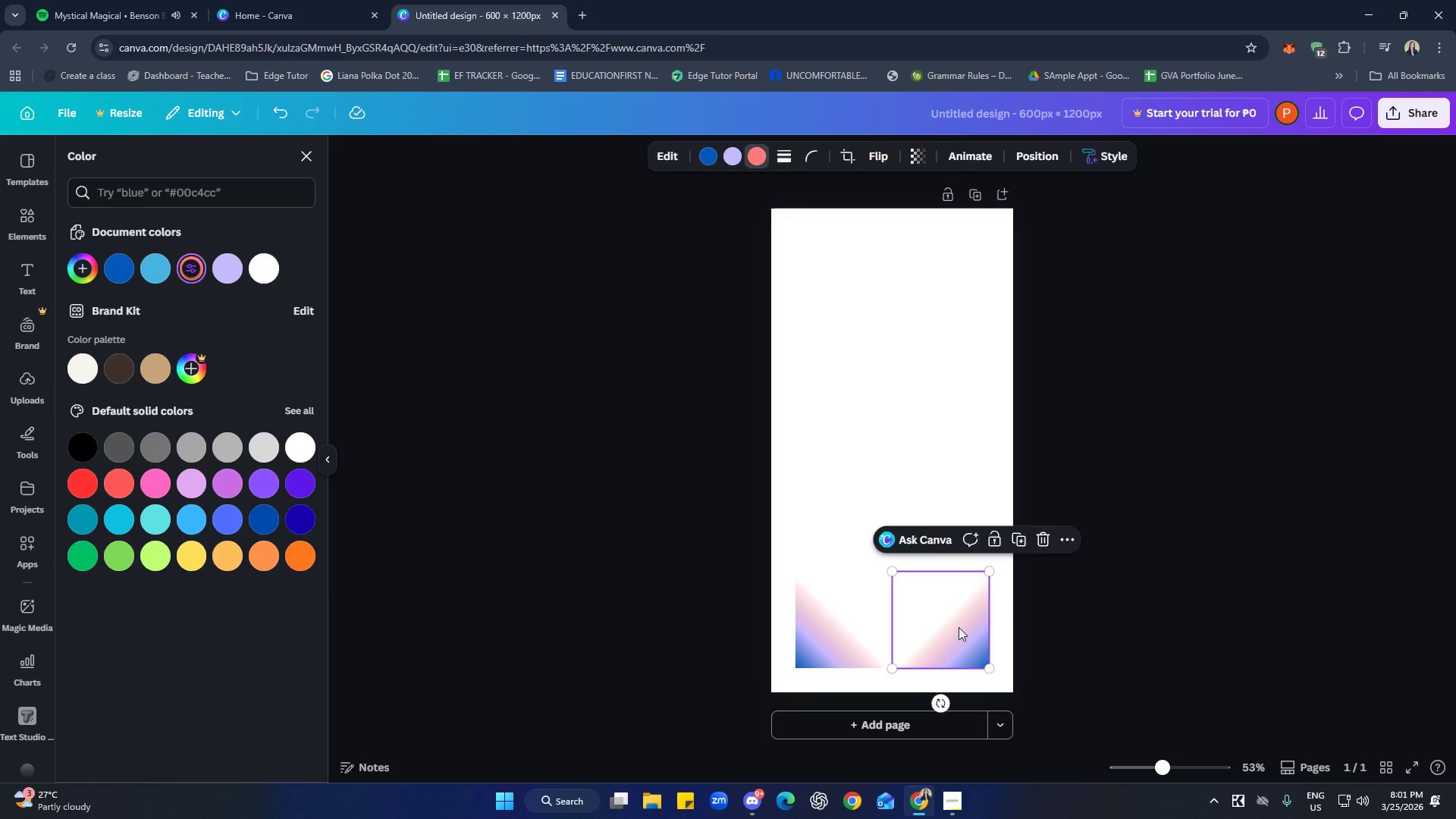 
double_click([824, 629])
 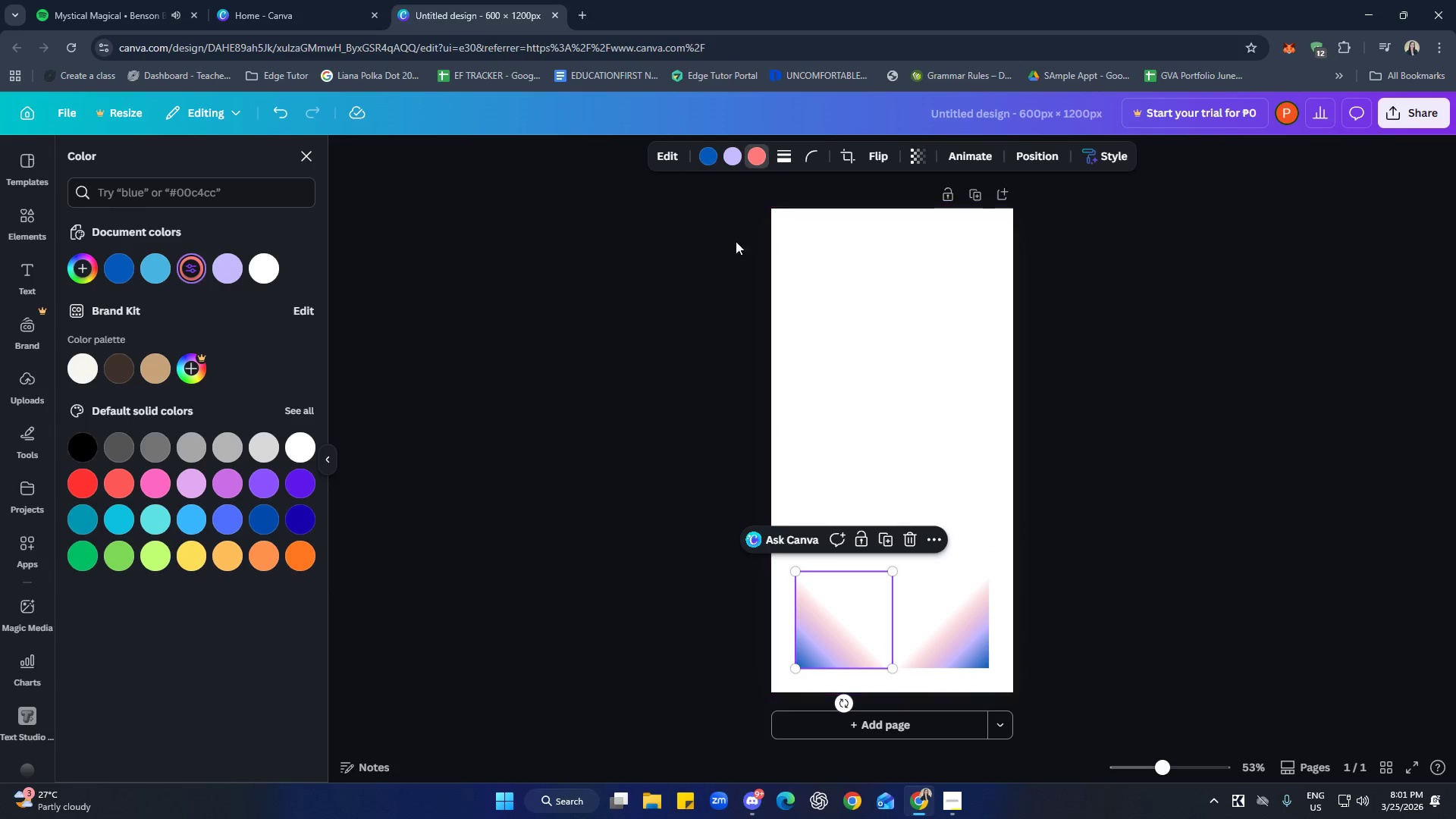 
left_click([675, 156])
 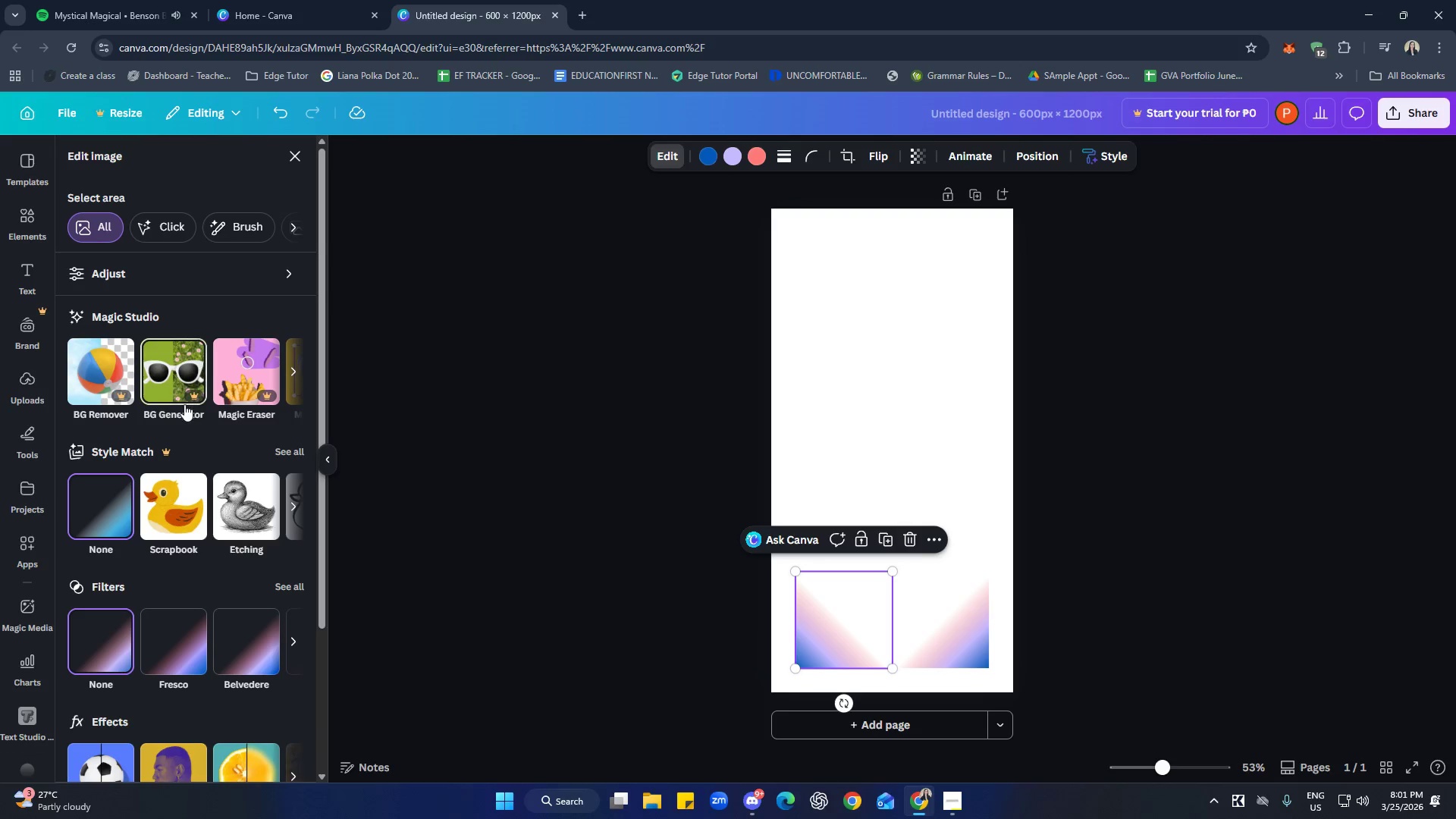 
scroll: coordinate [181, 413], scroll_direction: down, amount: 3.0
 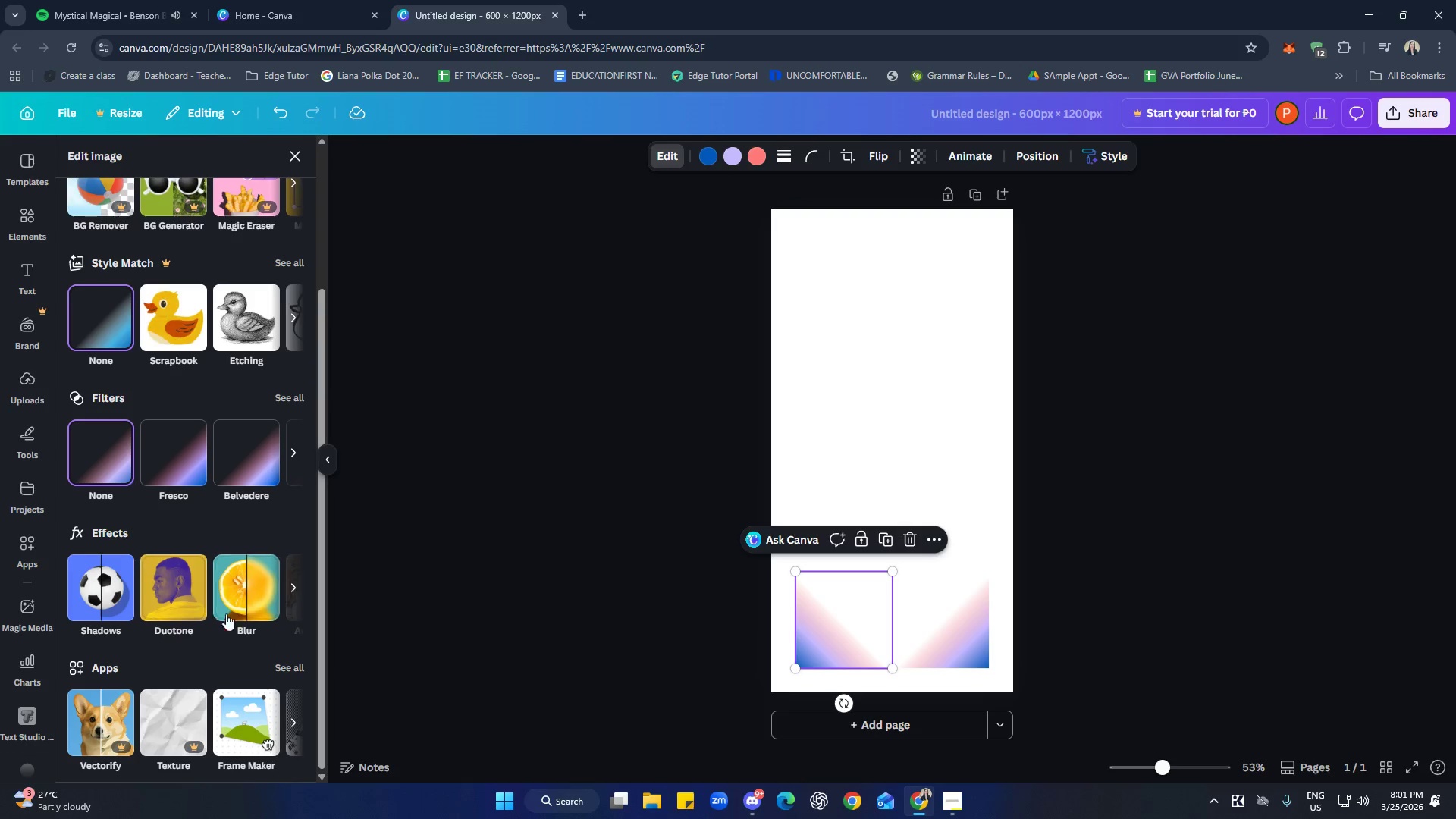 
left_click([245, 595])
 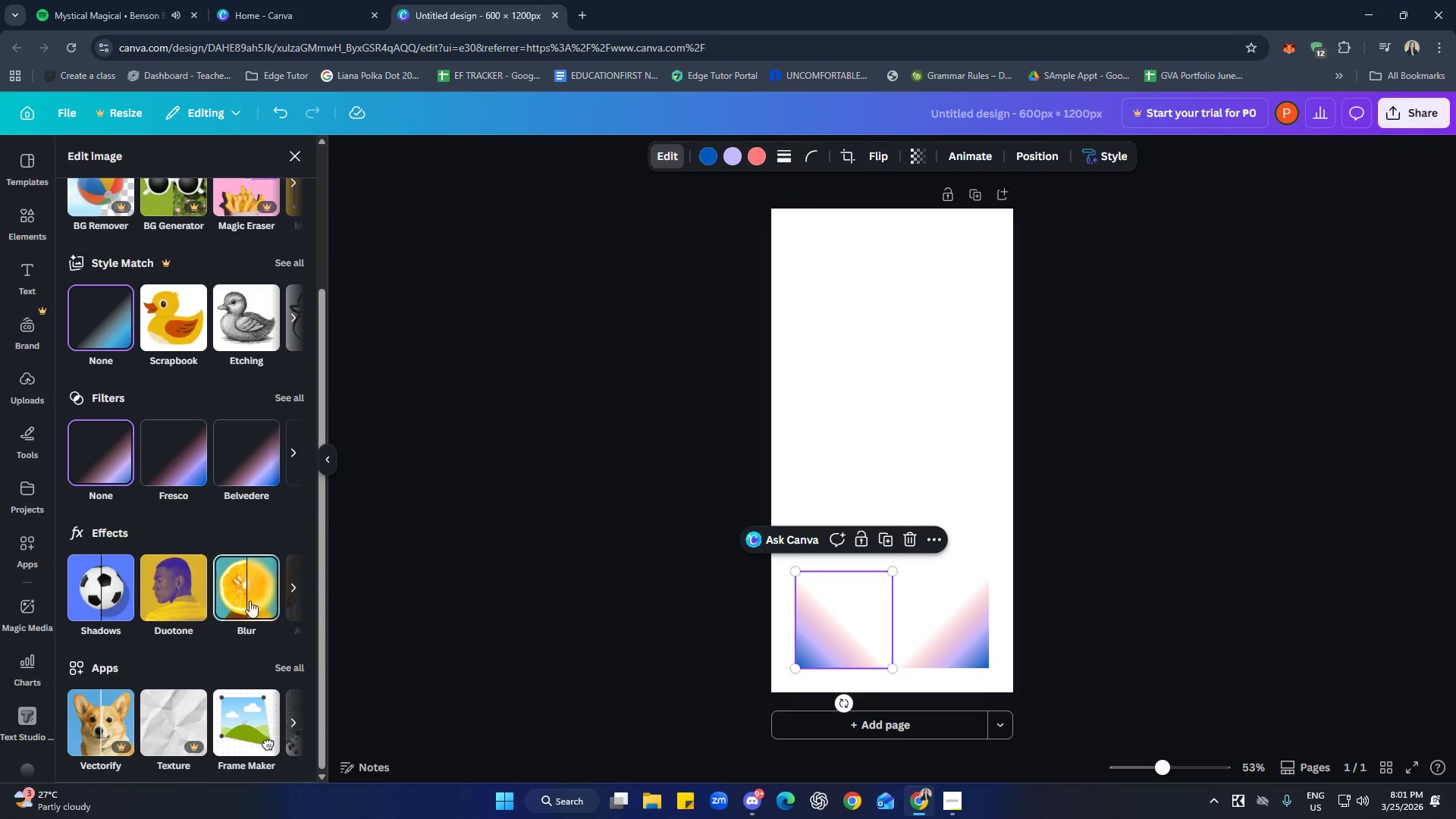 
left_click([247, 581])
 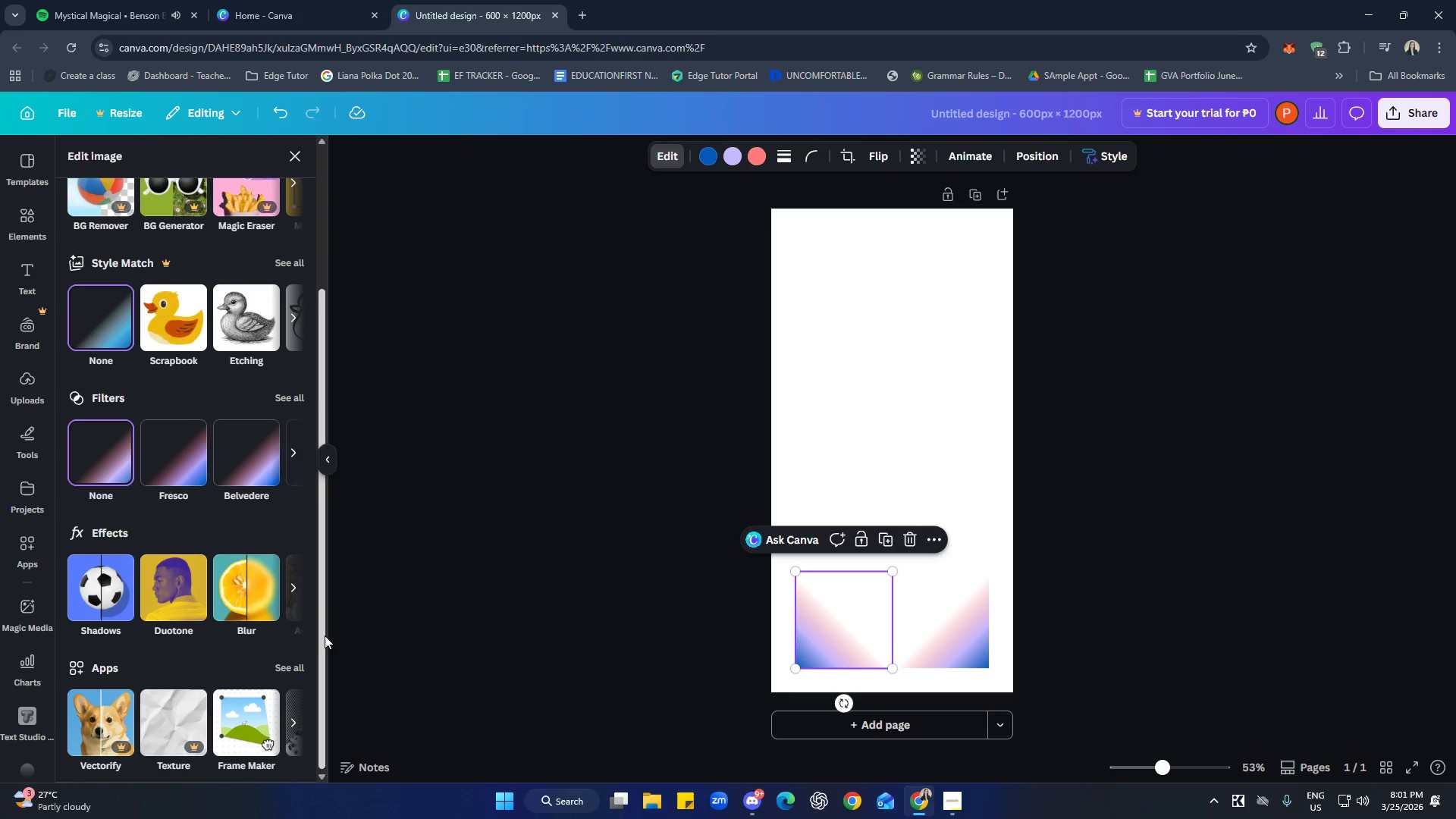 
left_click([259, 602])
 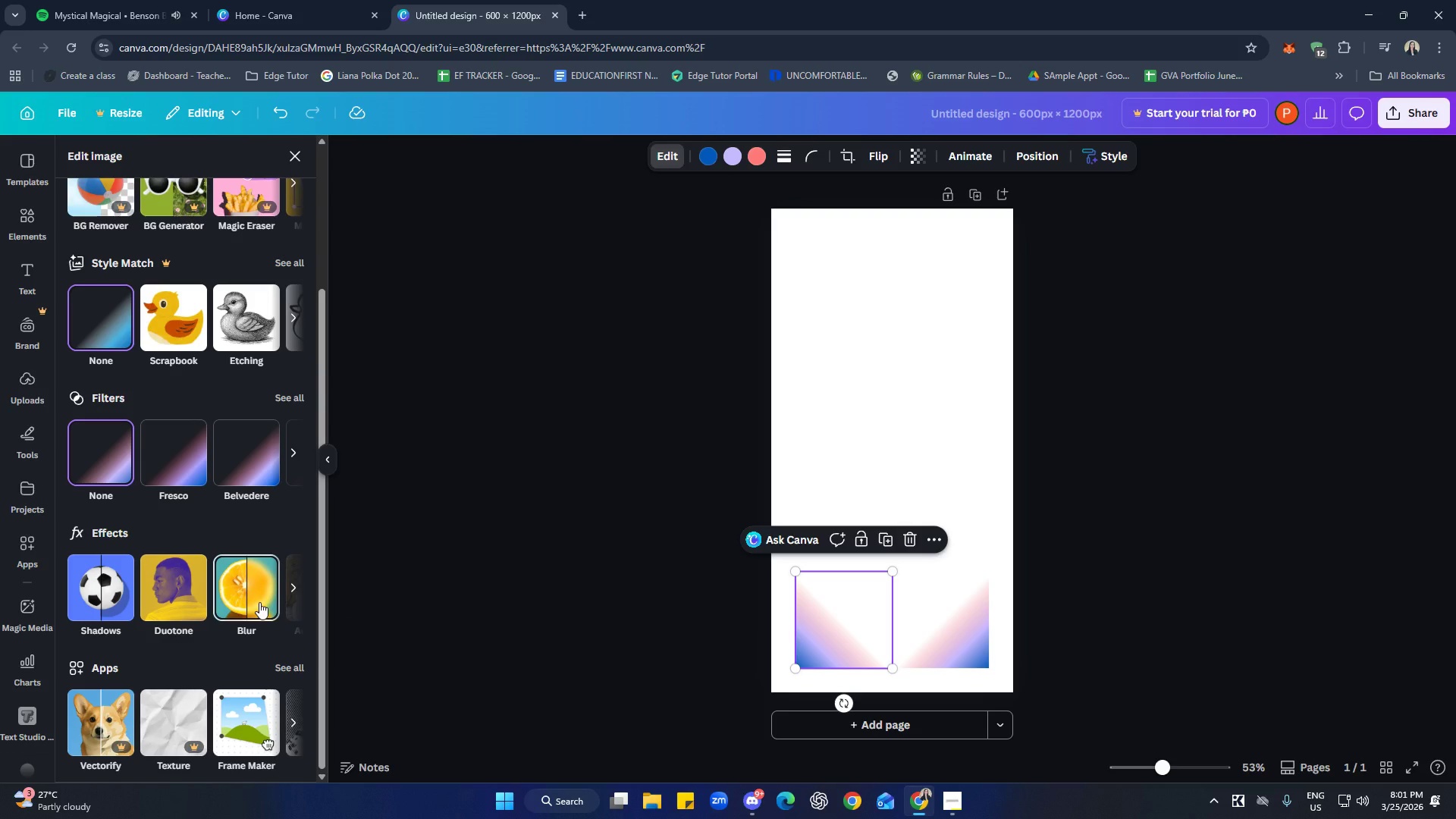 
wait(18.81)
 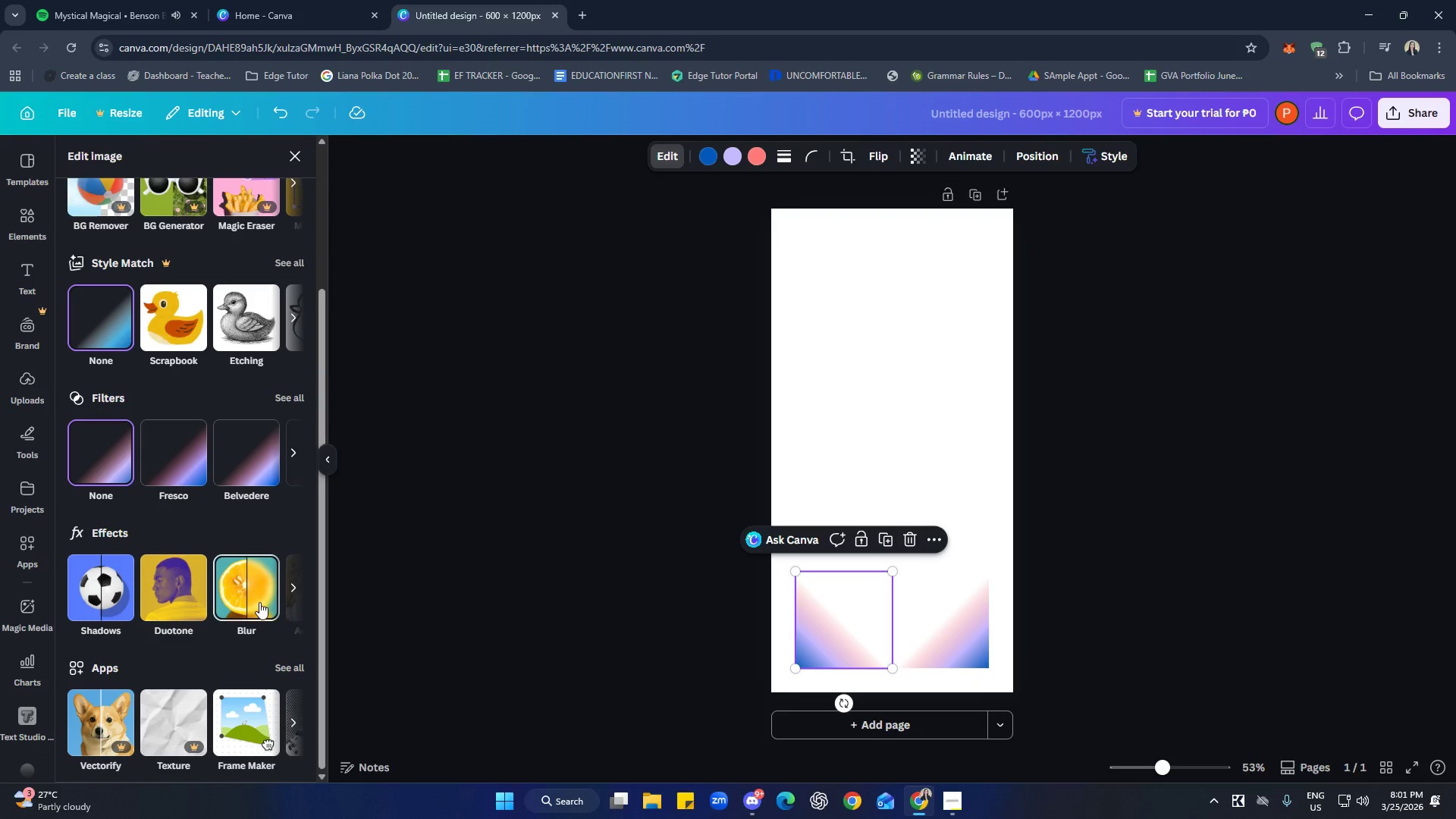 
double_click([237, 591])
 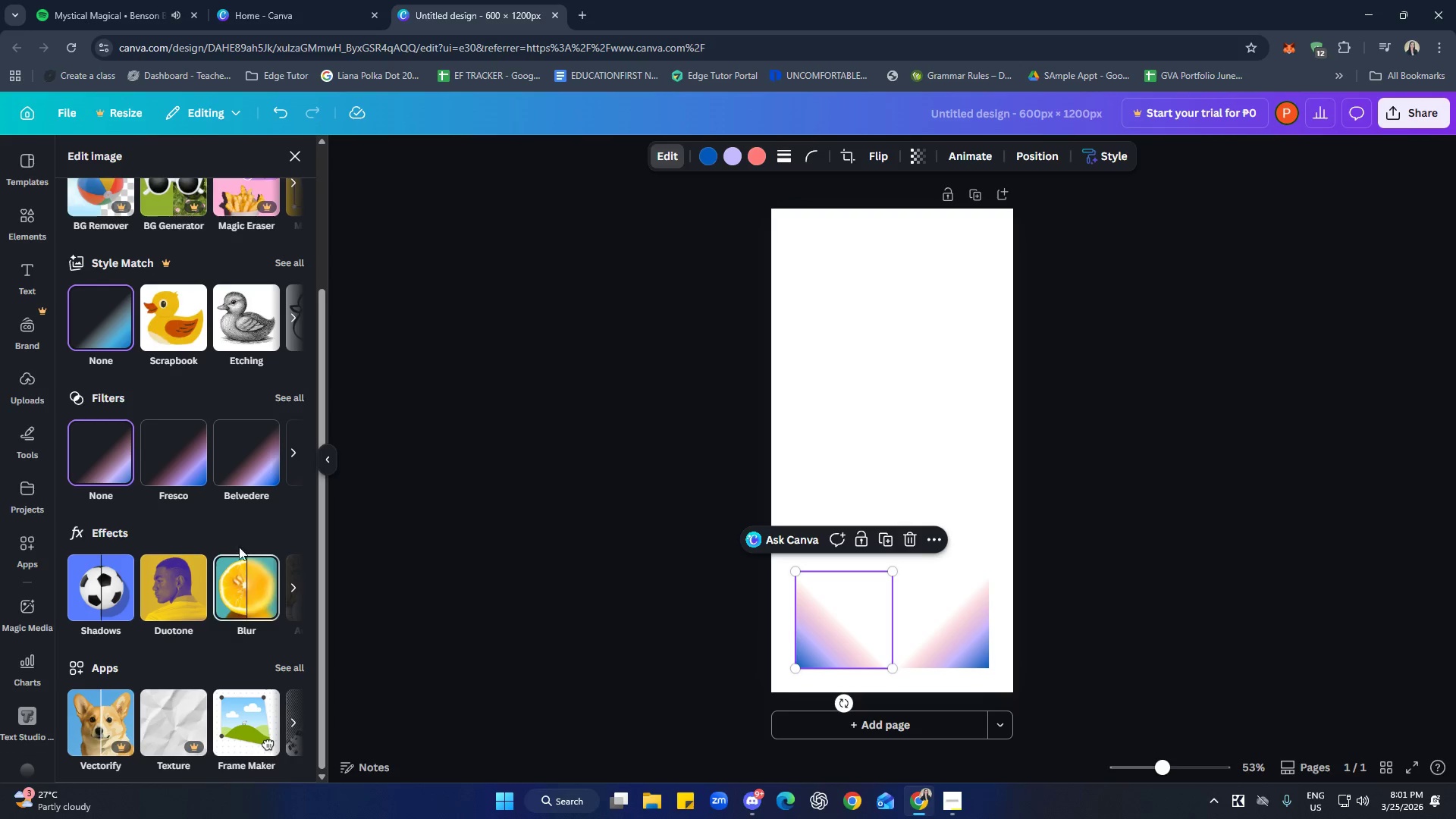 
left_click([246, 588])
 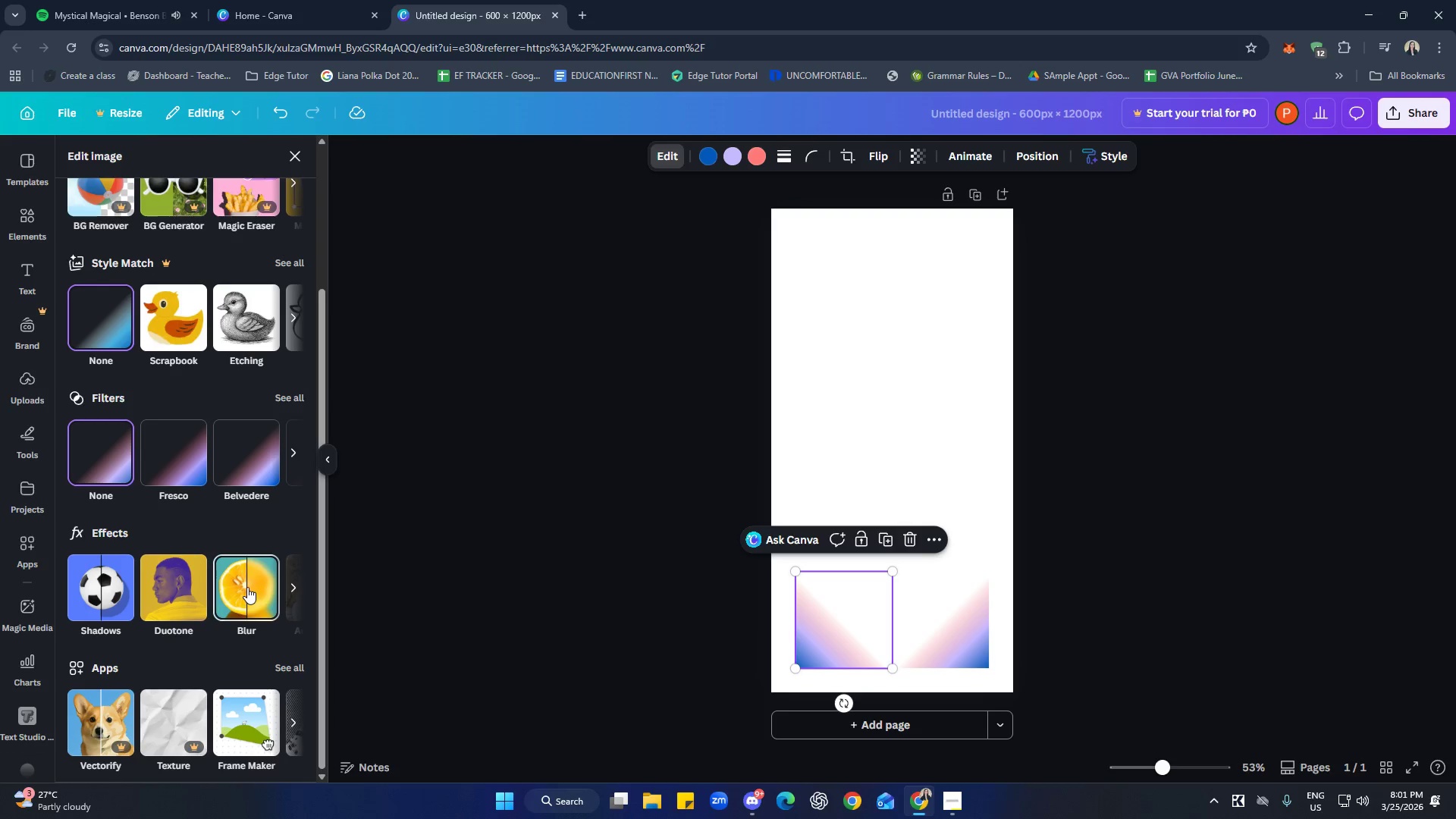 
scroll: coordinate [242, 541], scroll_direction: down, amount: 2.0
 